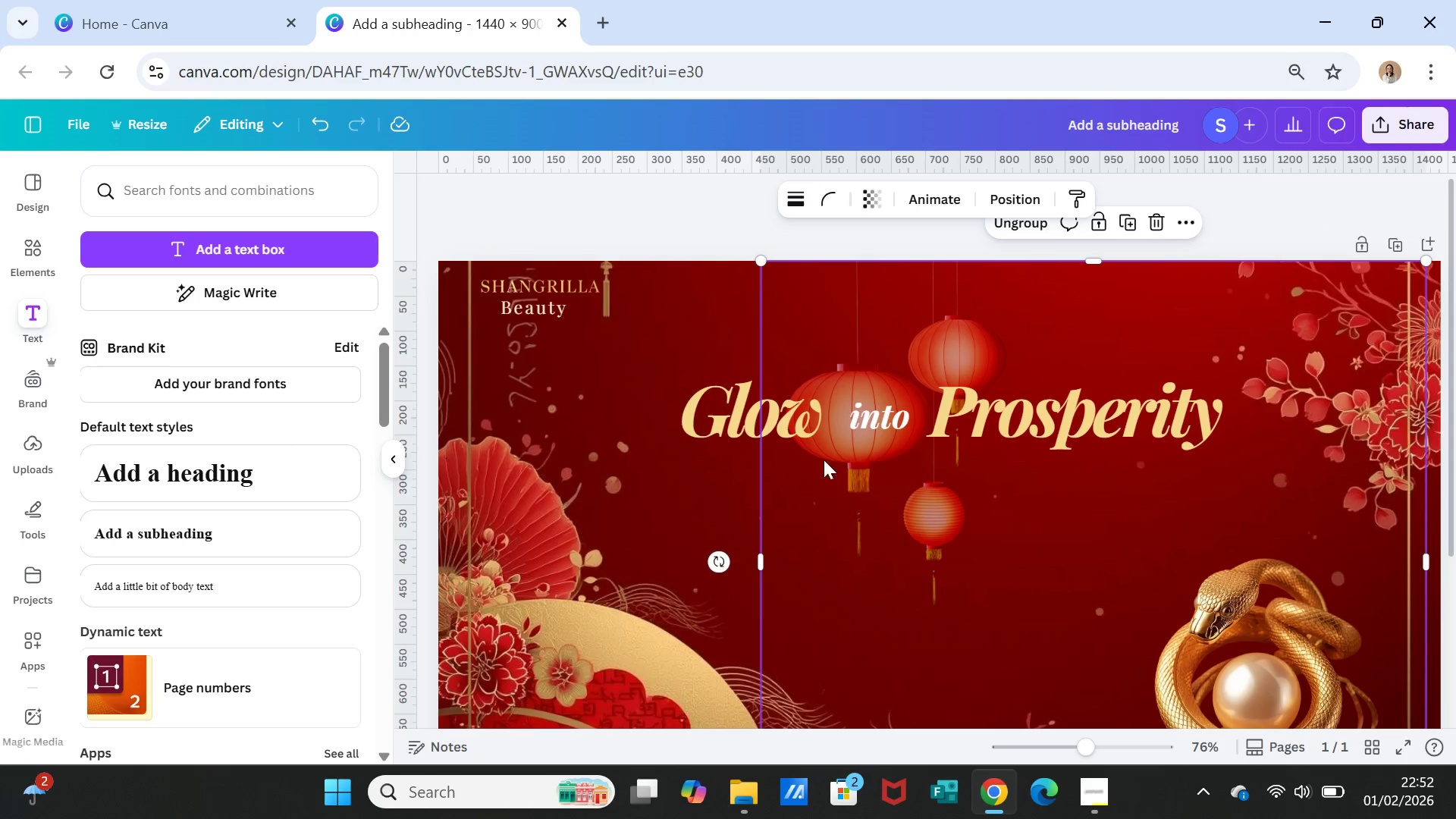 
left_click([810, 425])
 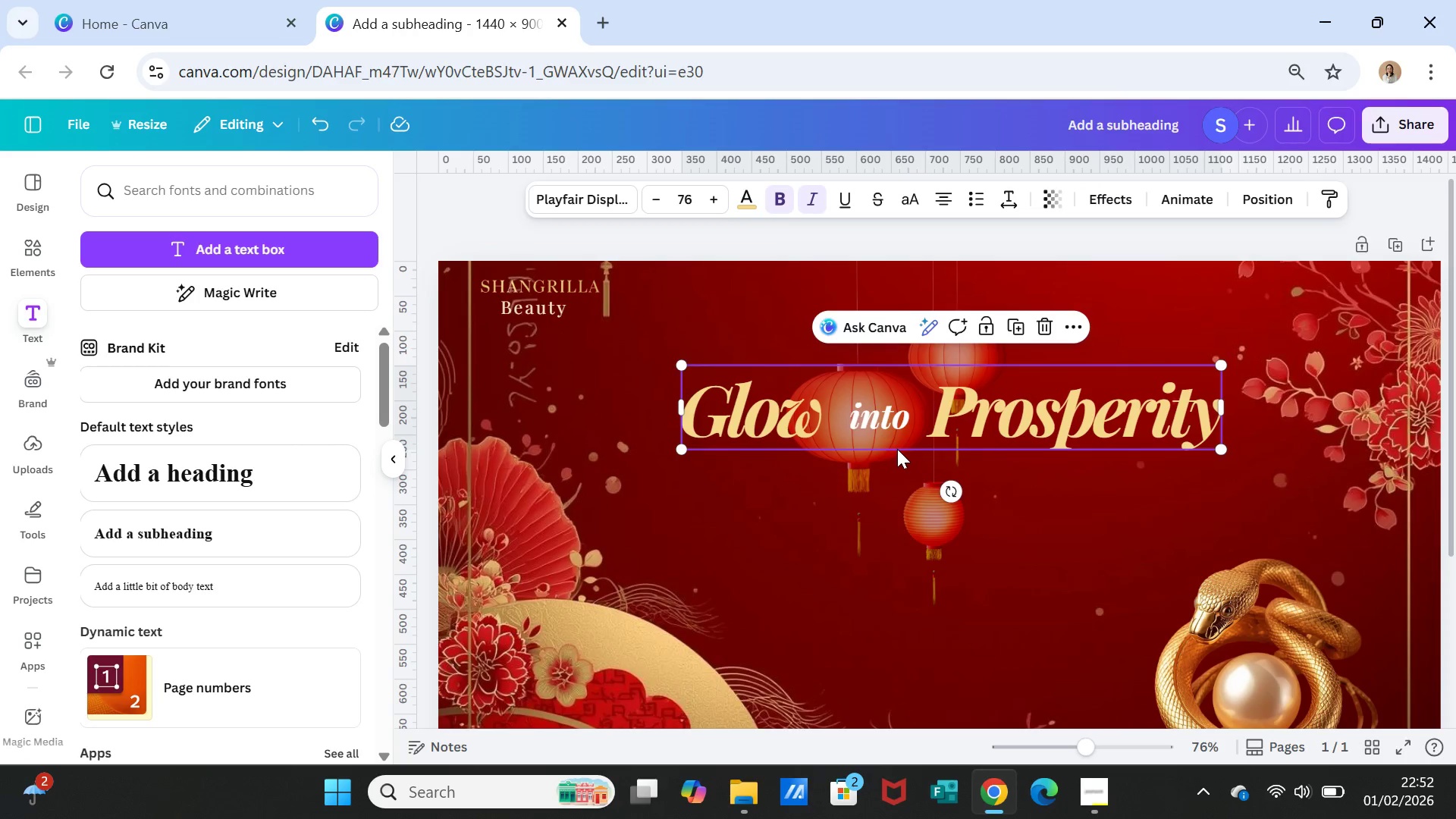 
left_click([935, 436])
 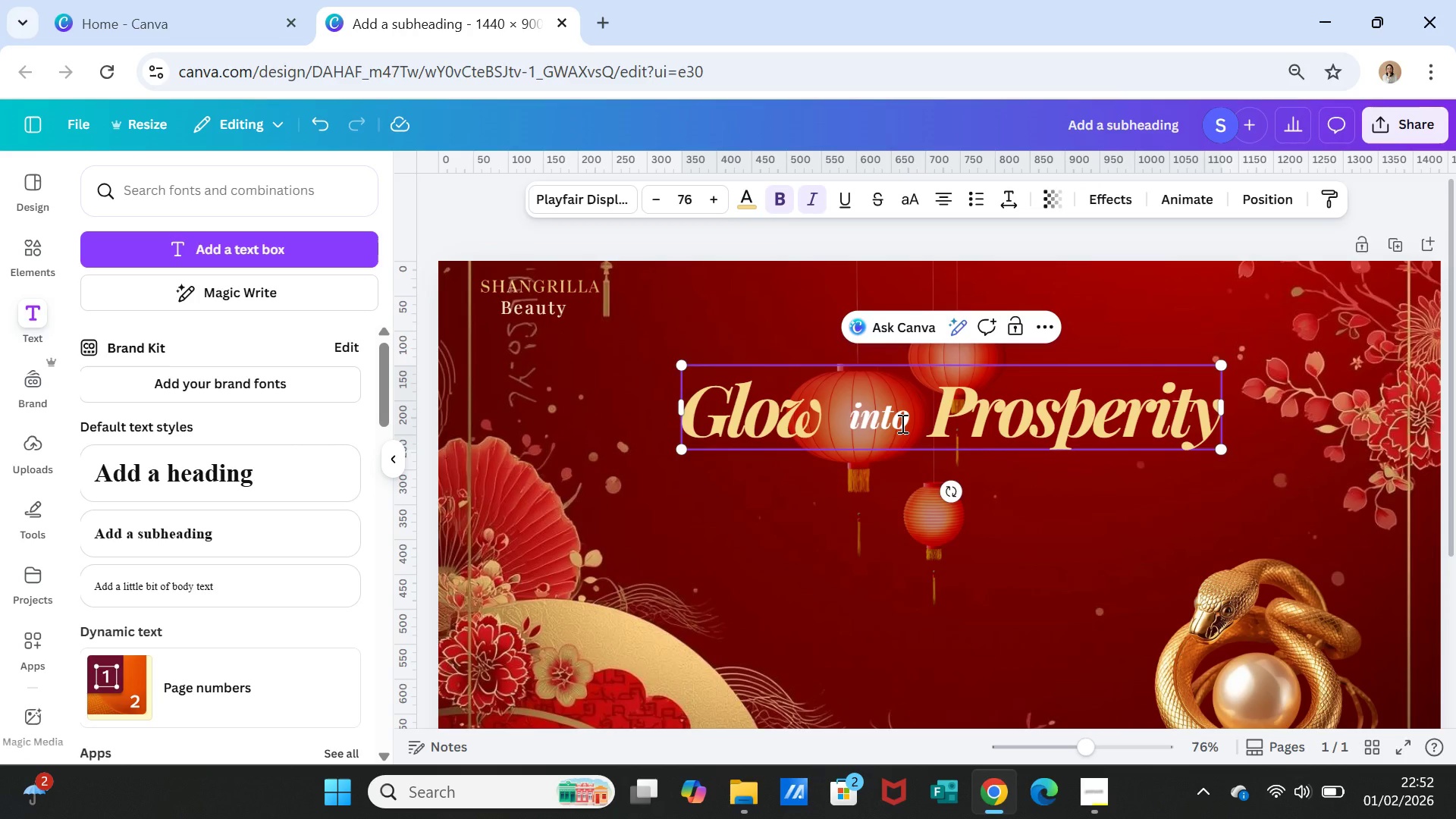 
key(Backspace)
 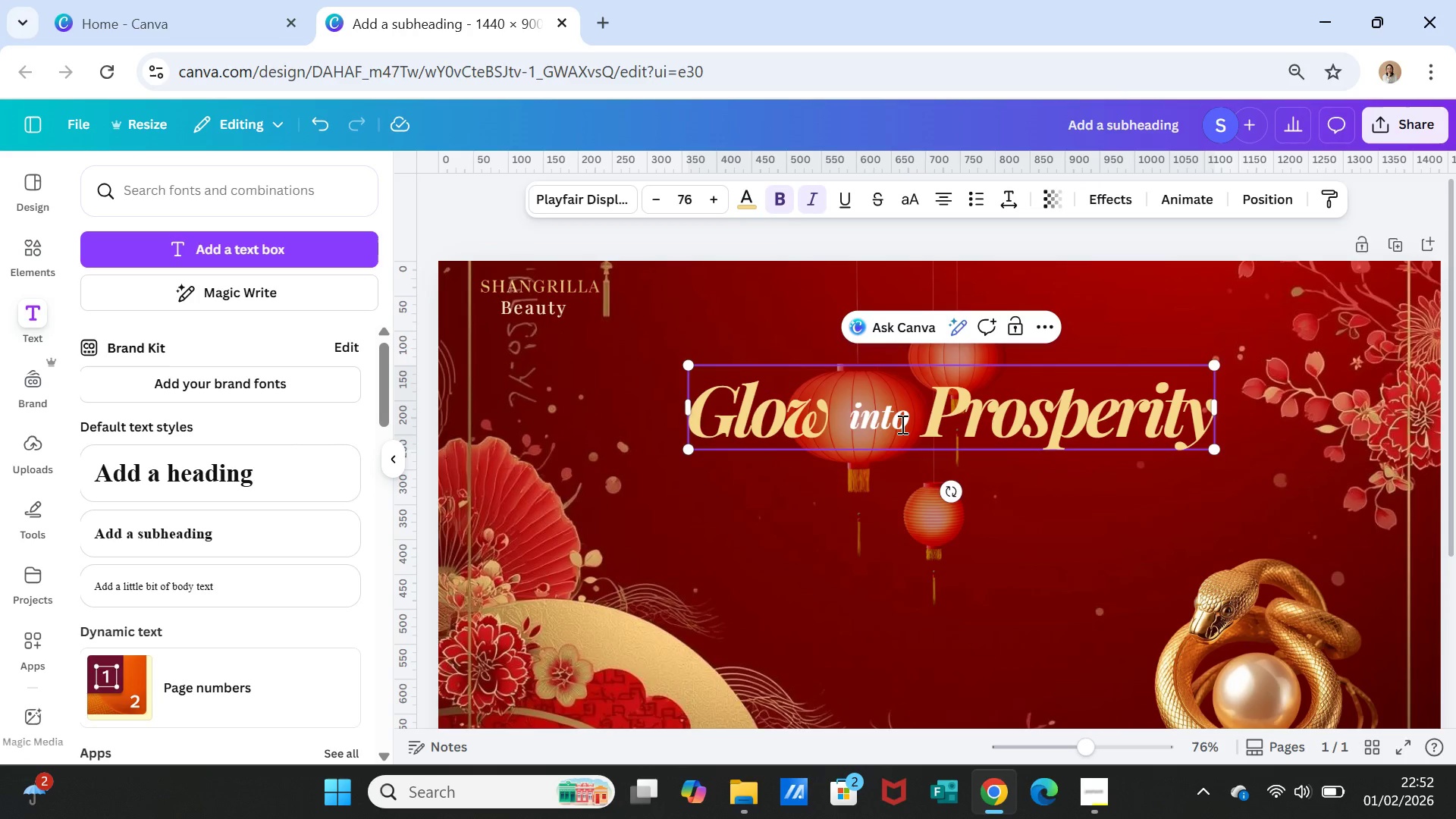 
key(Backspace)
 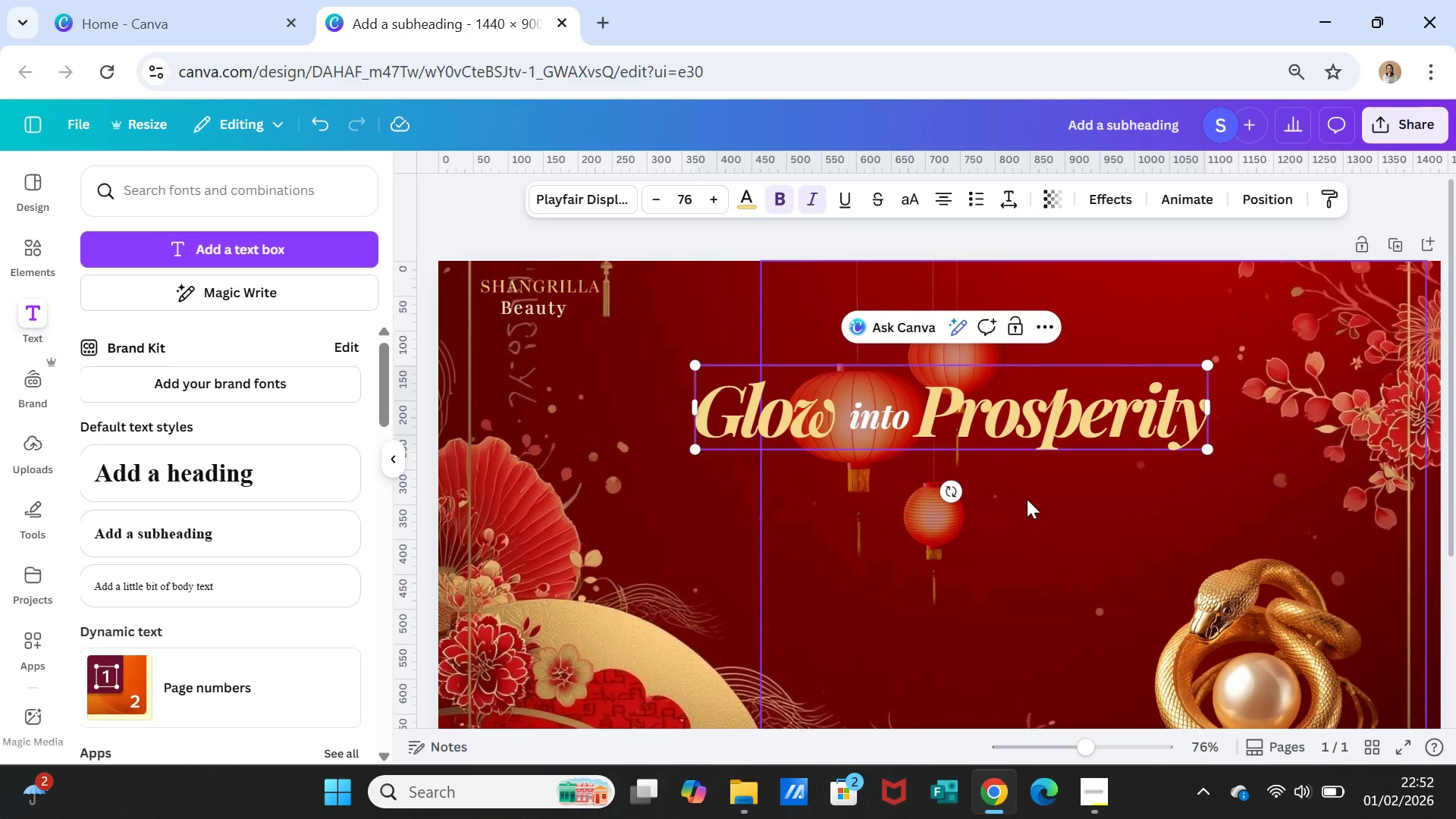 
double_click([1012, 419])
 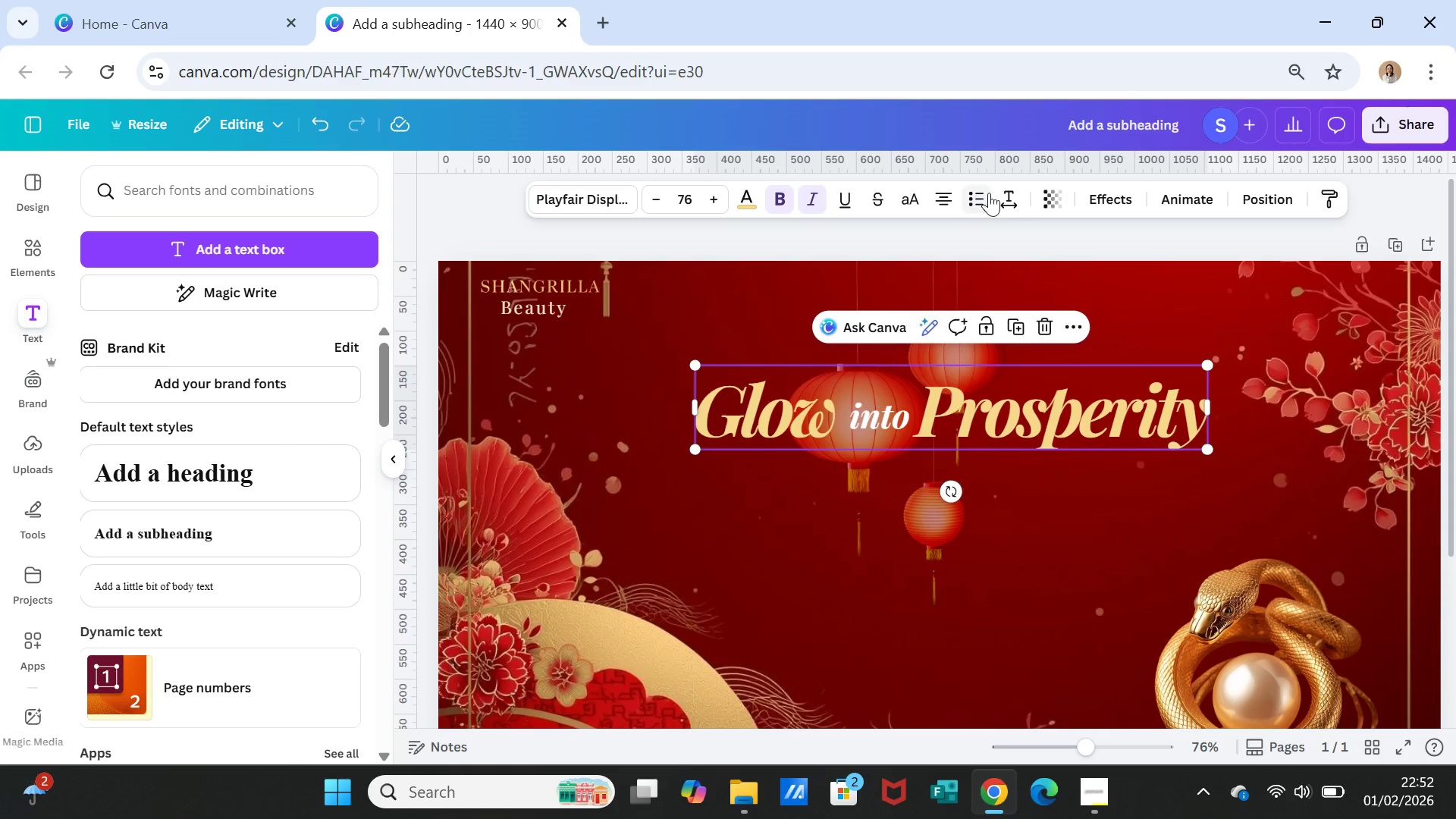 
left_click([1006, 191])
 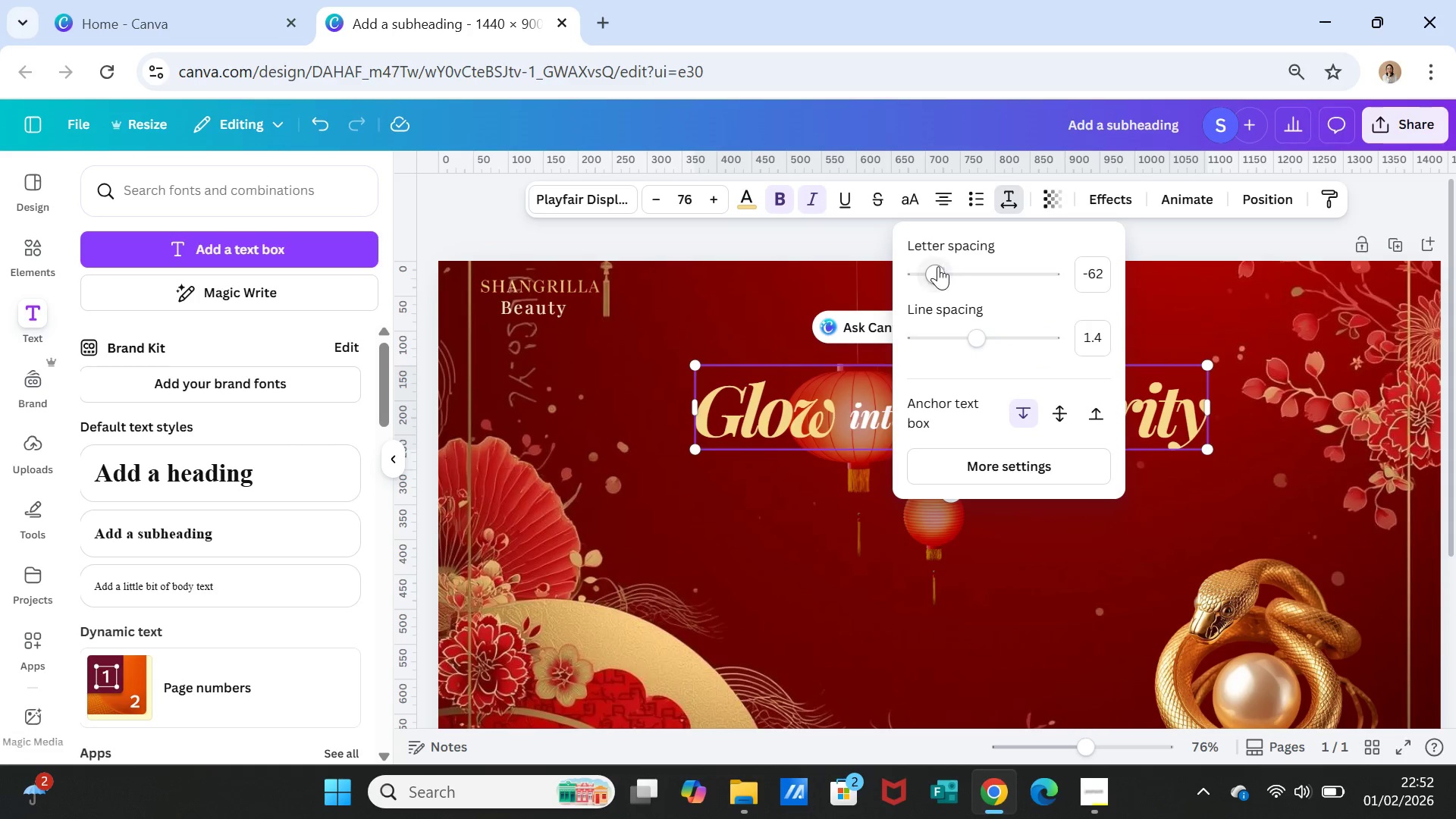 
left_click_drag(start_coordinate=[934, 267], to_coordinate=[943, 267])
 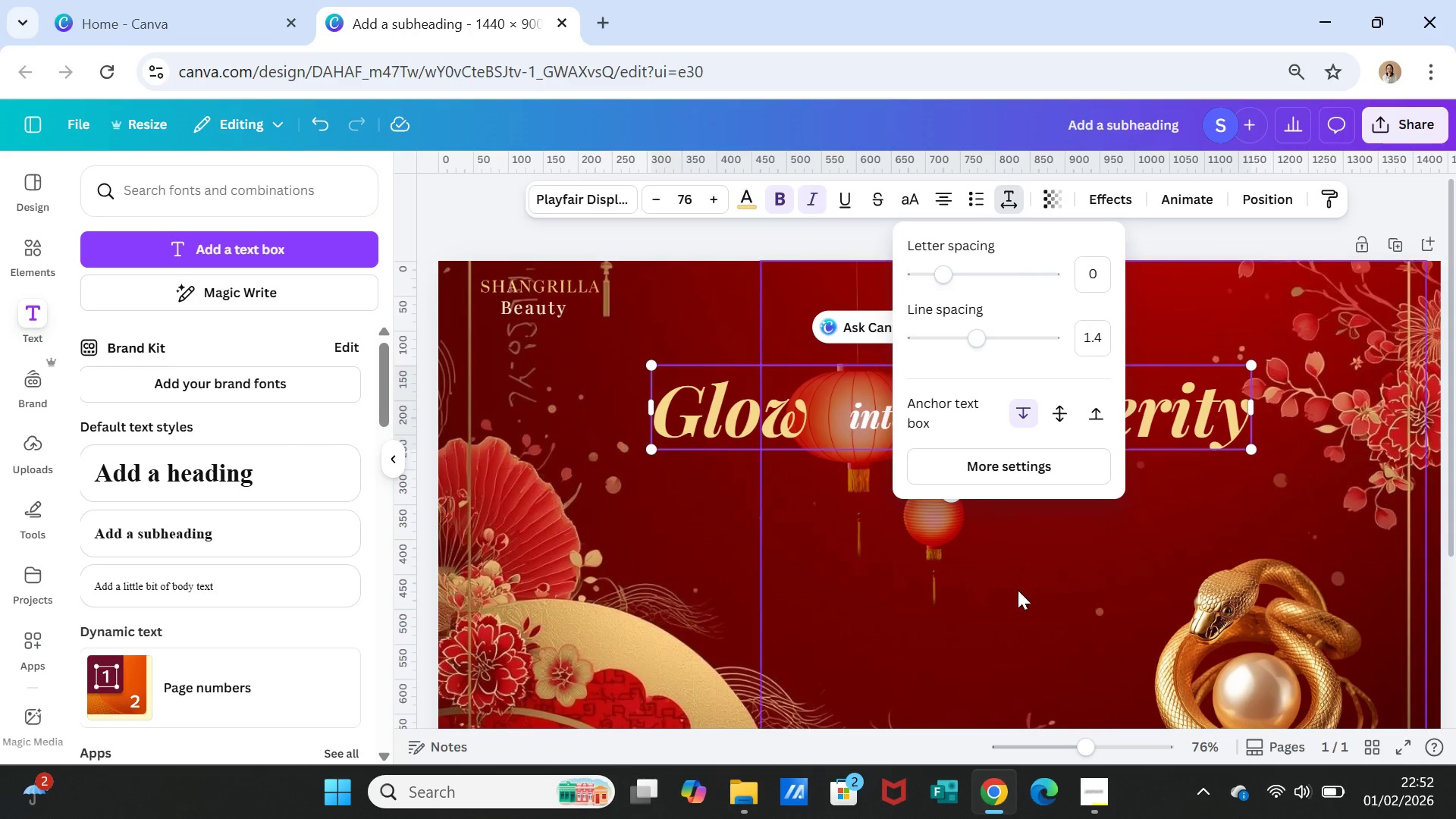 
left_click([1018, 592])
 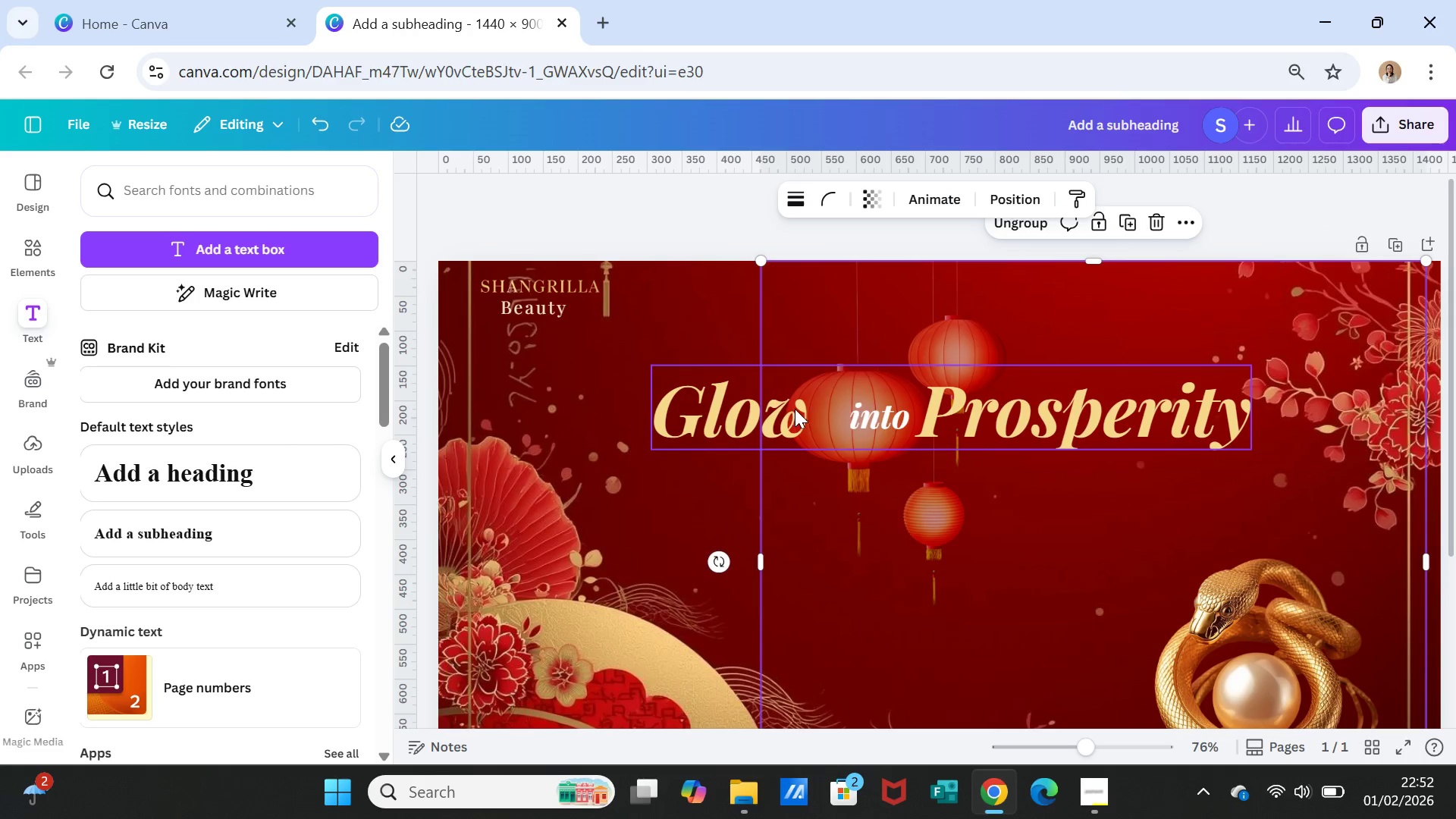 
left_click([821, 413])
 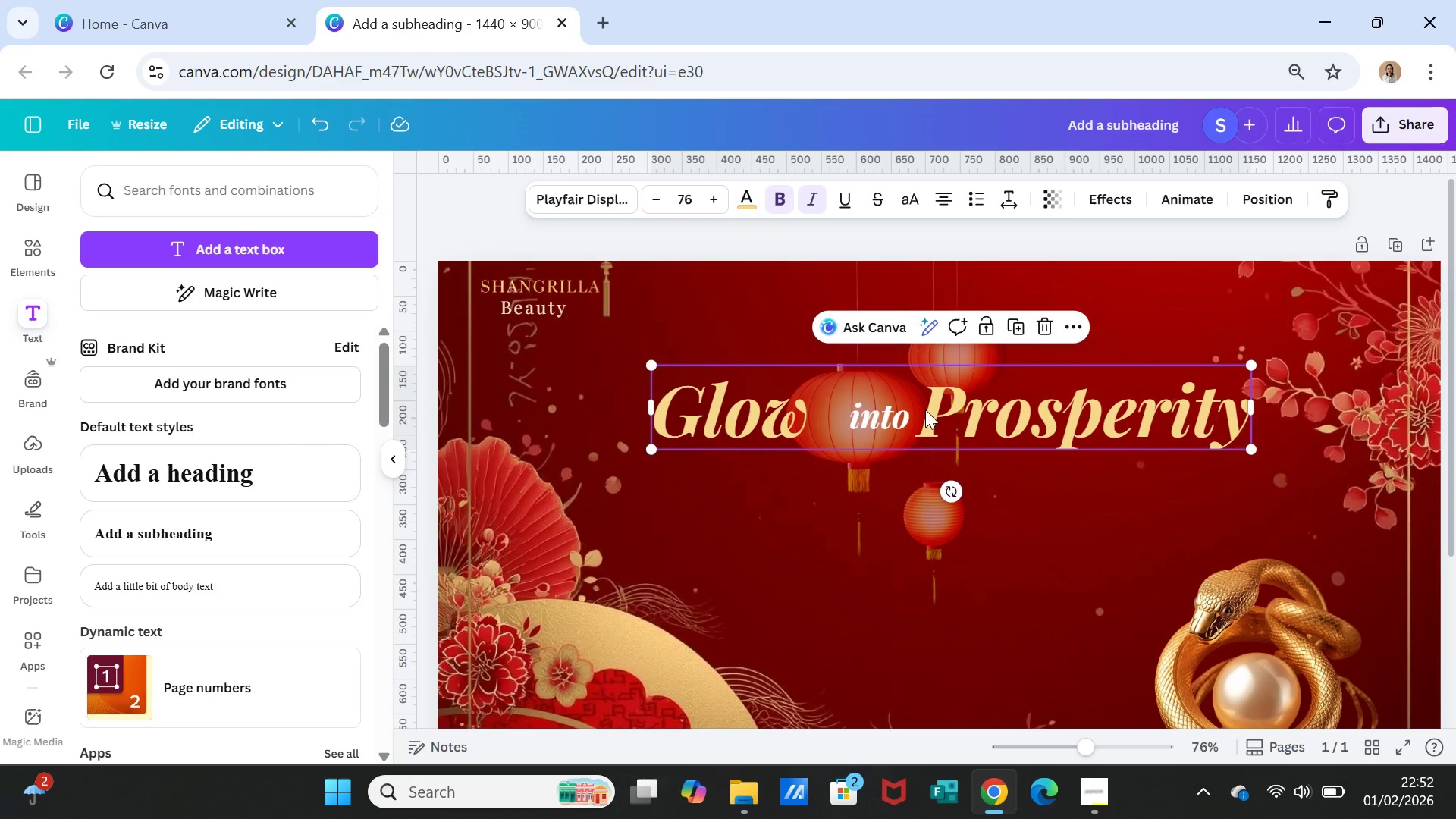 
left_click([914, 409])
 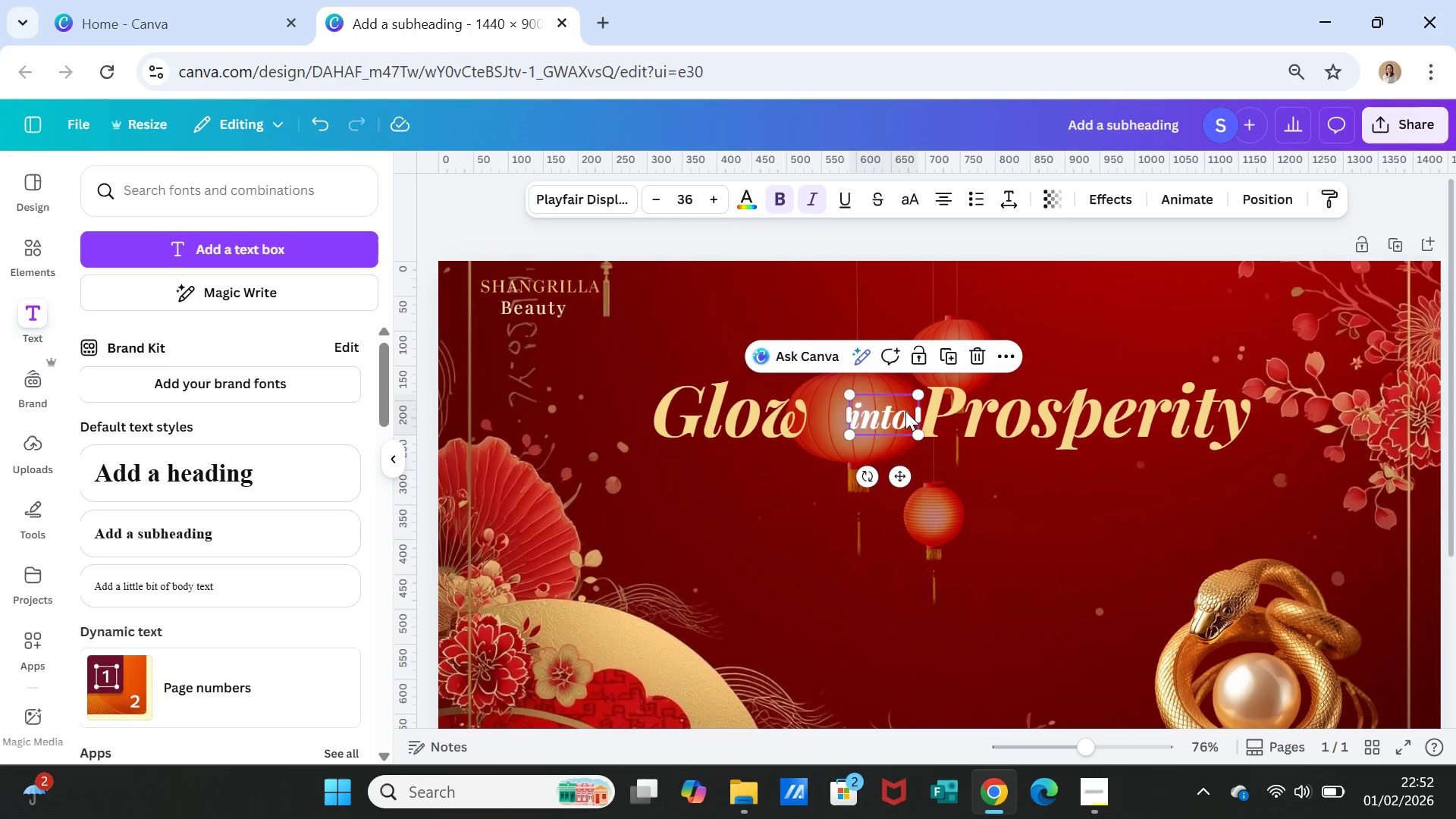 
left_click_drag(start_coordinate=[905, 411], to_coordinate=[861, 505])
 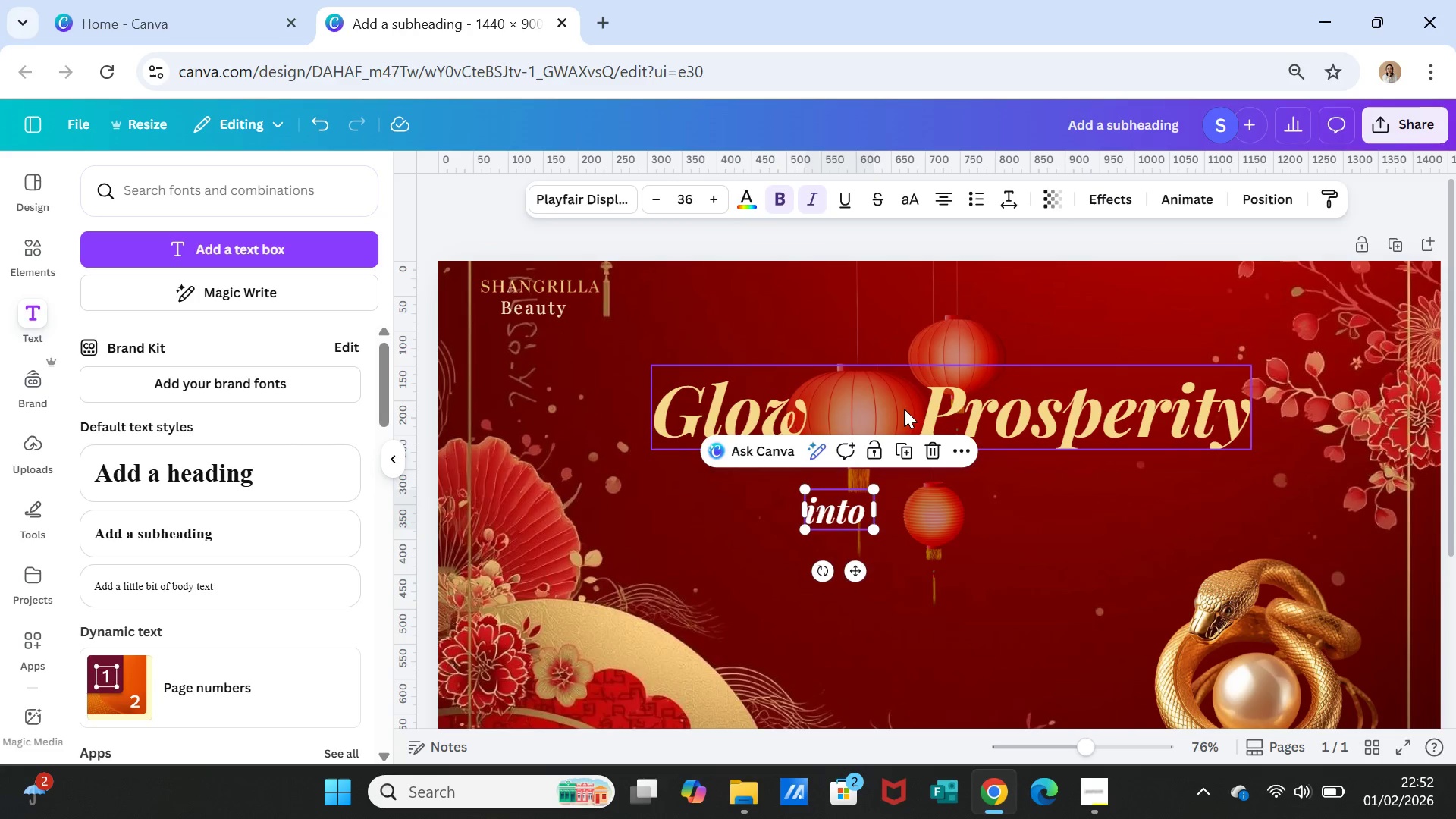 
left_click([917, 411])
 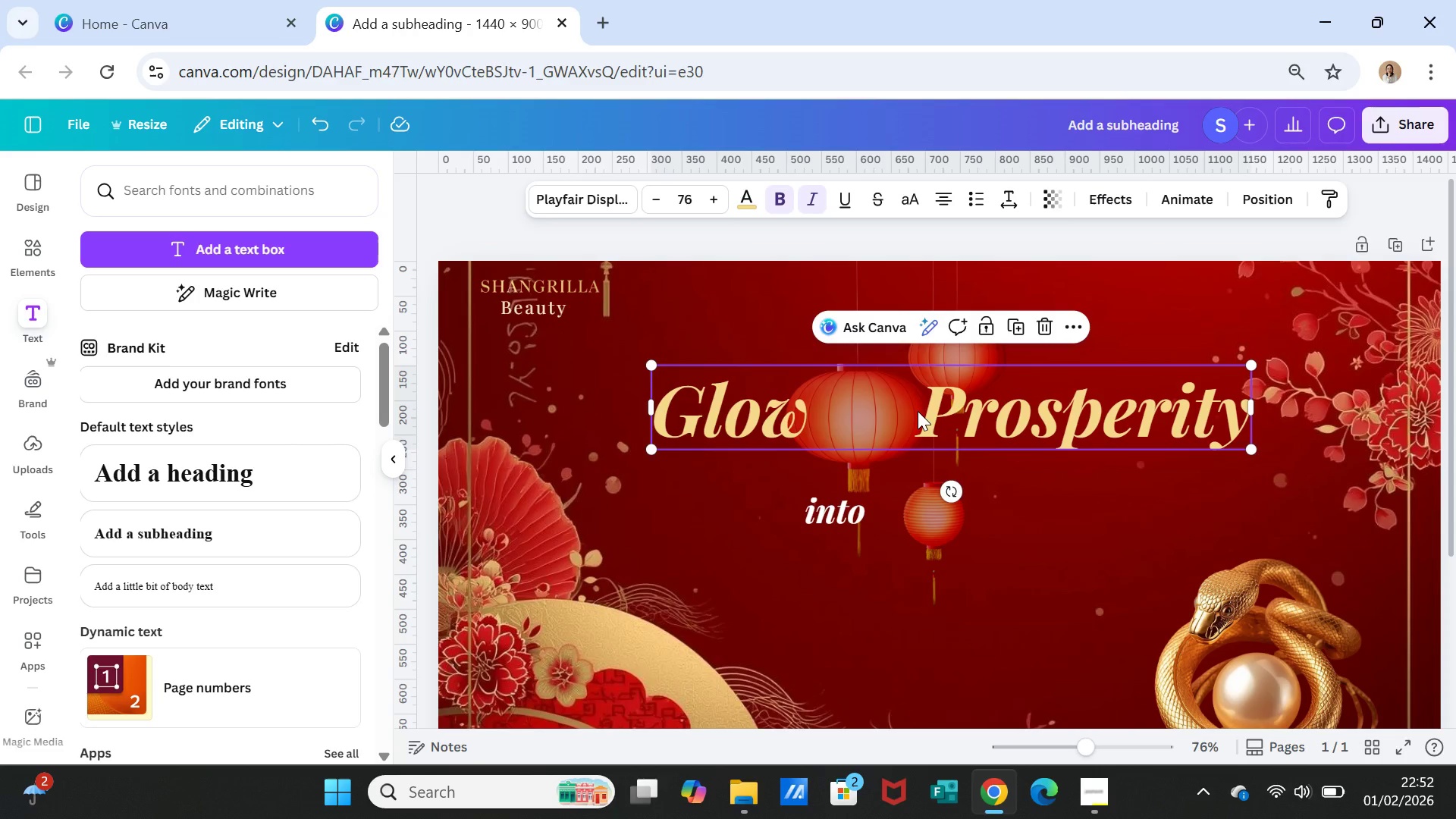 
left_click([918, 411])
 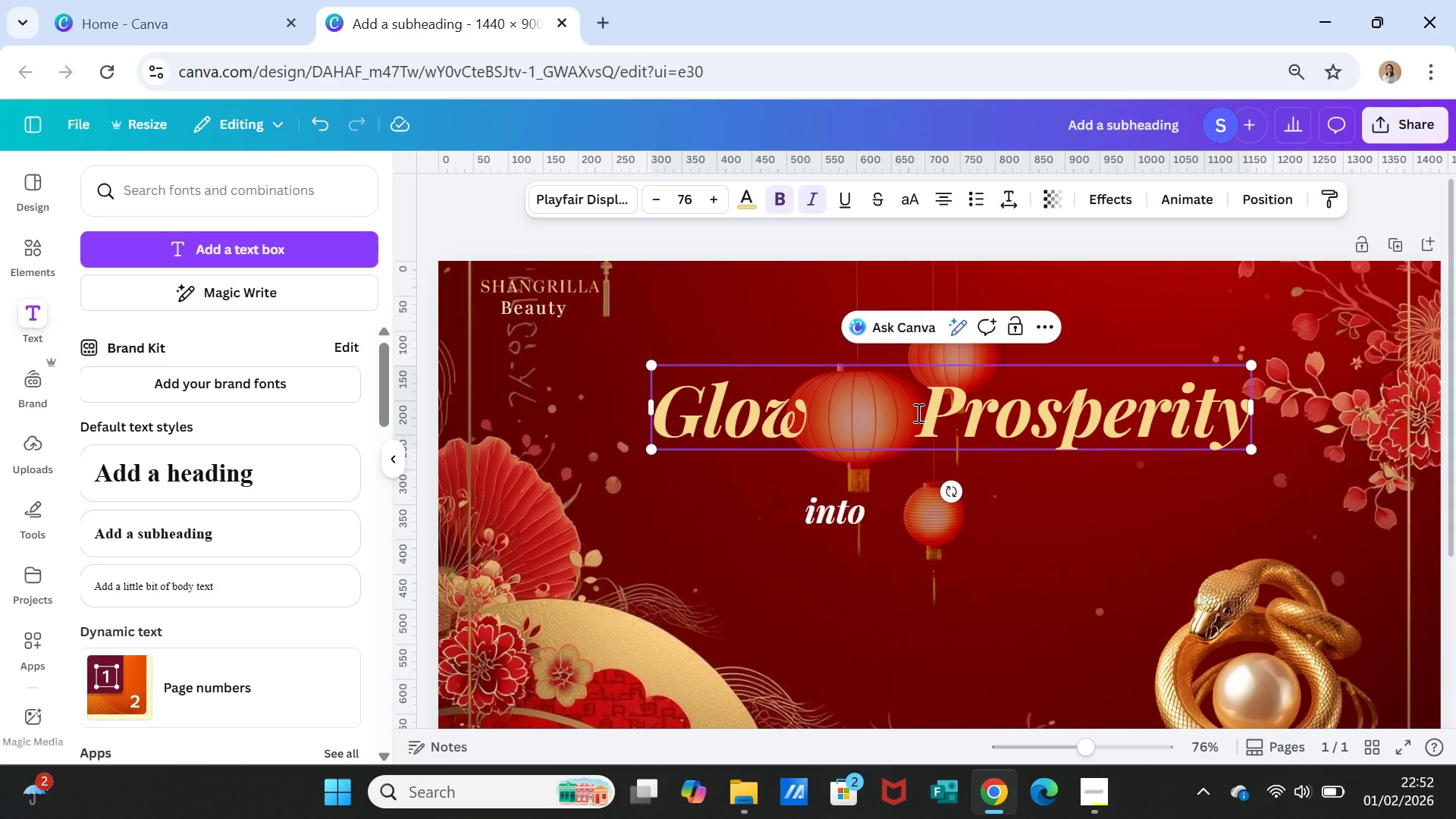 
key(Backspace)
 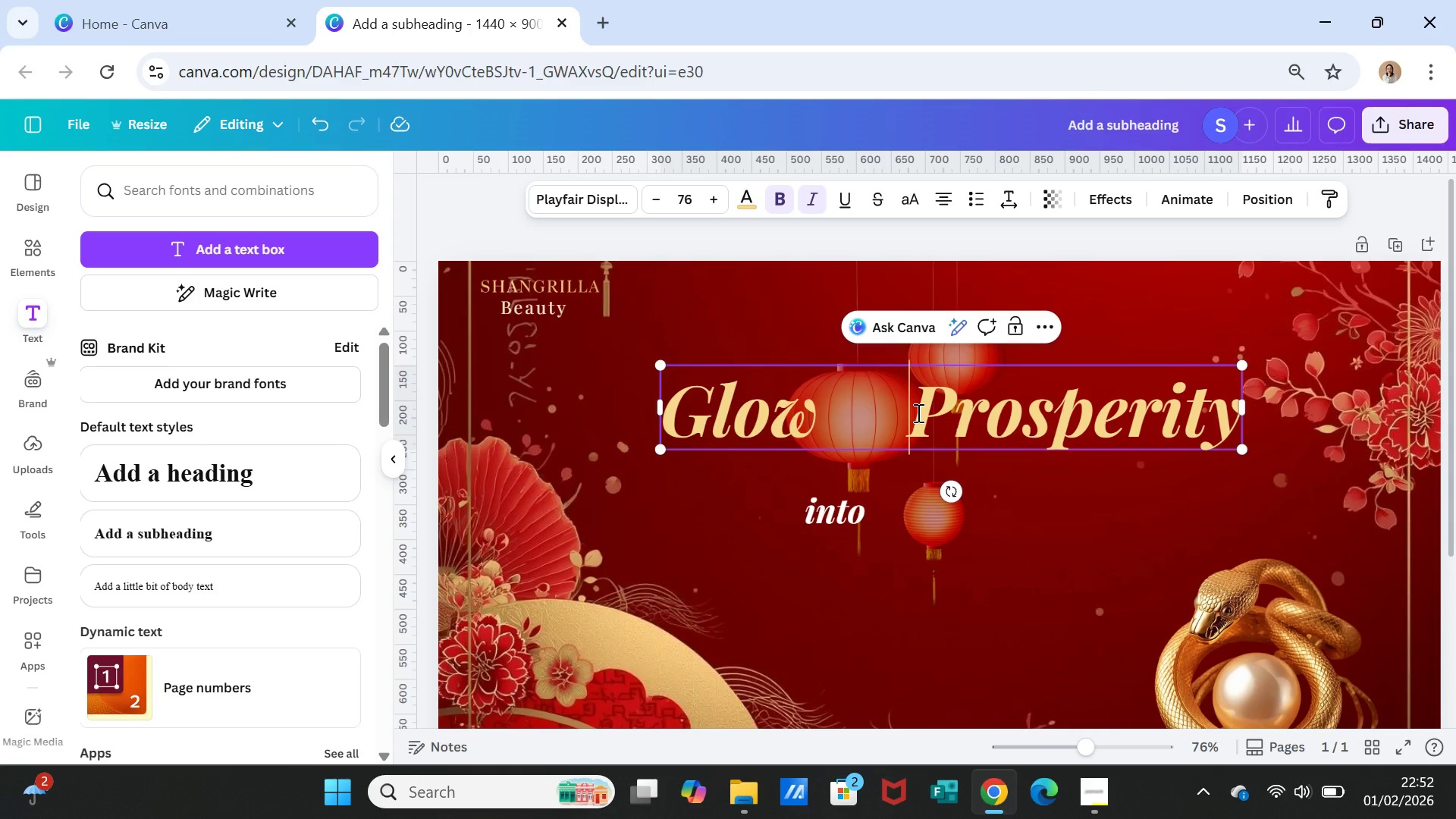 
key(Backspace)
 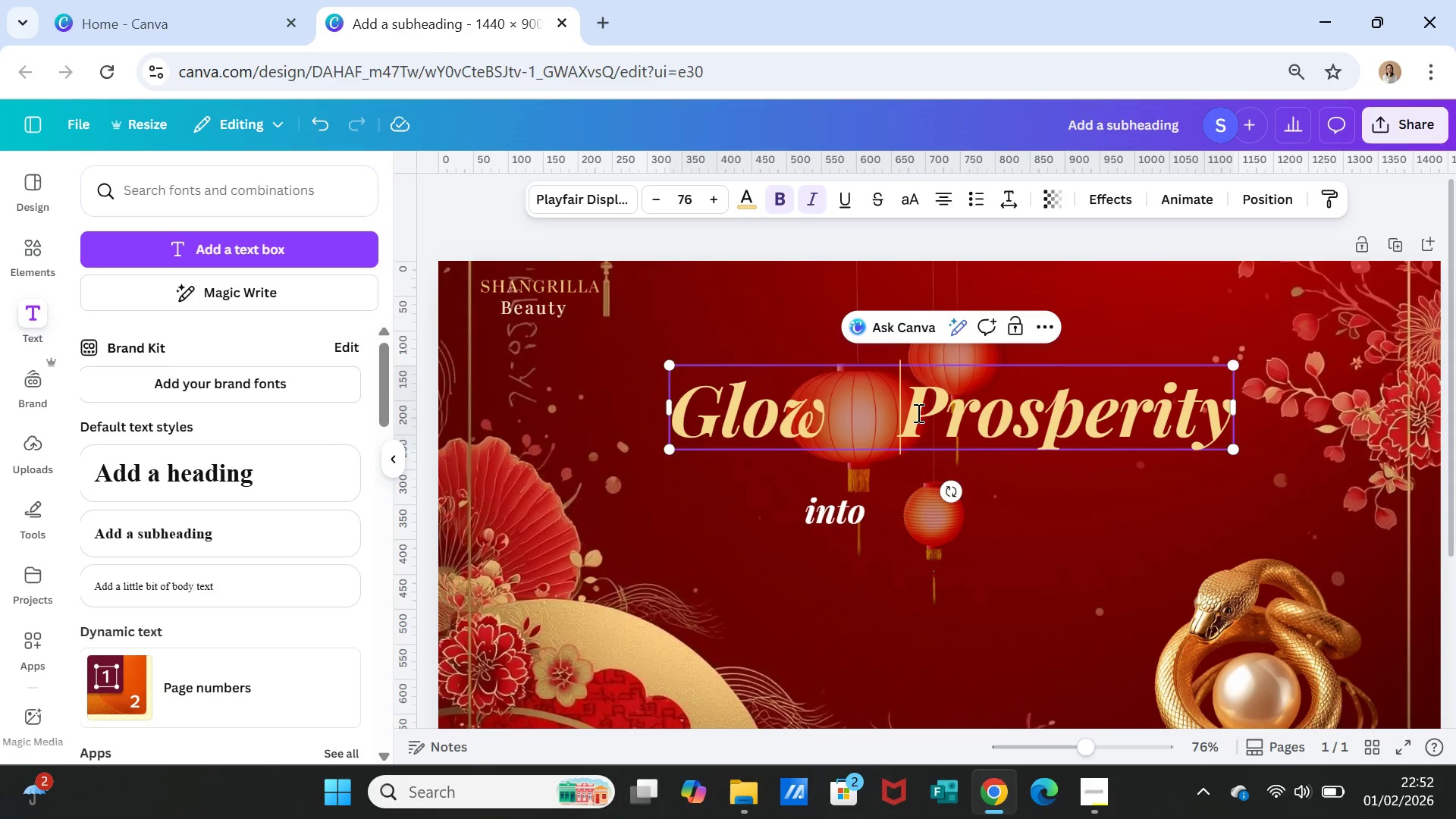 
key(Backspace)
 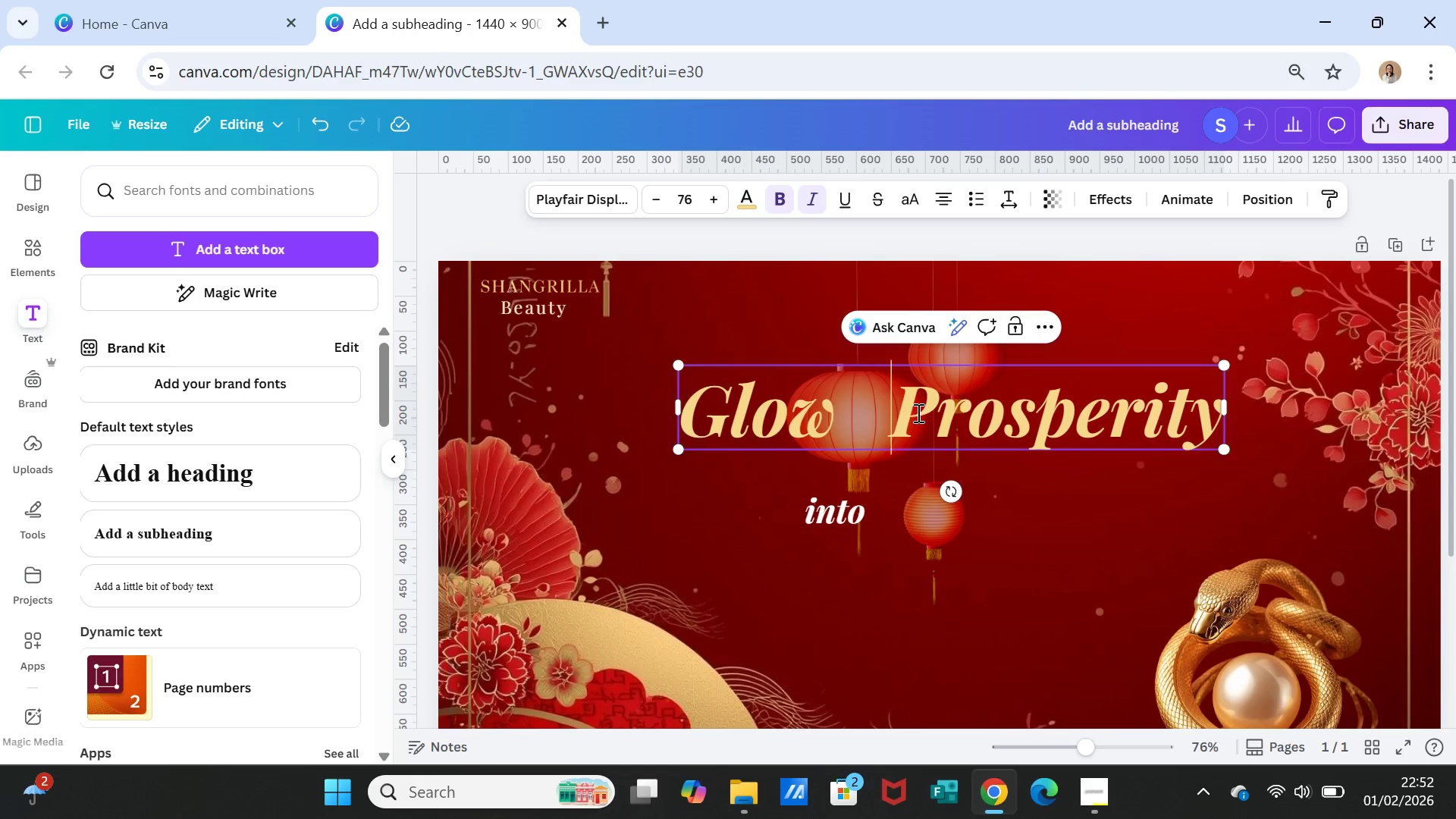 
key(Backspace)
 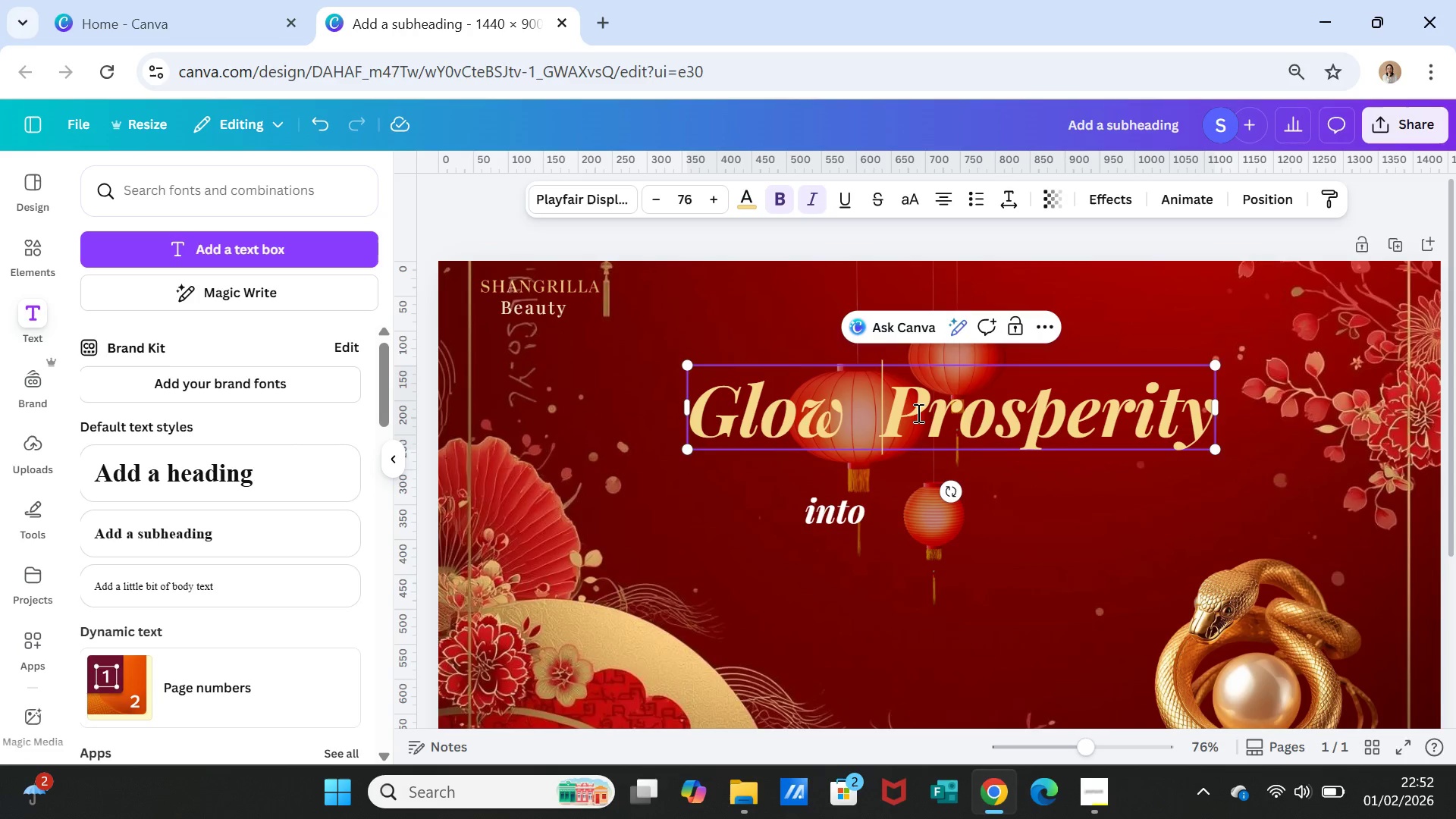 
key(Space)
 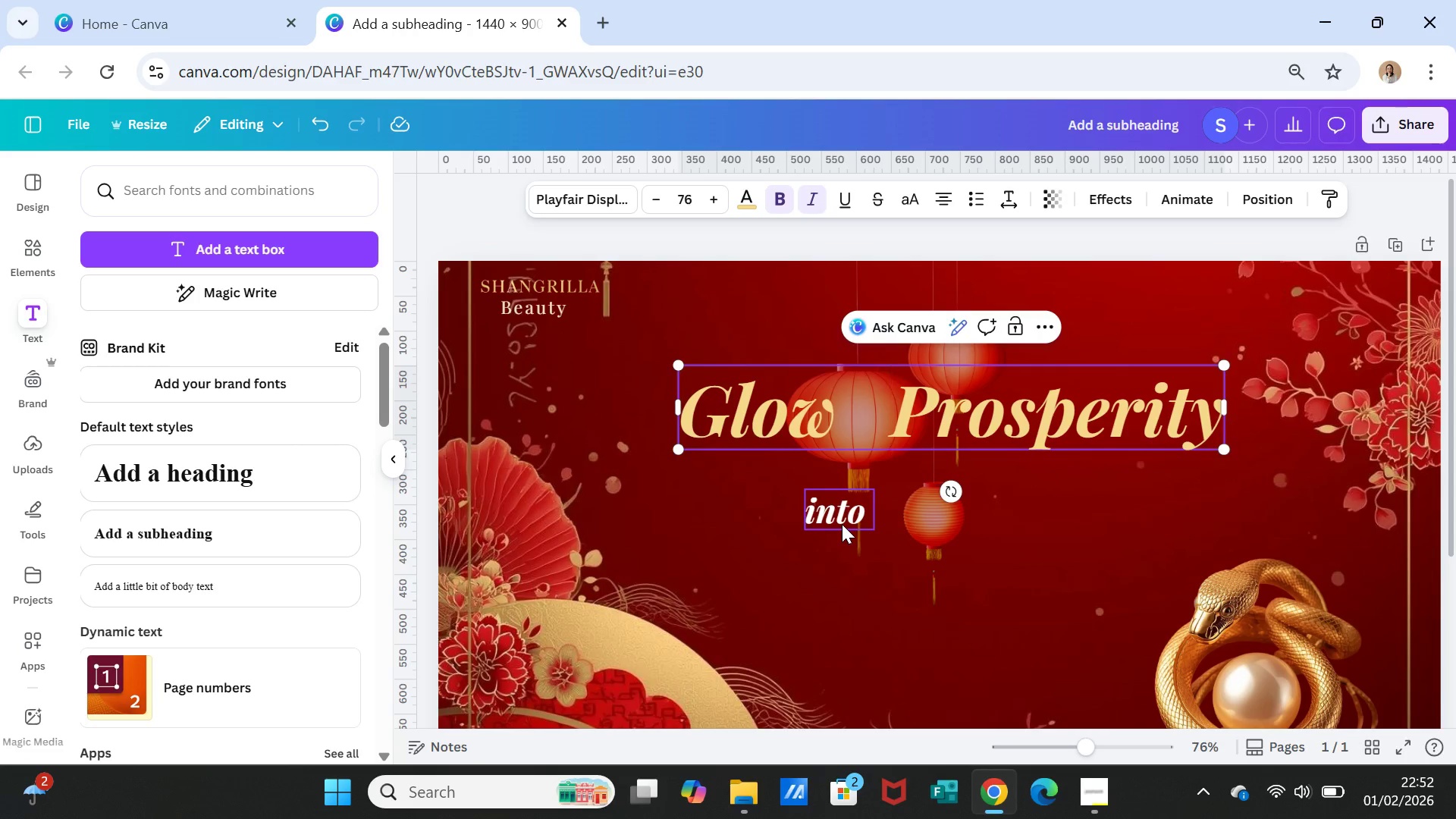 
left_click_drag(start_coordinate=[842, 520], to_coordinate=[868, 425])
 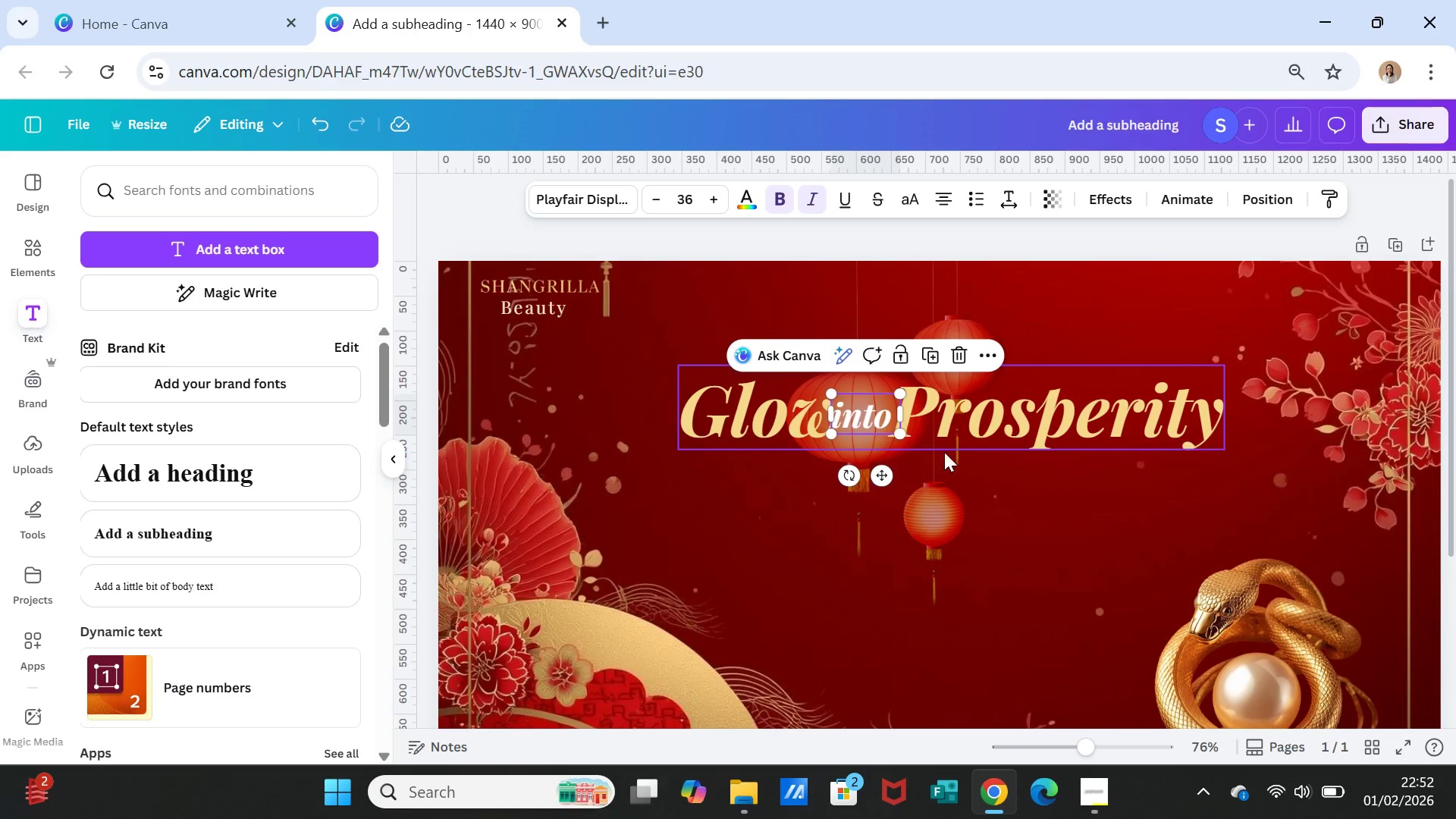 
left_click([958, 470])
 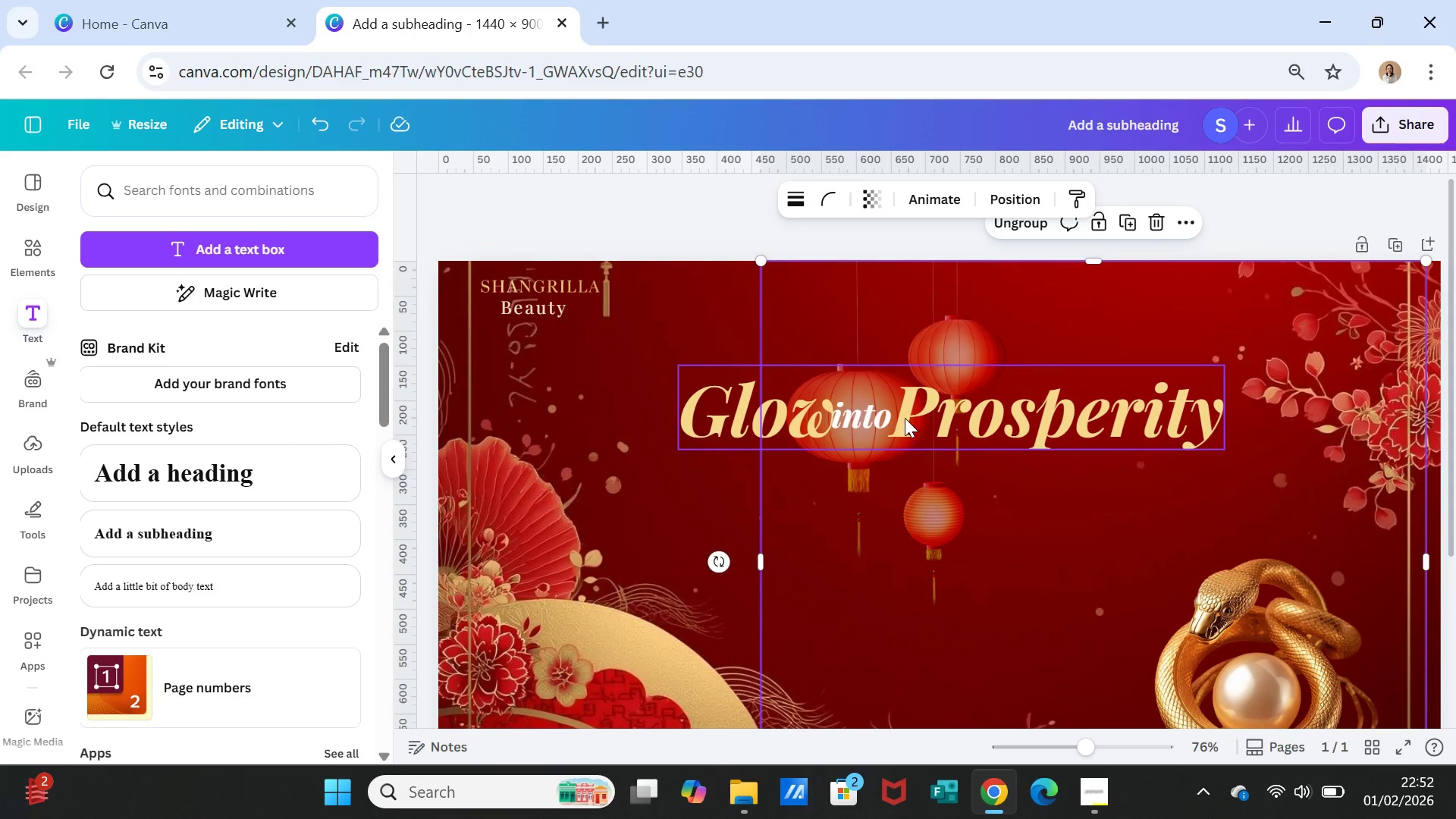 
left_click([905, 418])
 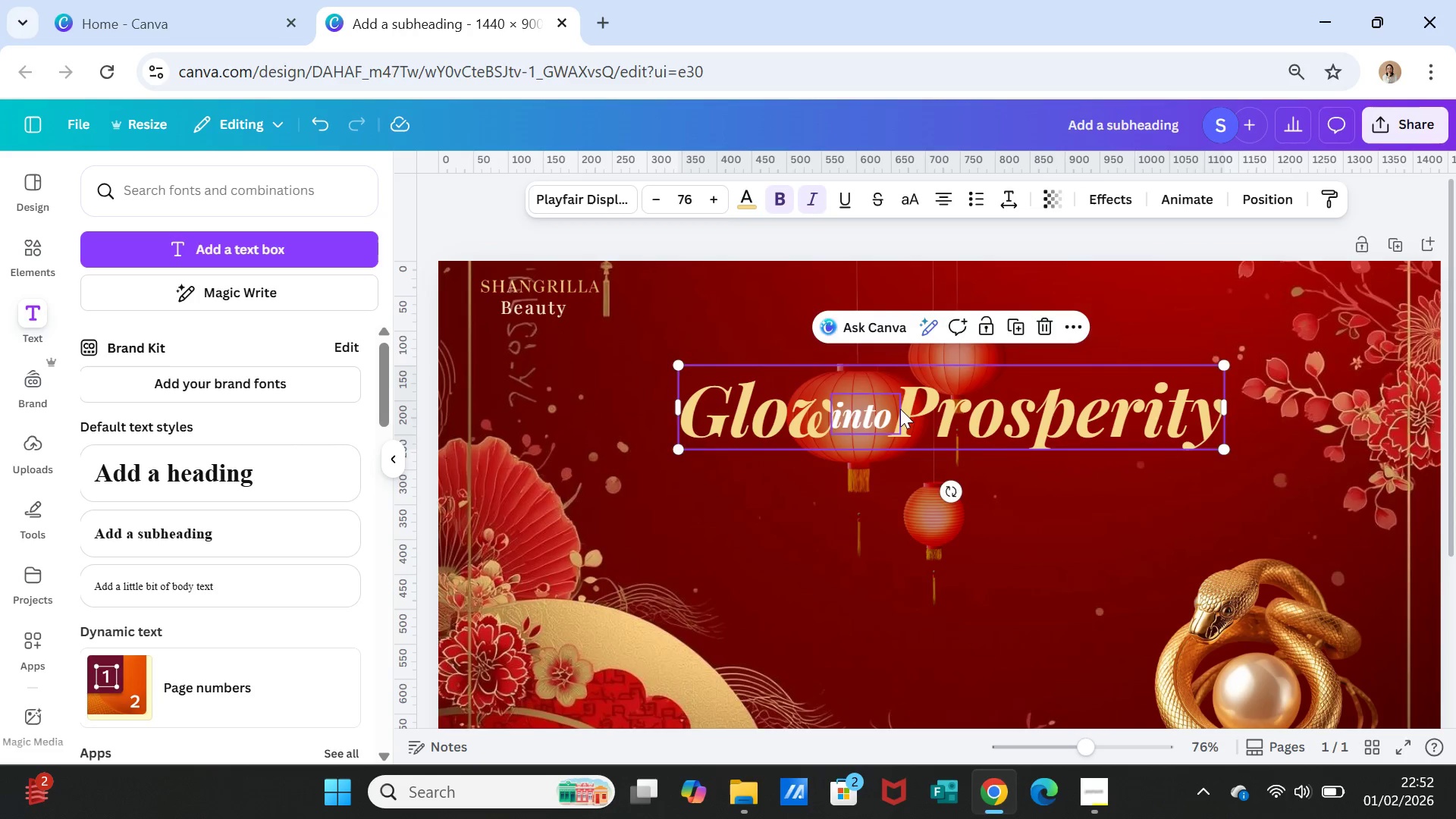 
left_click([900, 409])
 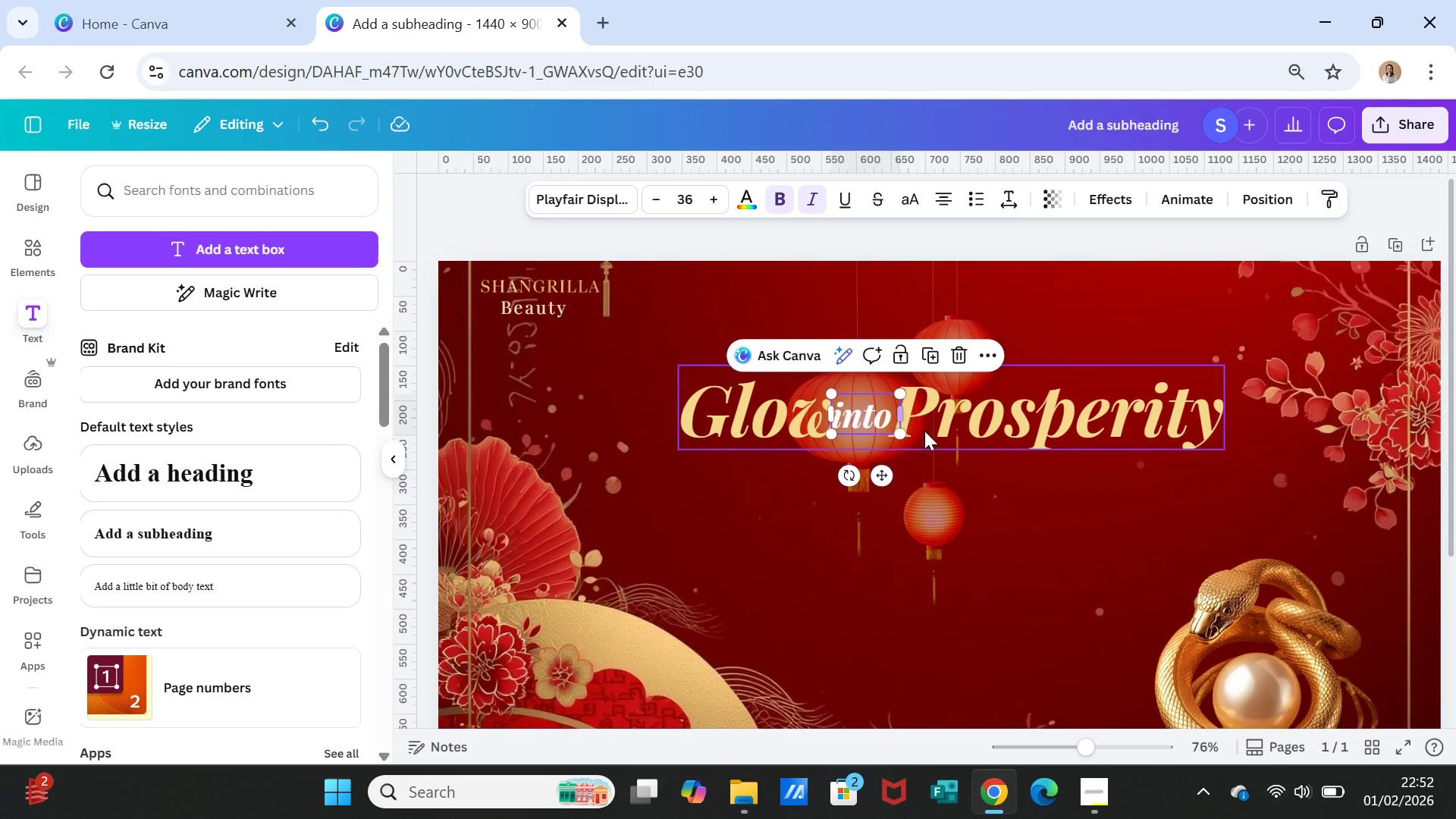 
left_click([935, 475])
 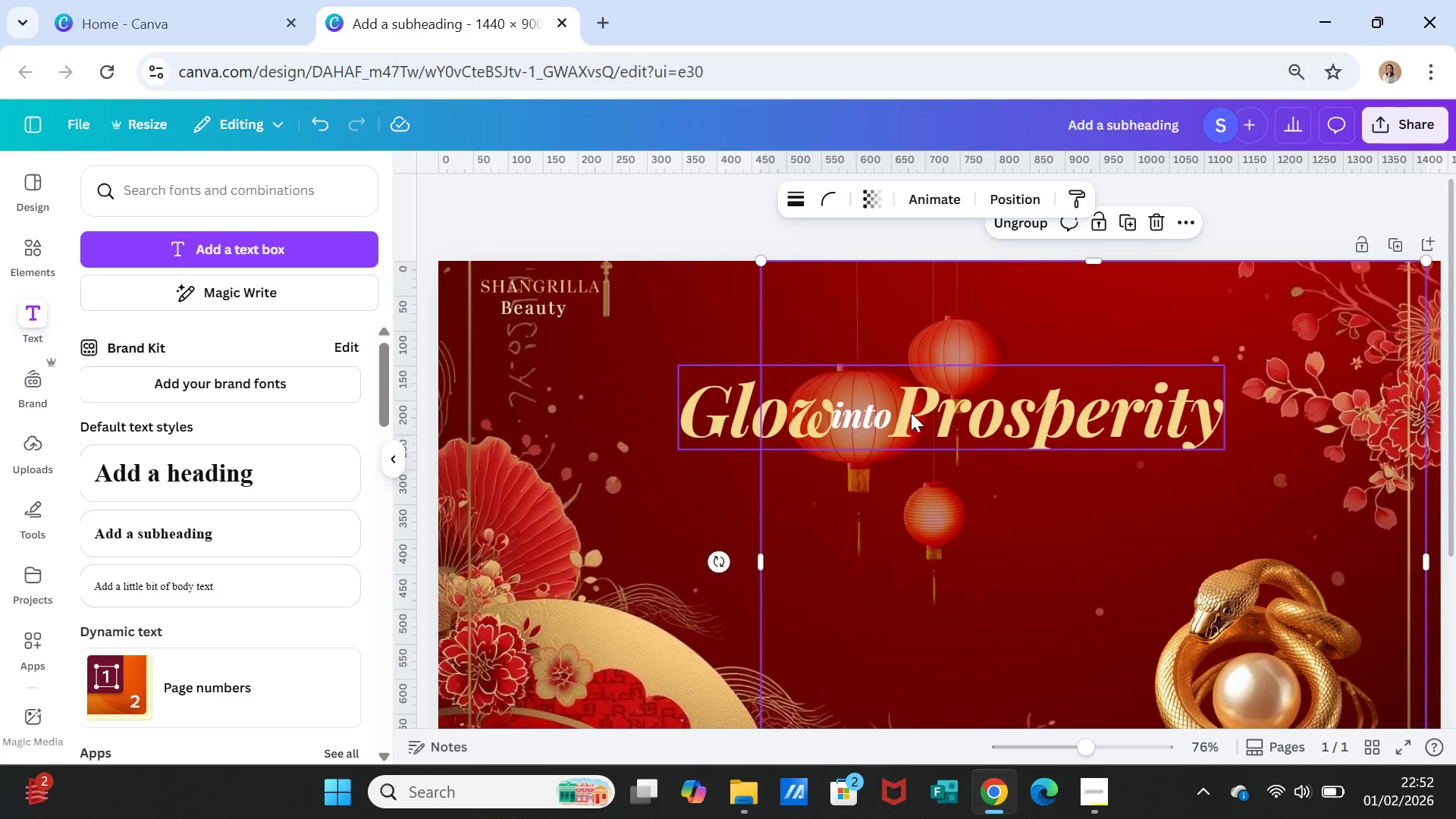 
left_click([911, 413])
 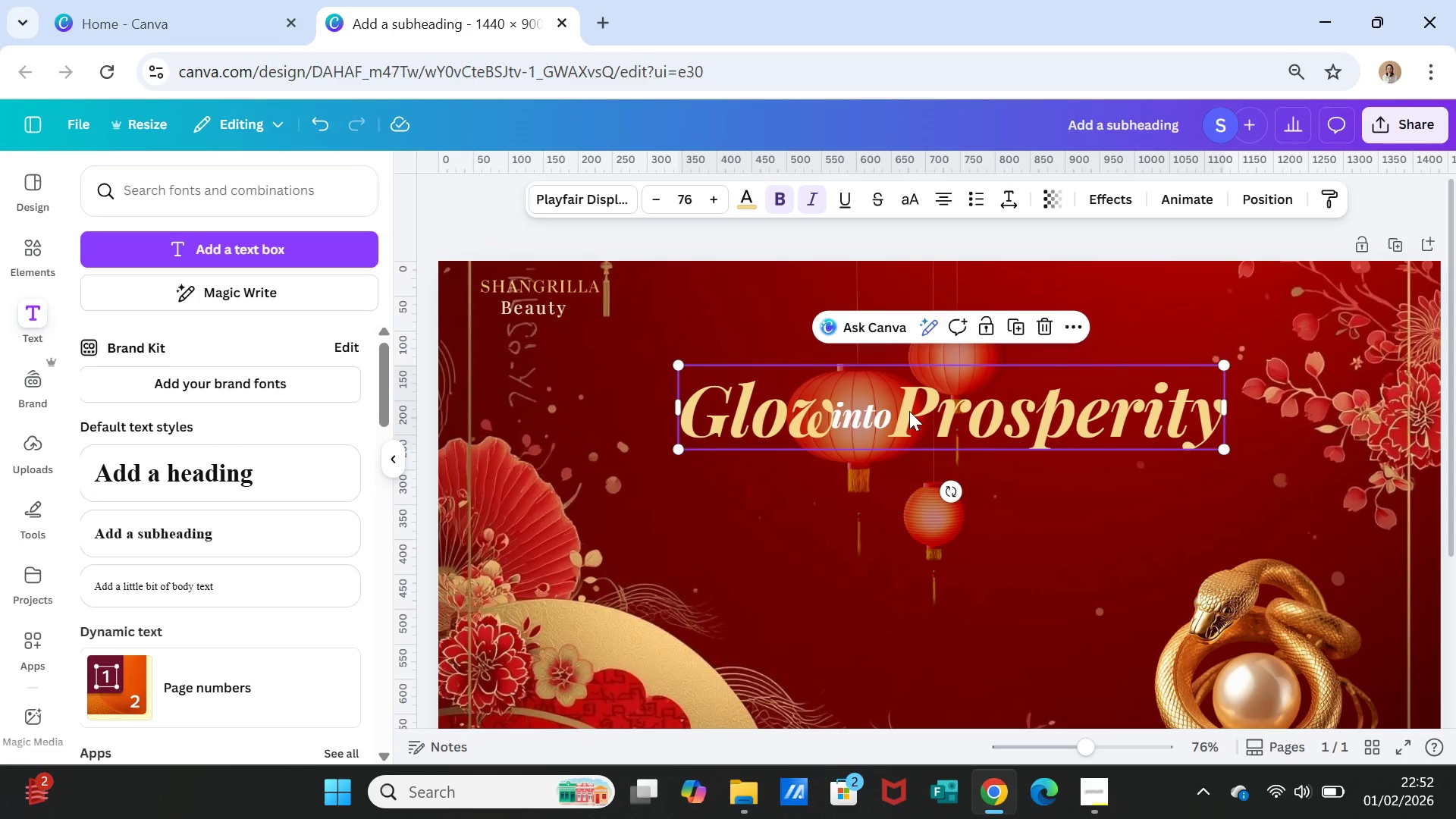 
double_click([909, 411])
 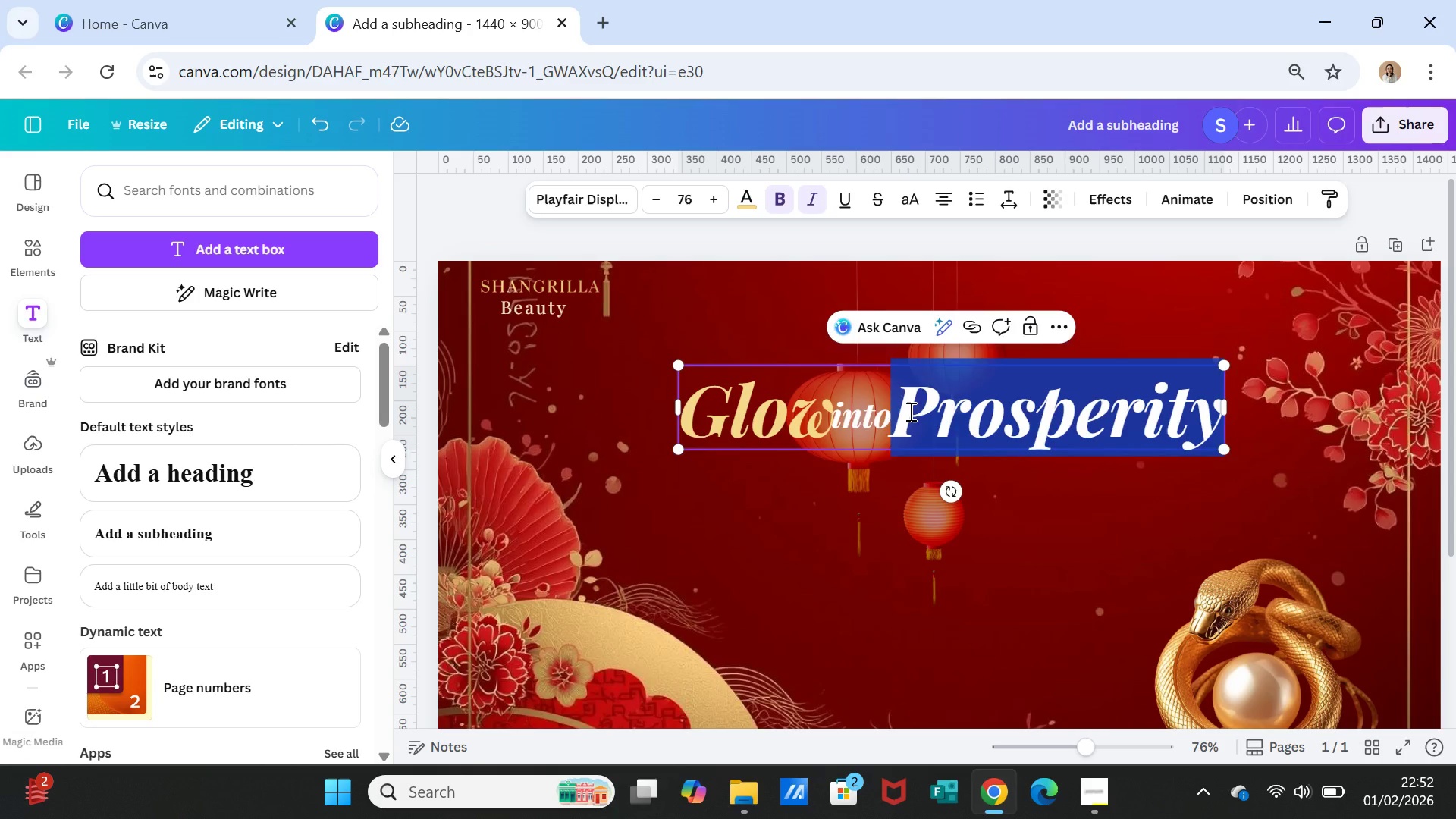 
left_click([909, 411])
 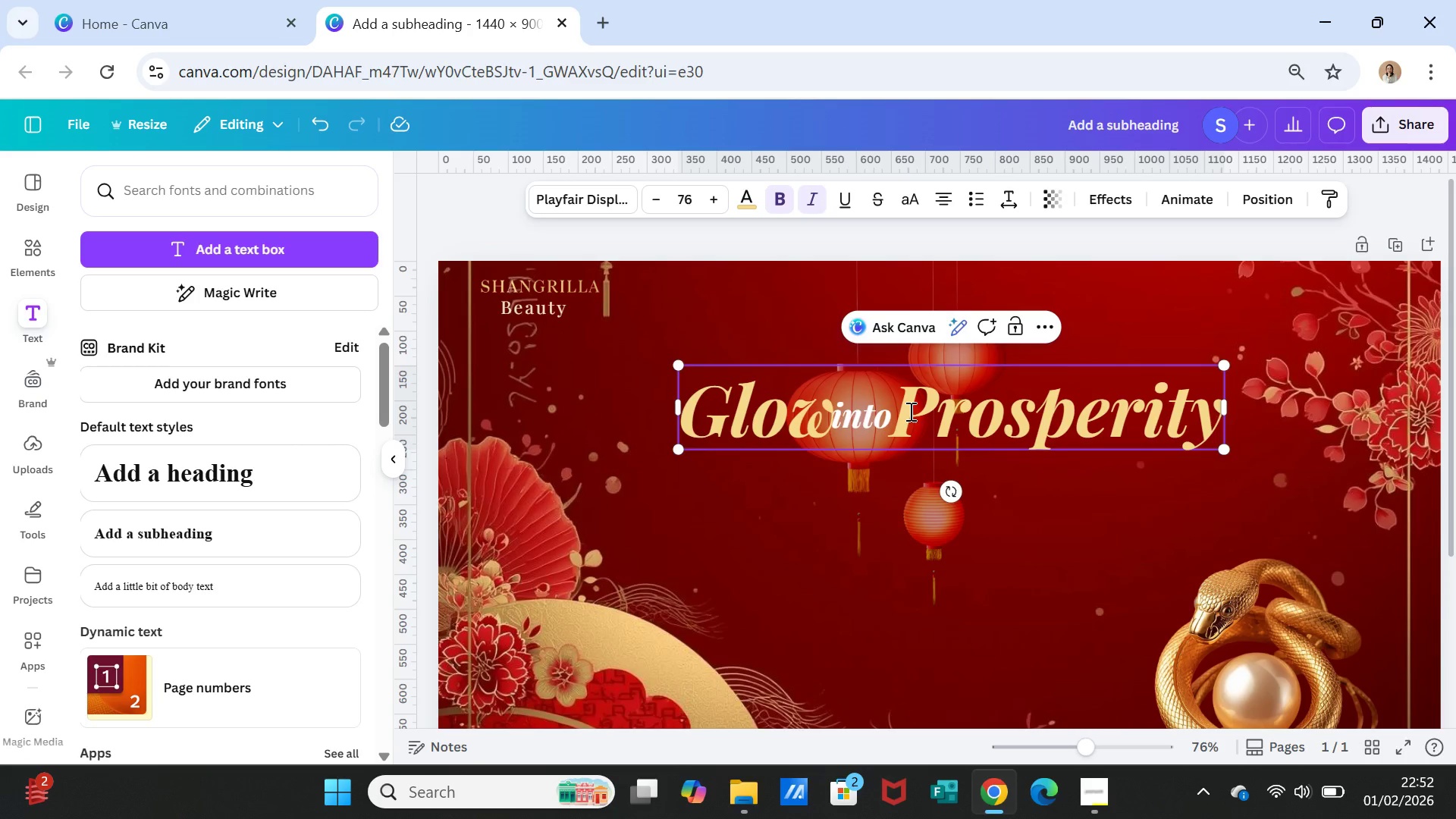 
key(Space)
 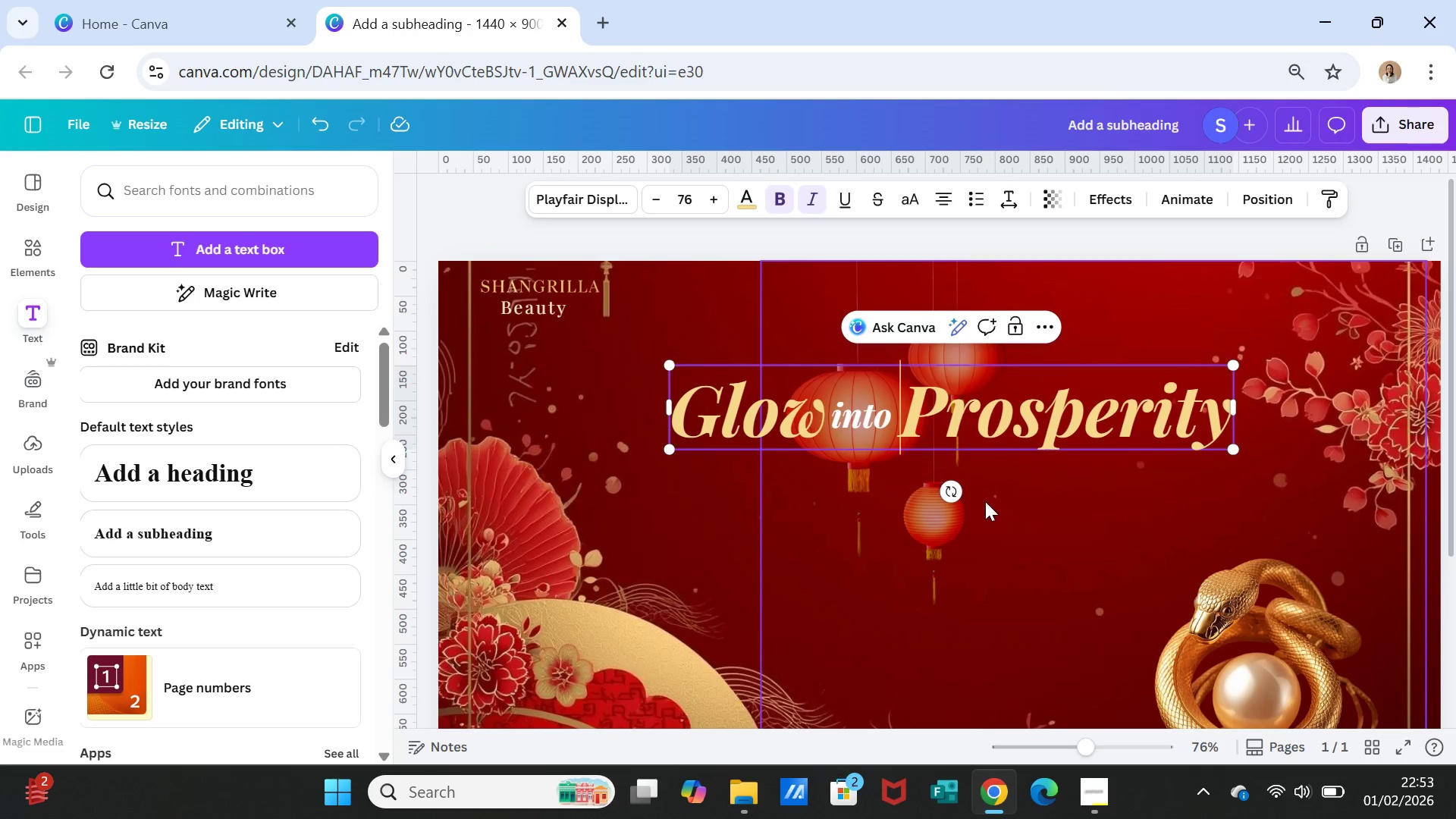 
left_click([1031, 513])
 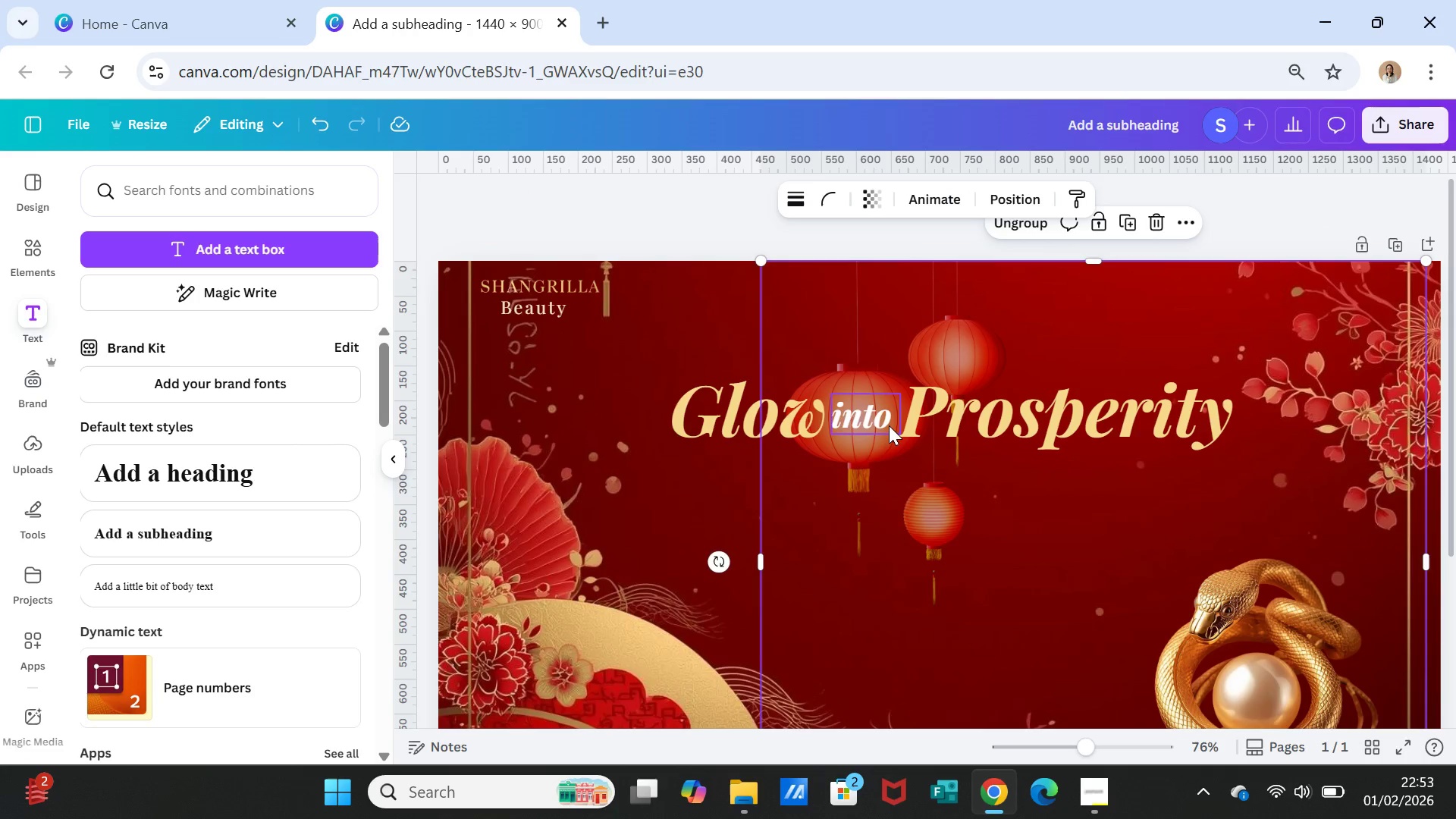 
left_click([883, 420])
 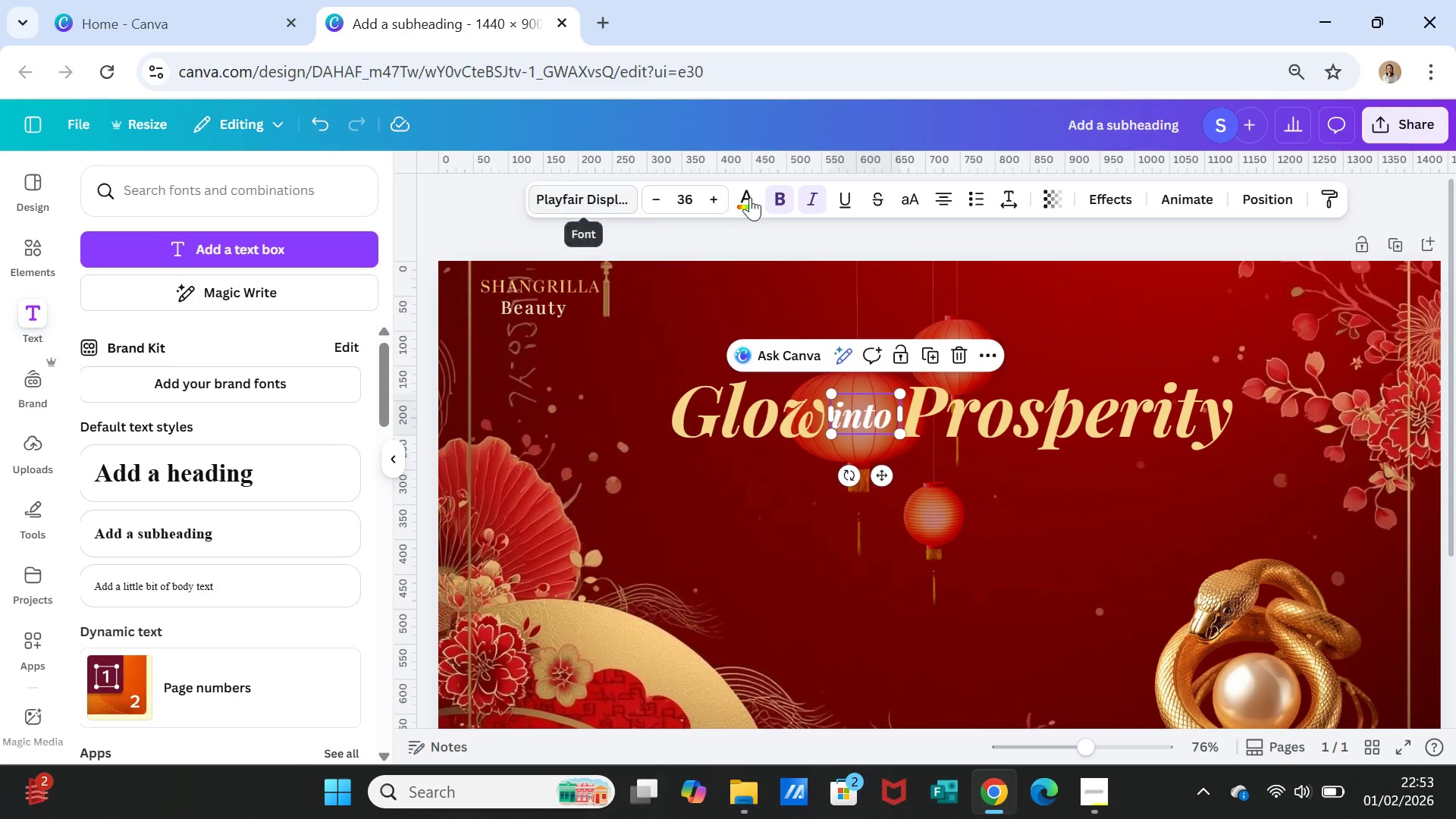 
left_click([755, 198])
 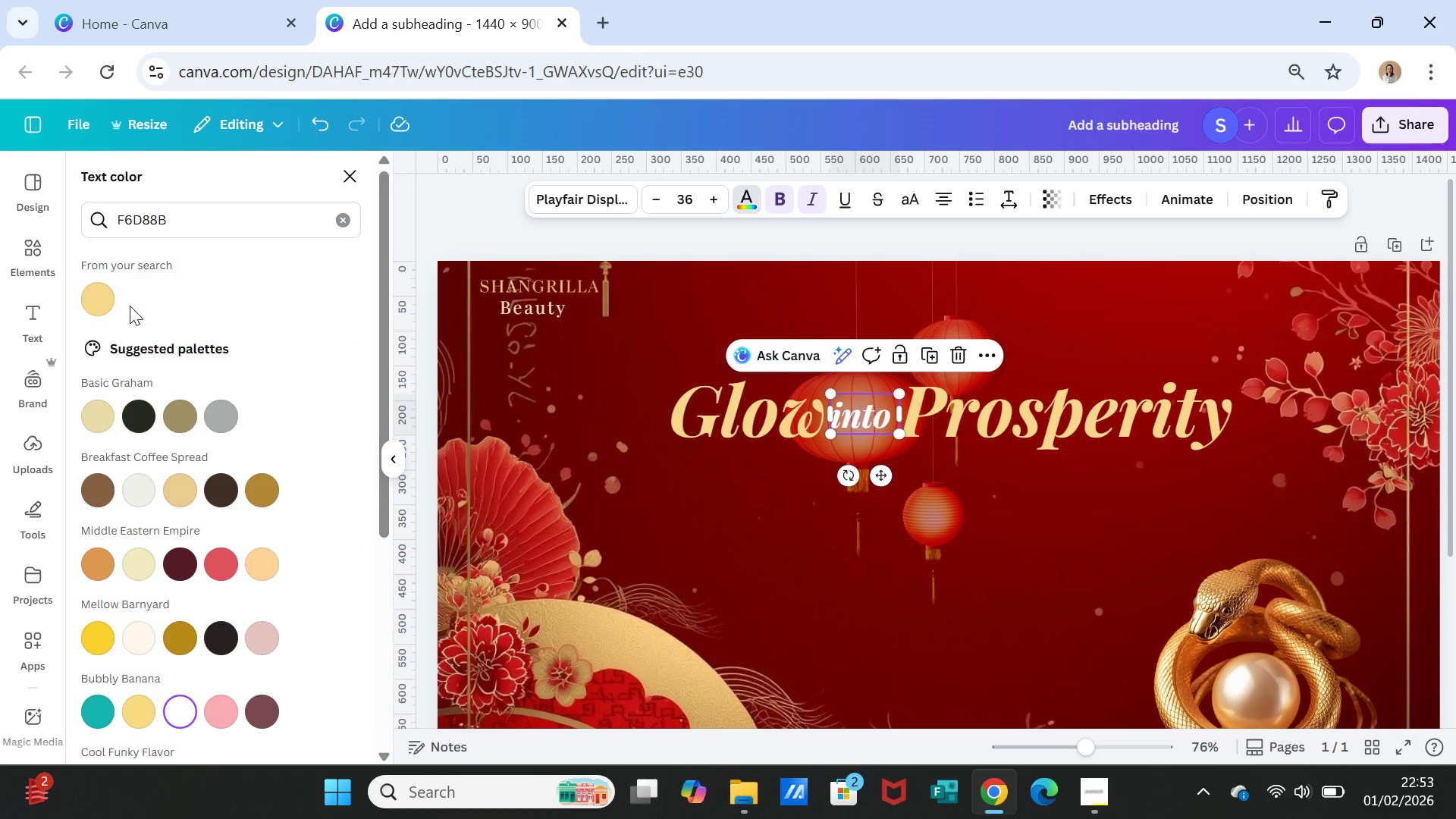 
left_click([97, 294])
 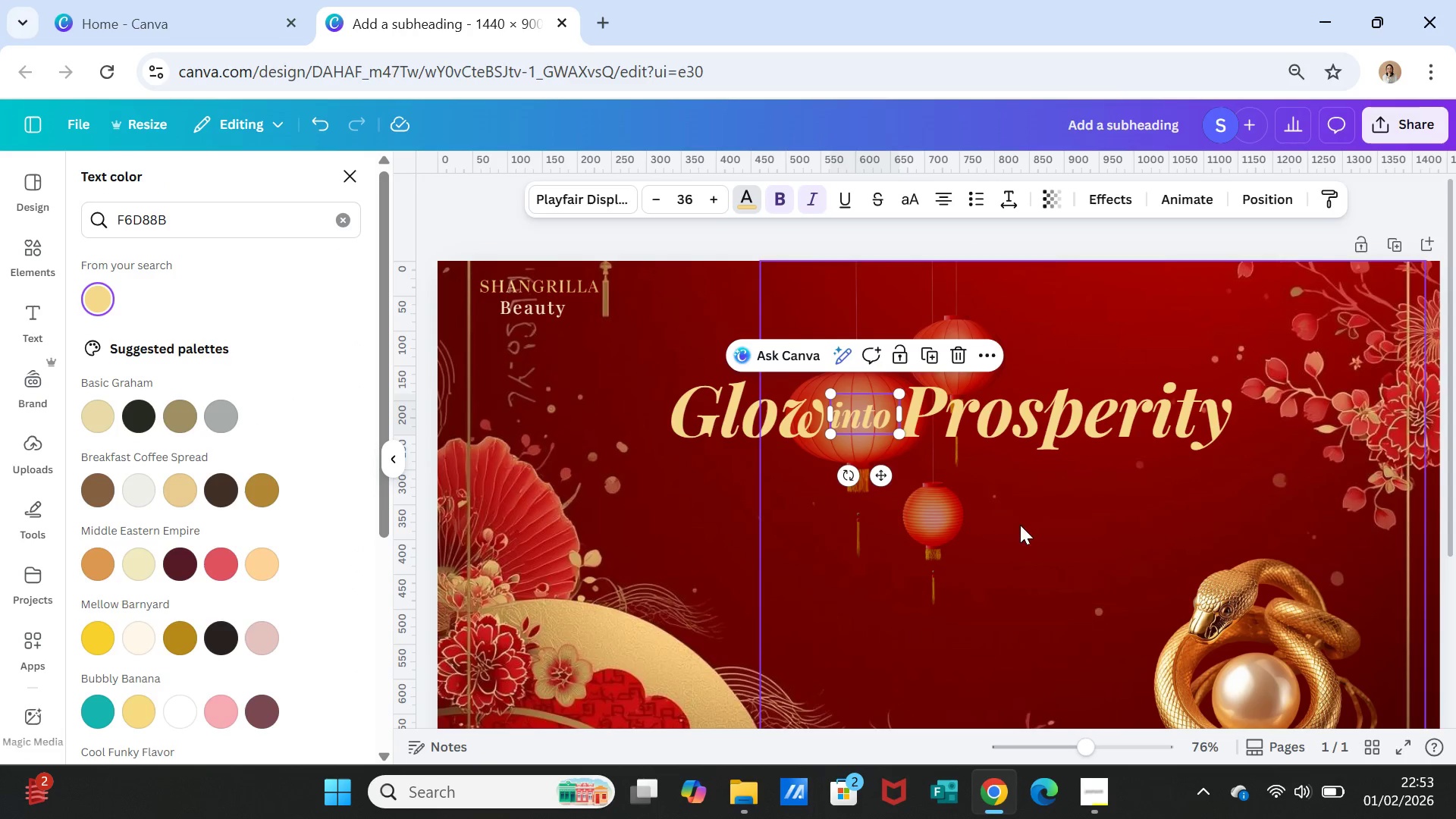 
left_click([1044, 529])
 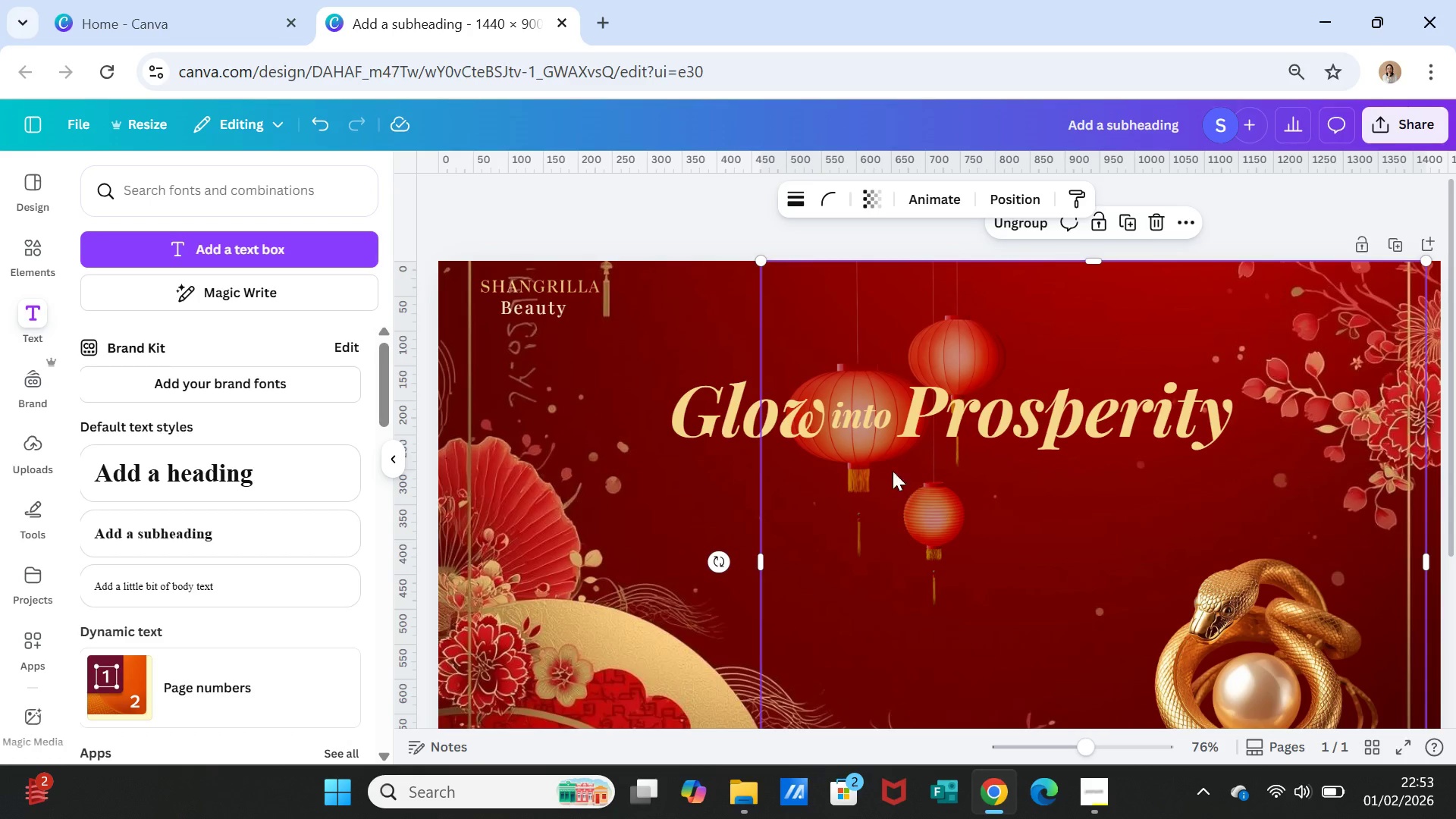 
left_click([861, 422])
 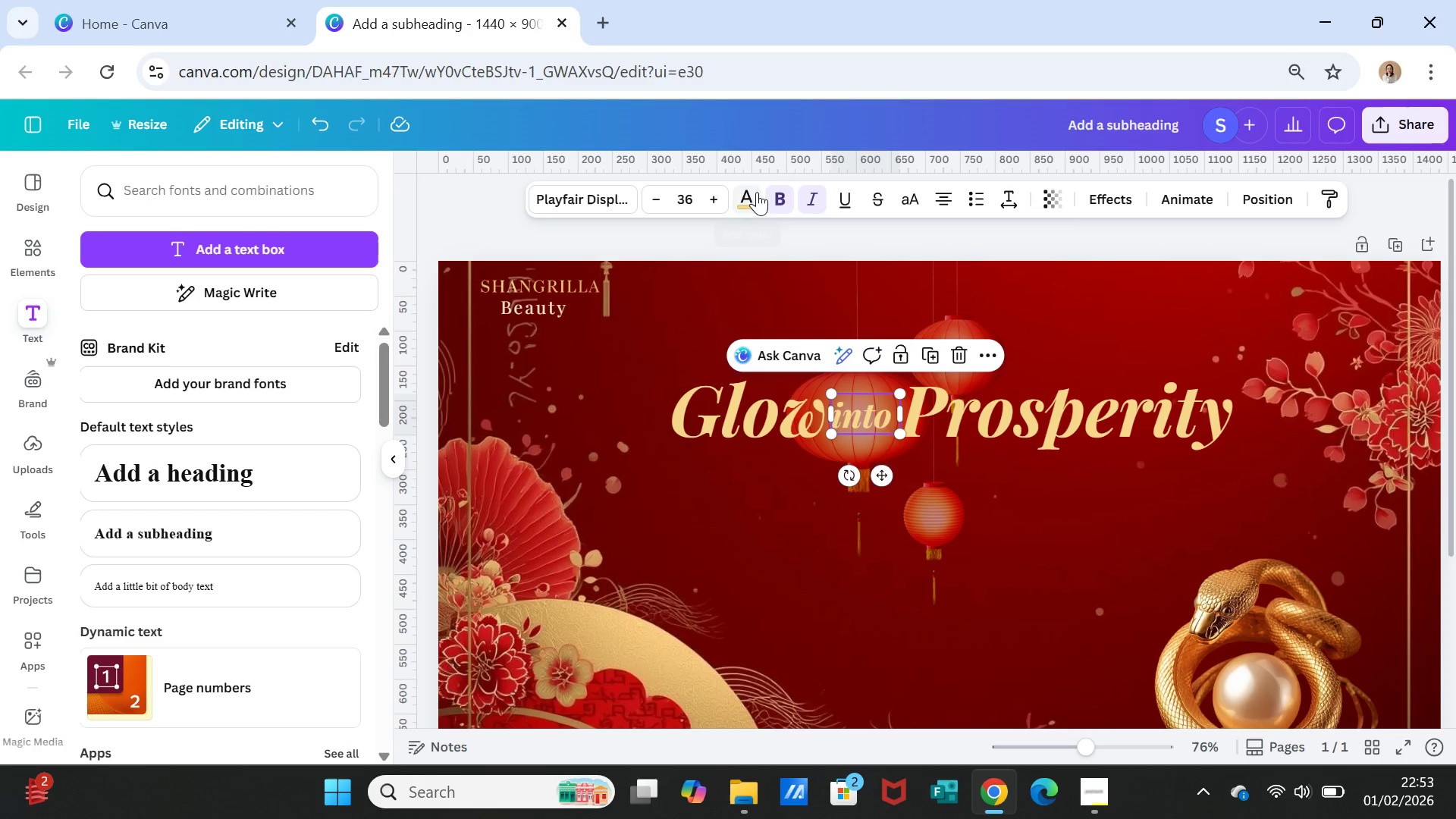 
left_click([782, 193])
 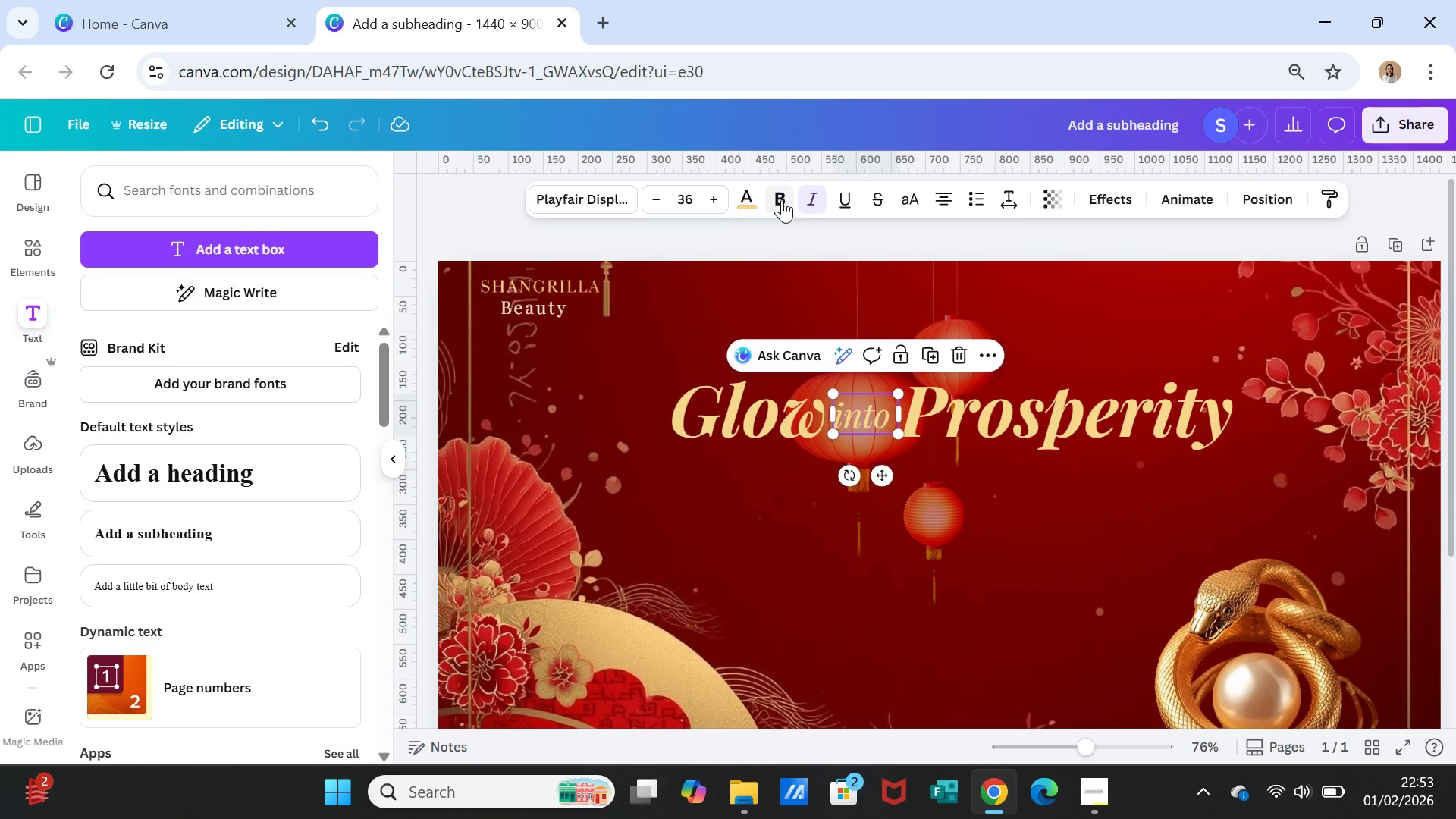 
left_click([780, 195])
 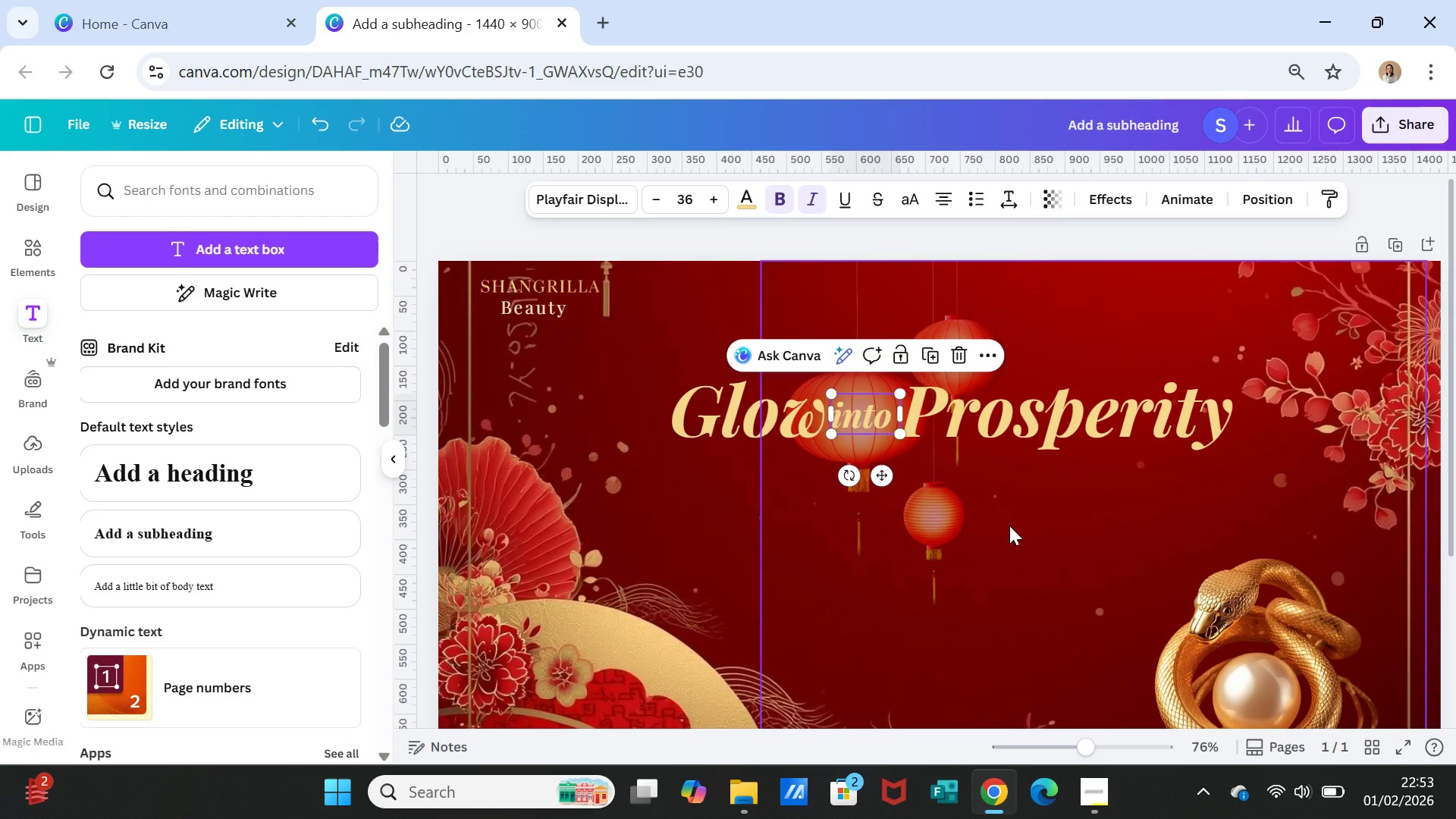 
left_click([1042, 541])
 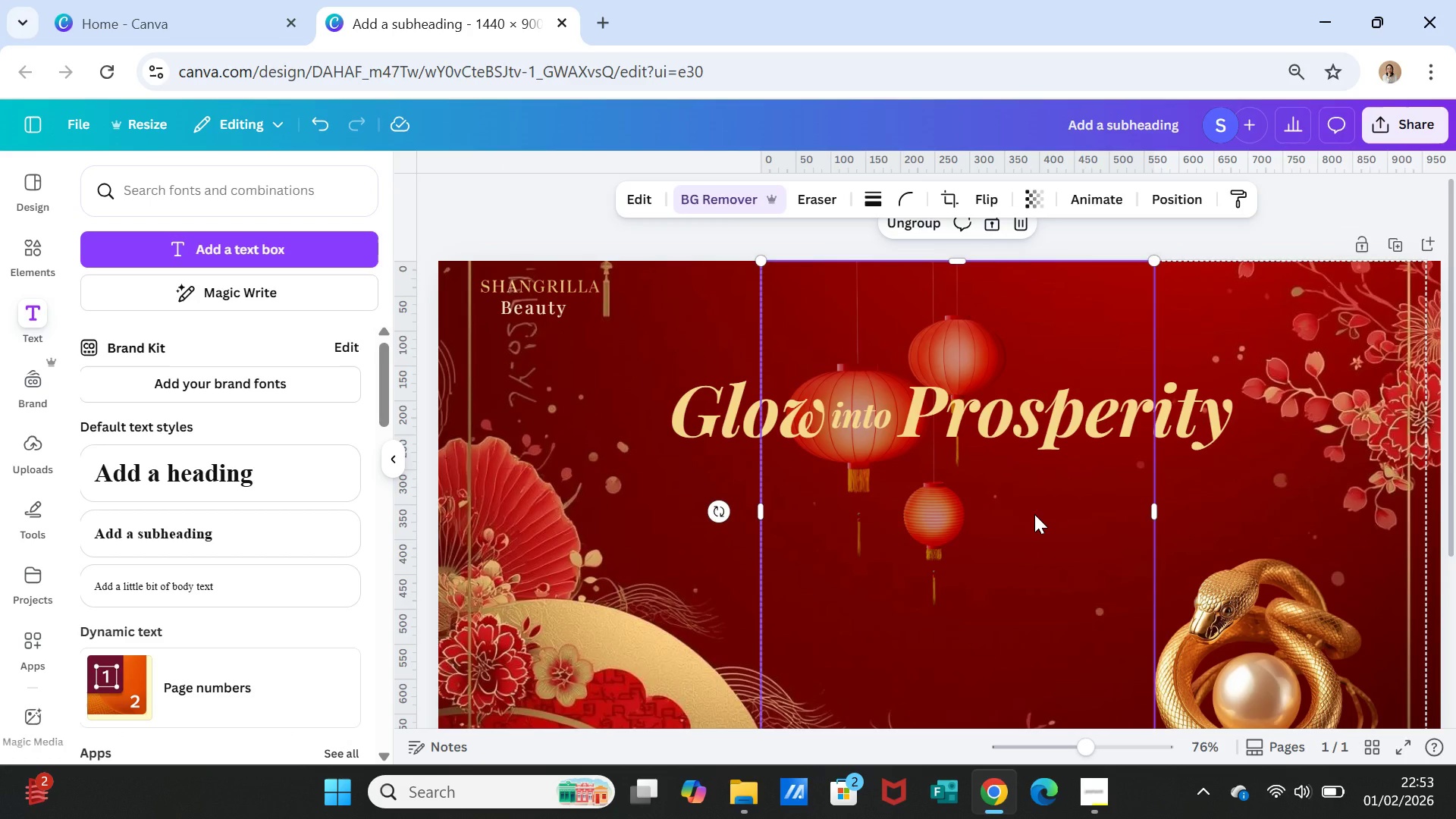 
wait(6.49)
 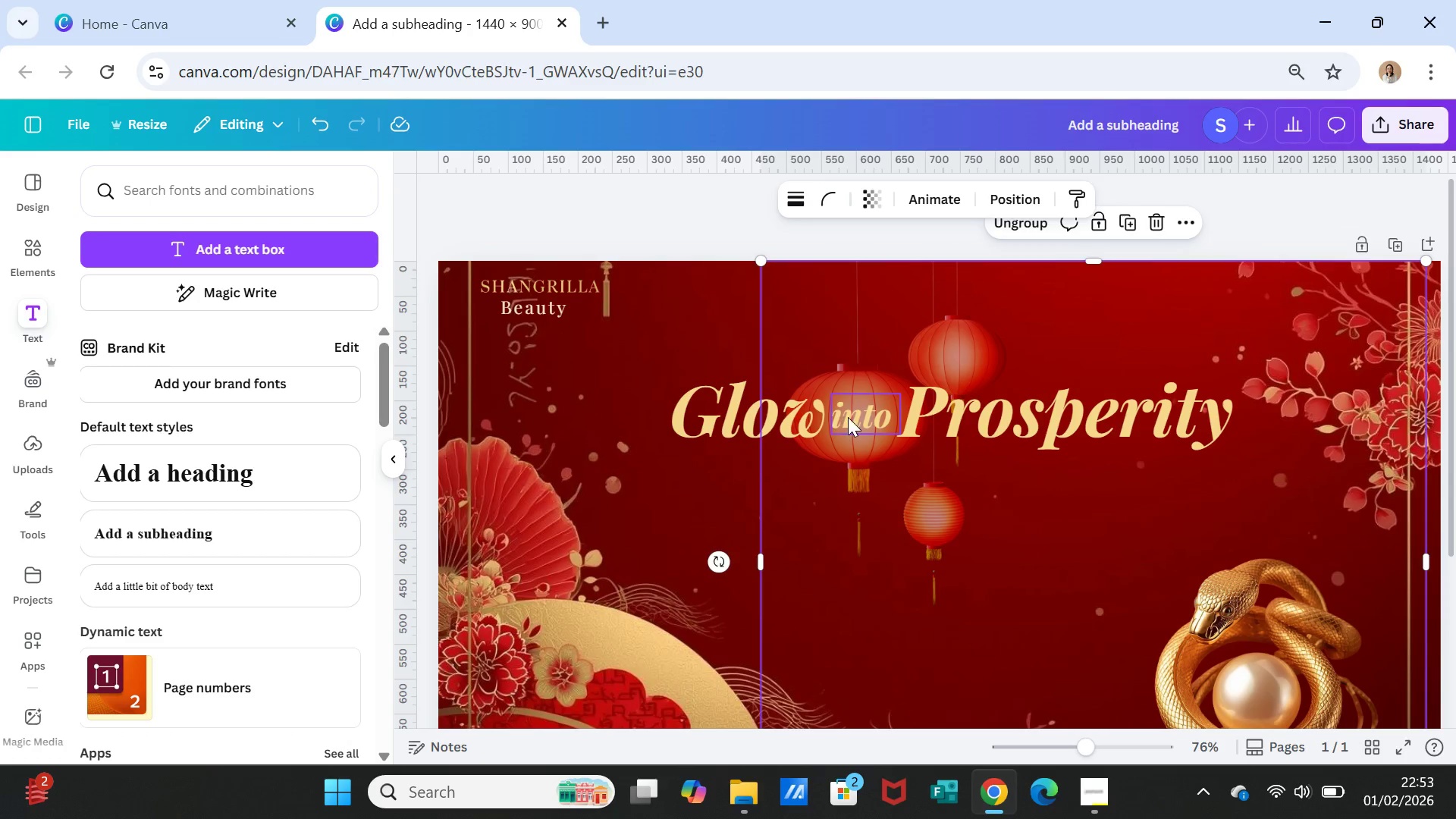 
left_click([777, 424])
 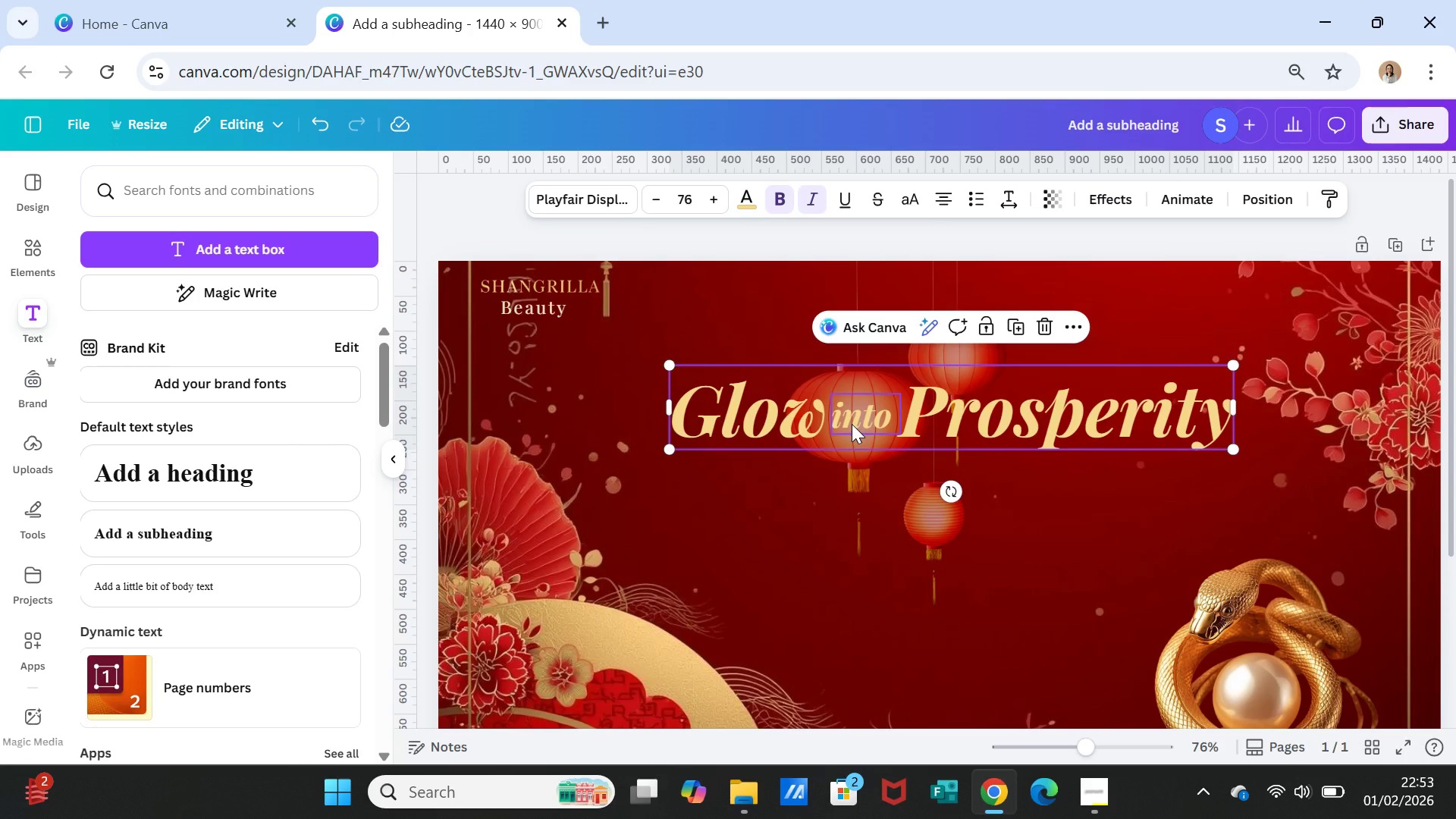 
hold_key(key=ShiftLeft, duration=0.97)
left_click([852, 424])
 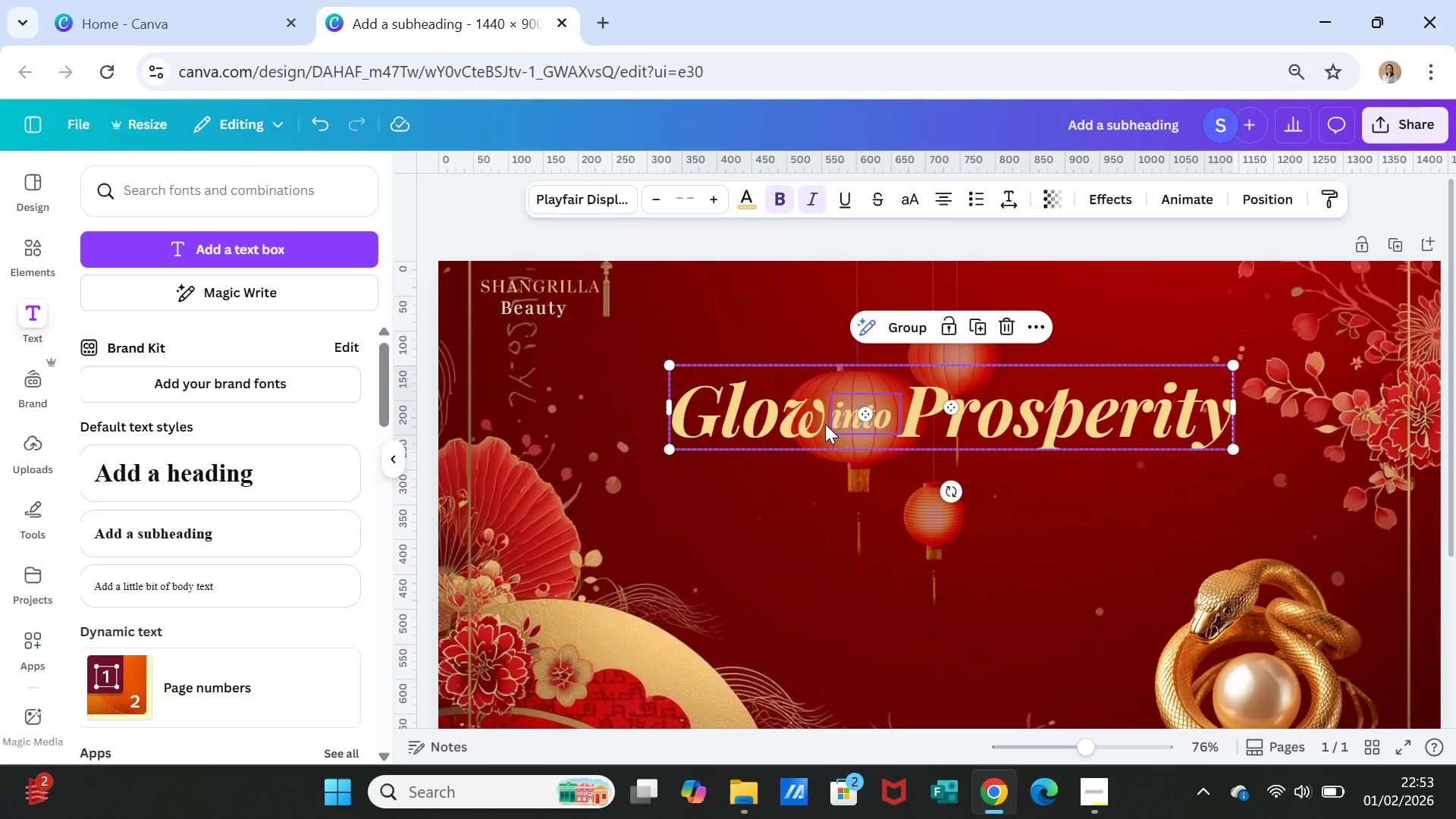 
right_click([797, 395])
 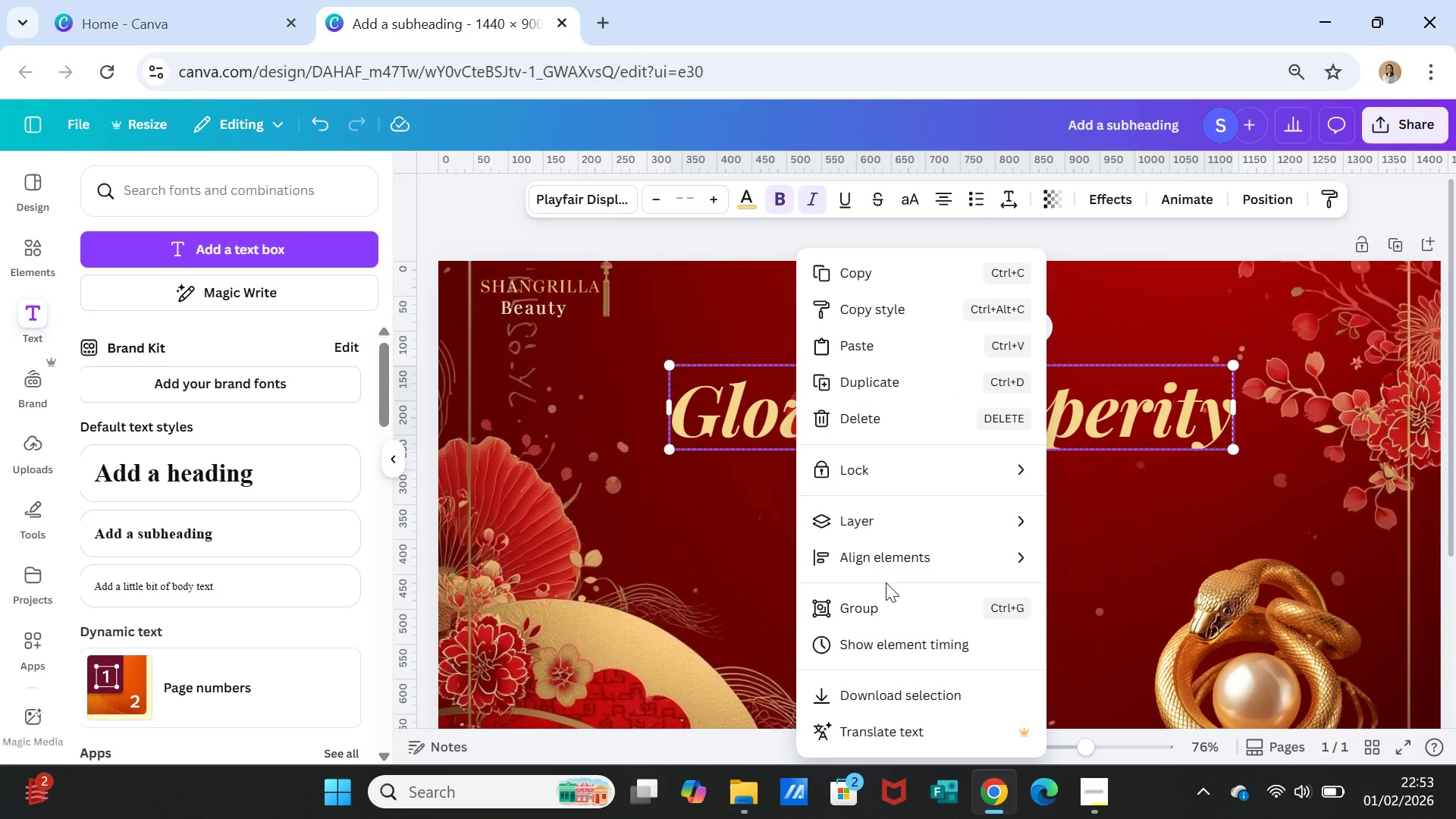 
left_click([893, 606])
 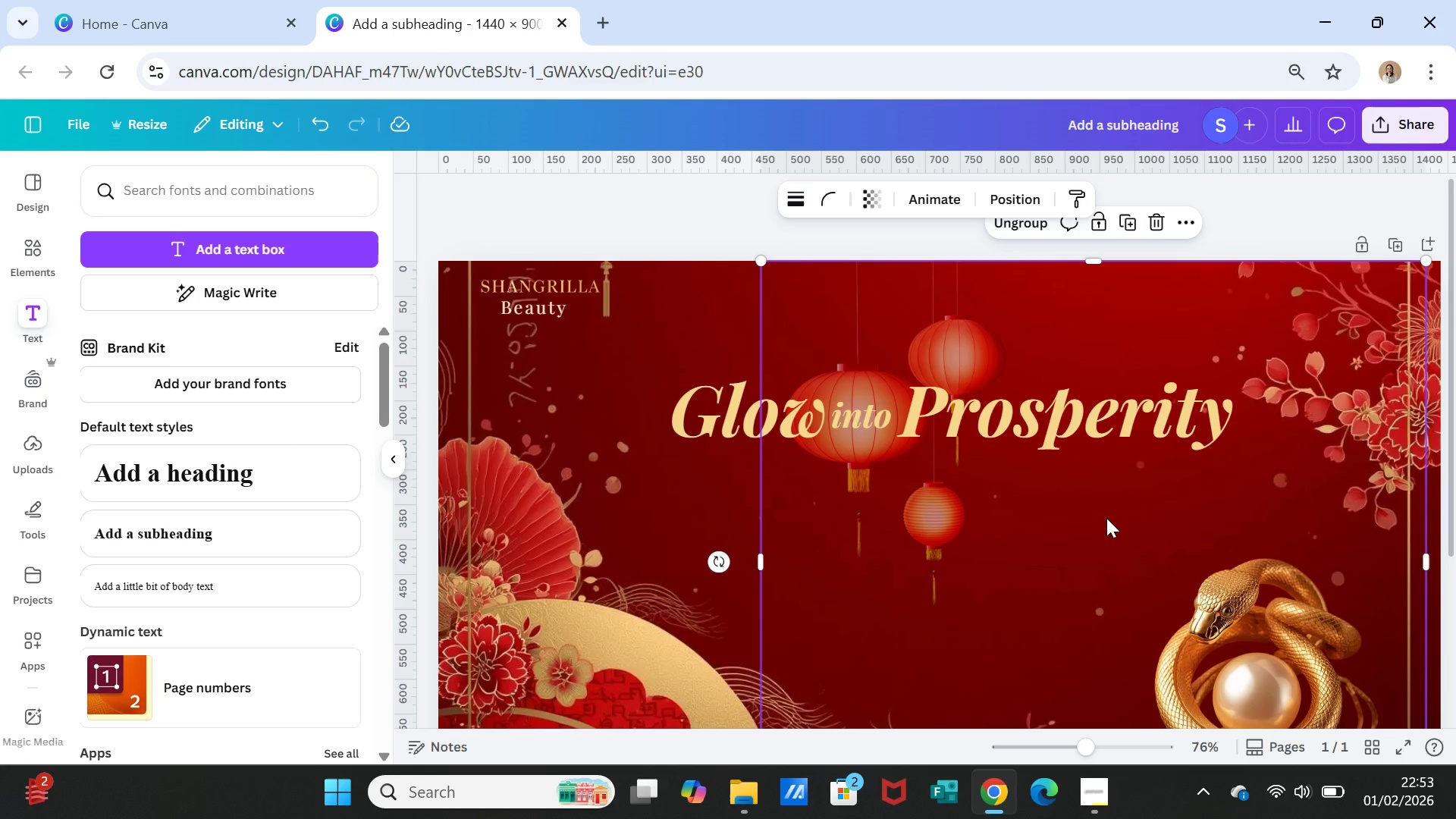 
left_click([1106, 518])
 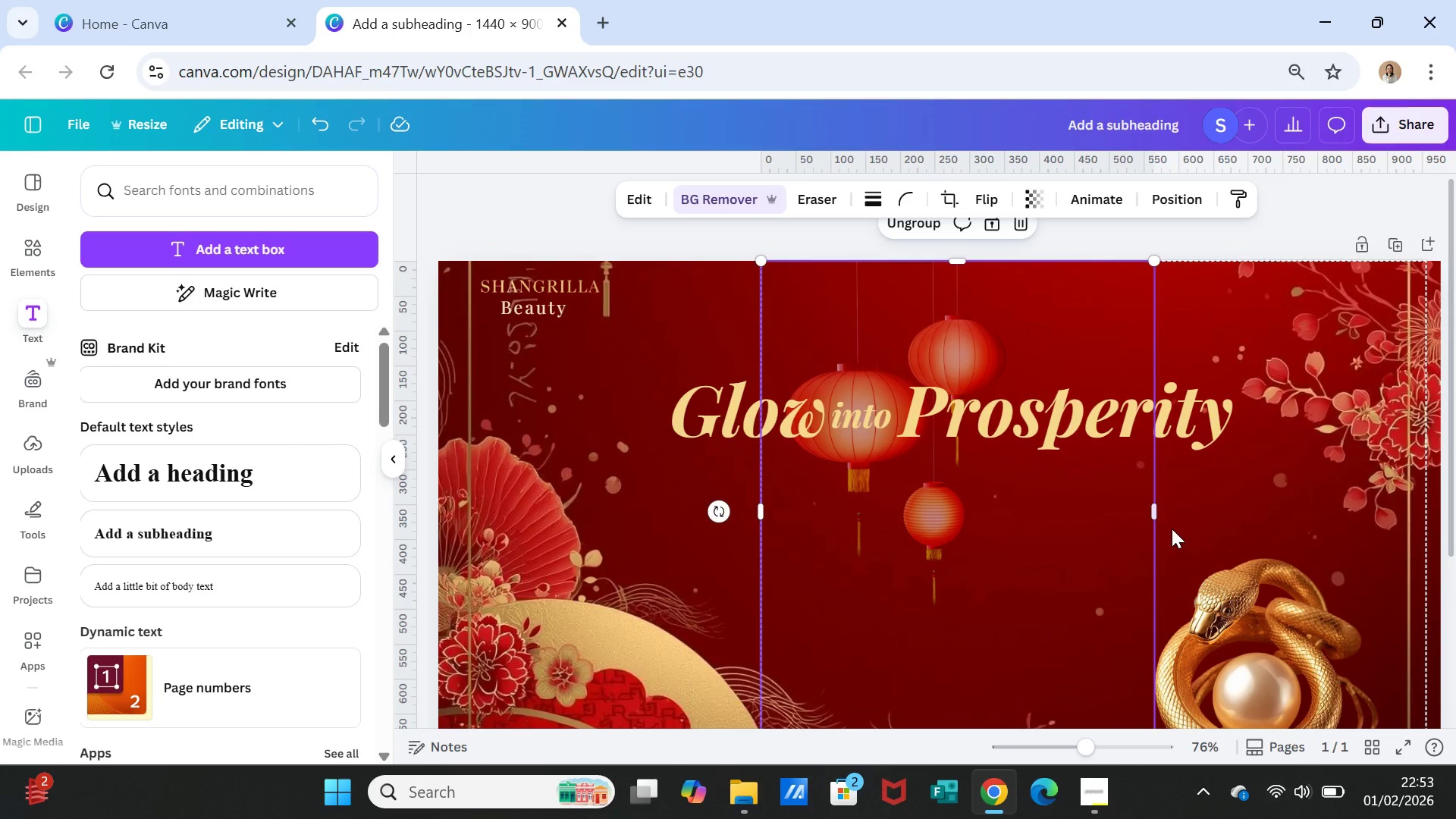 
left_click([1183, 505])
 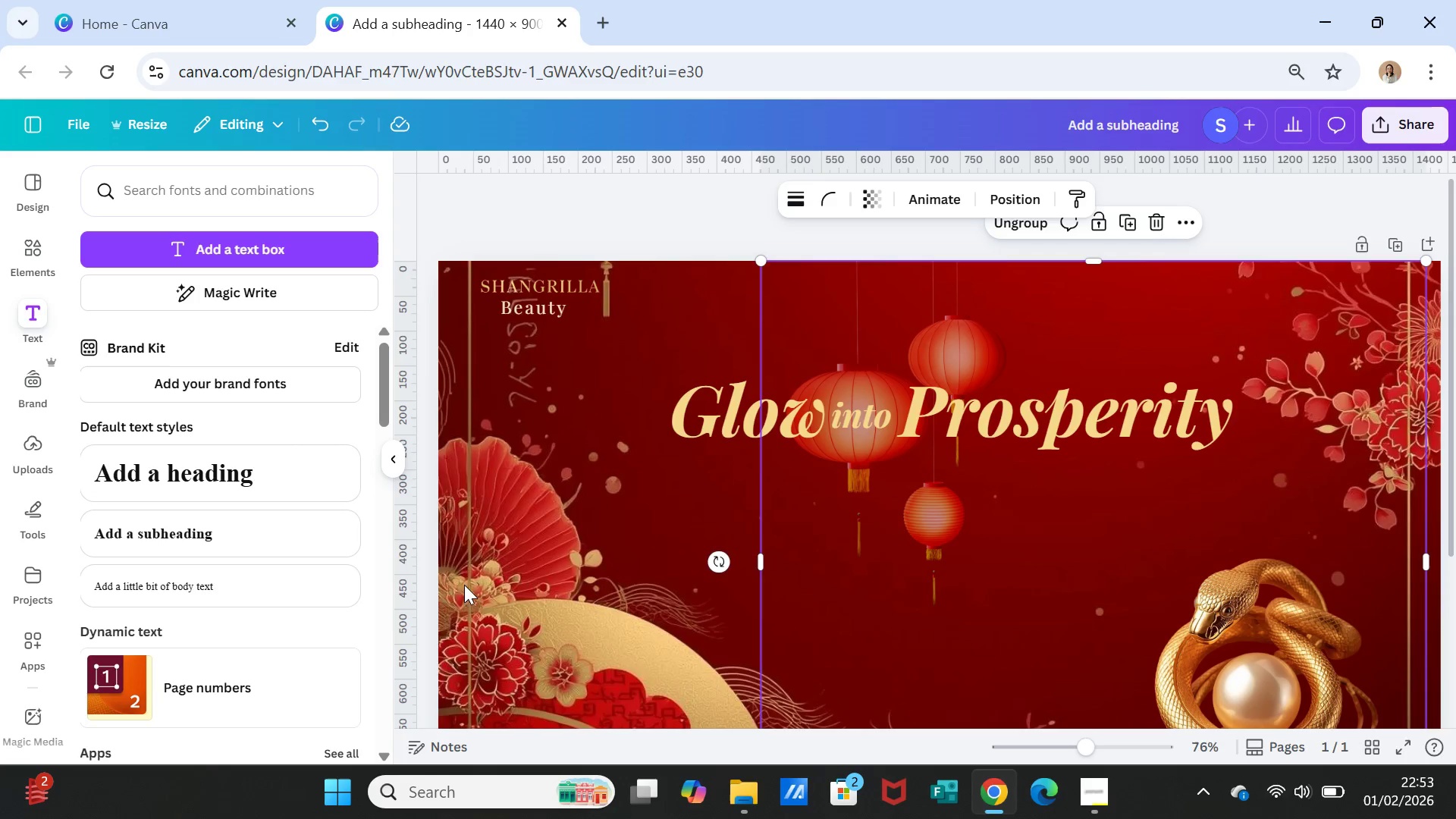 
left_click([635, 524])
 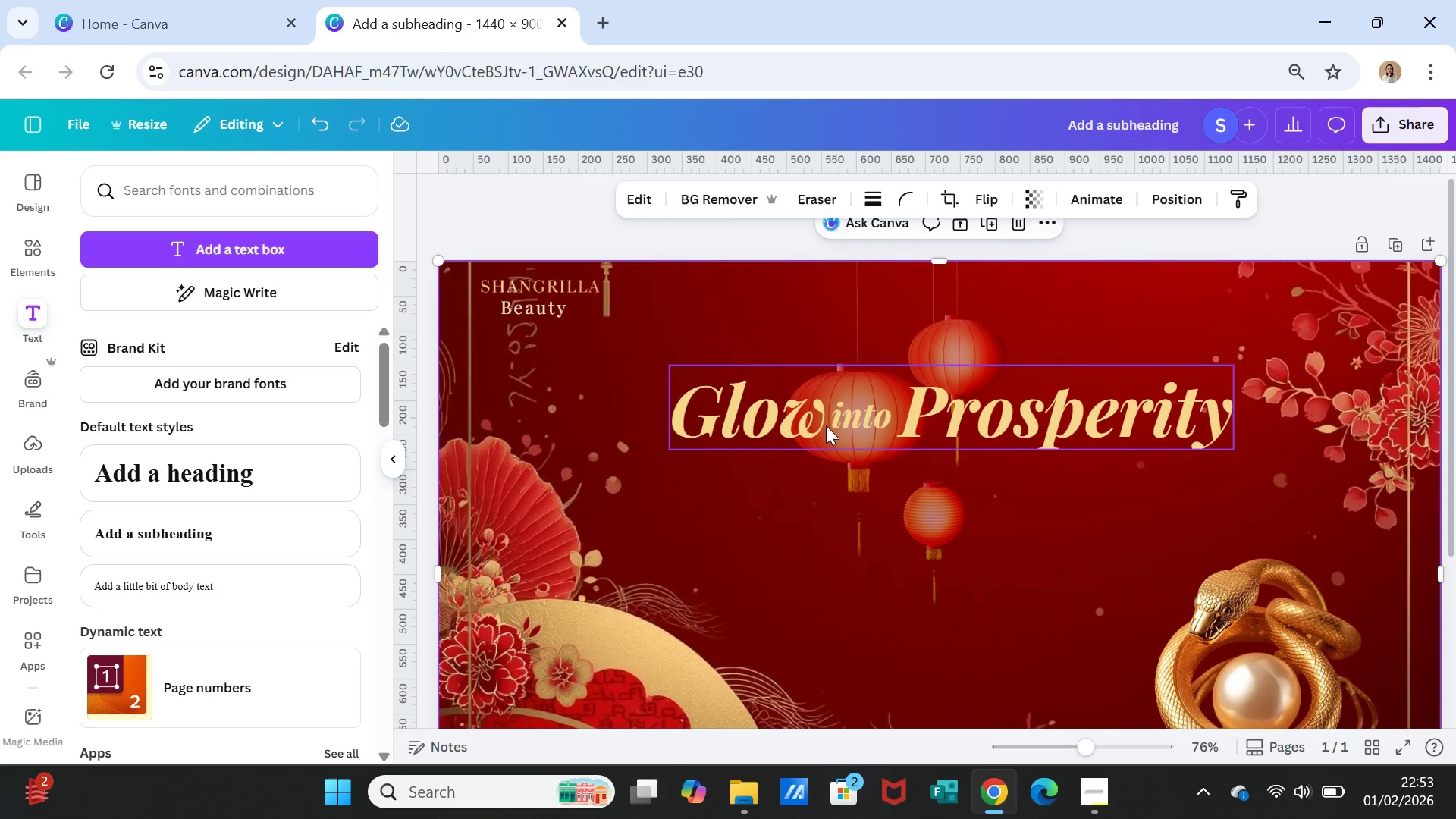 
left_click([844, 414])
 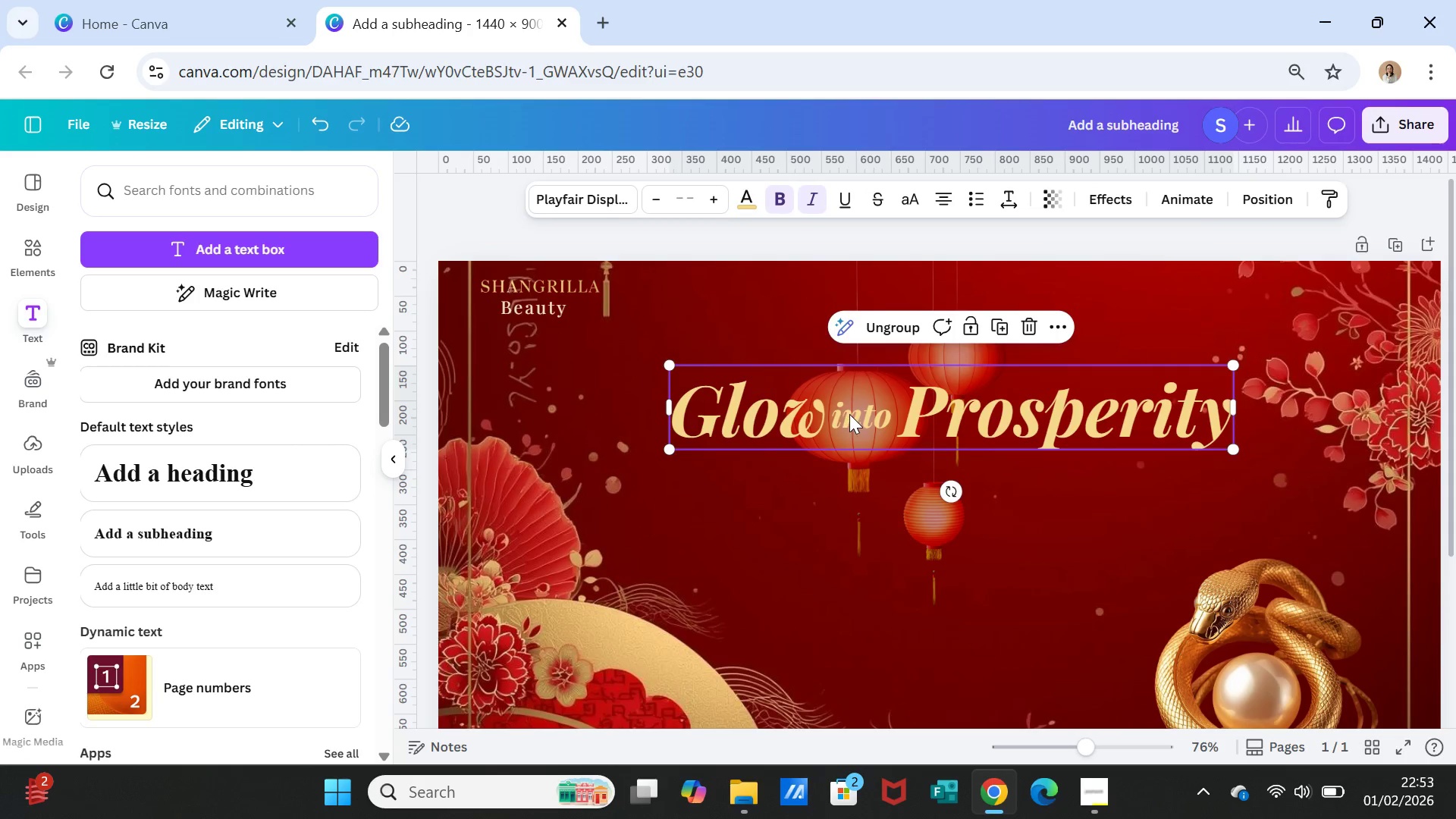 
left_click([849, 414])
 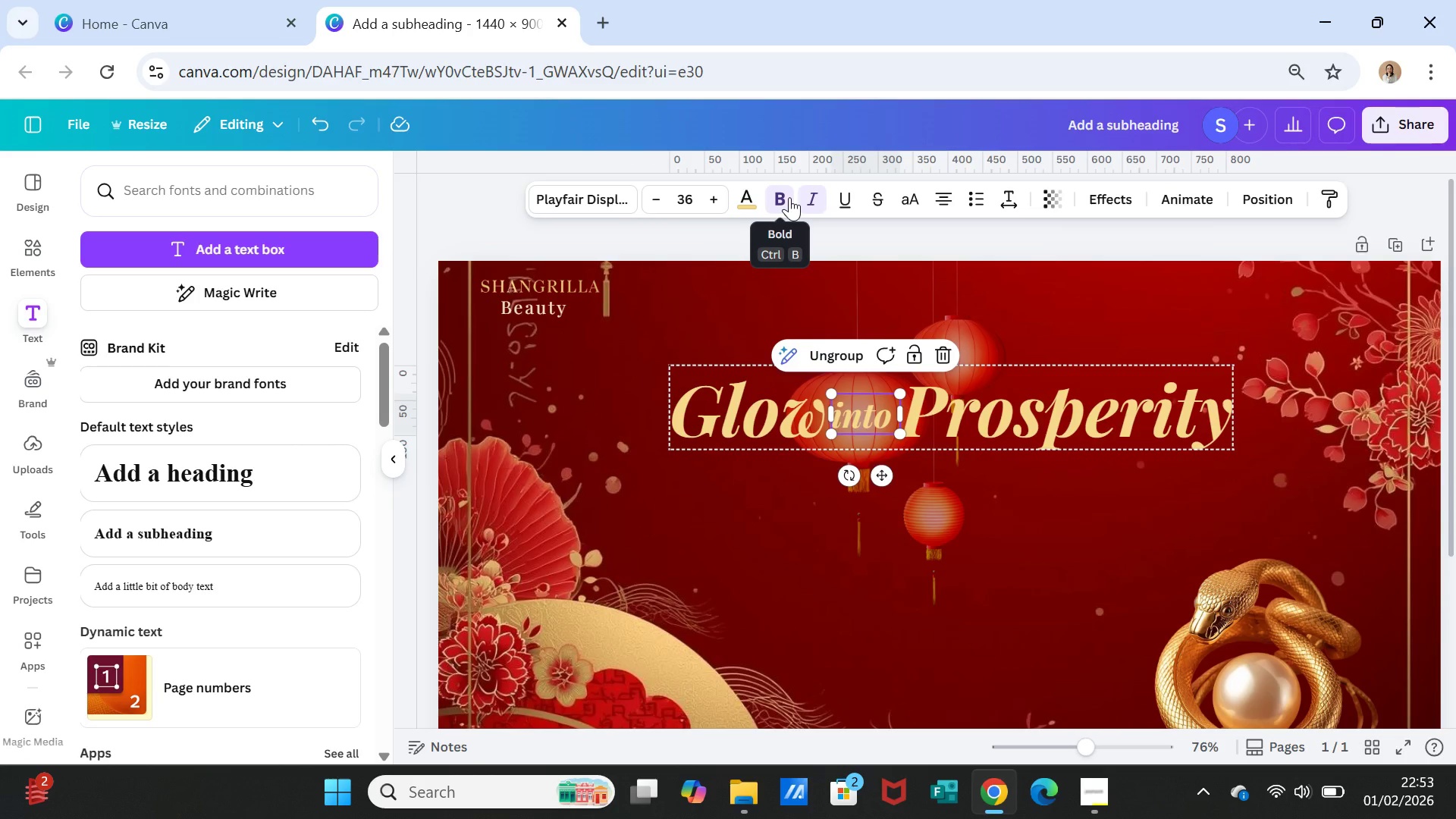 
left_click([754, 418])
 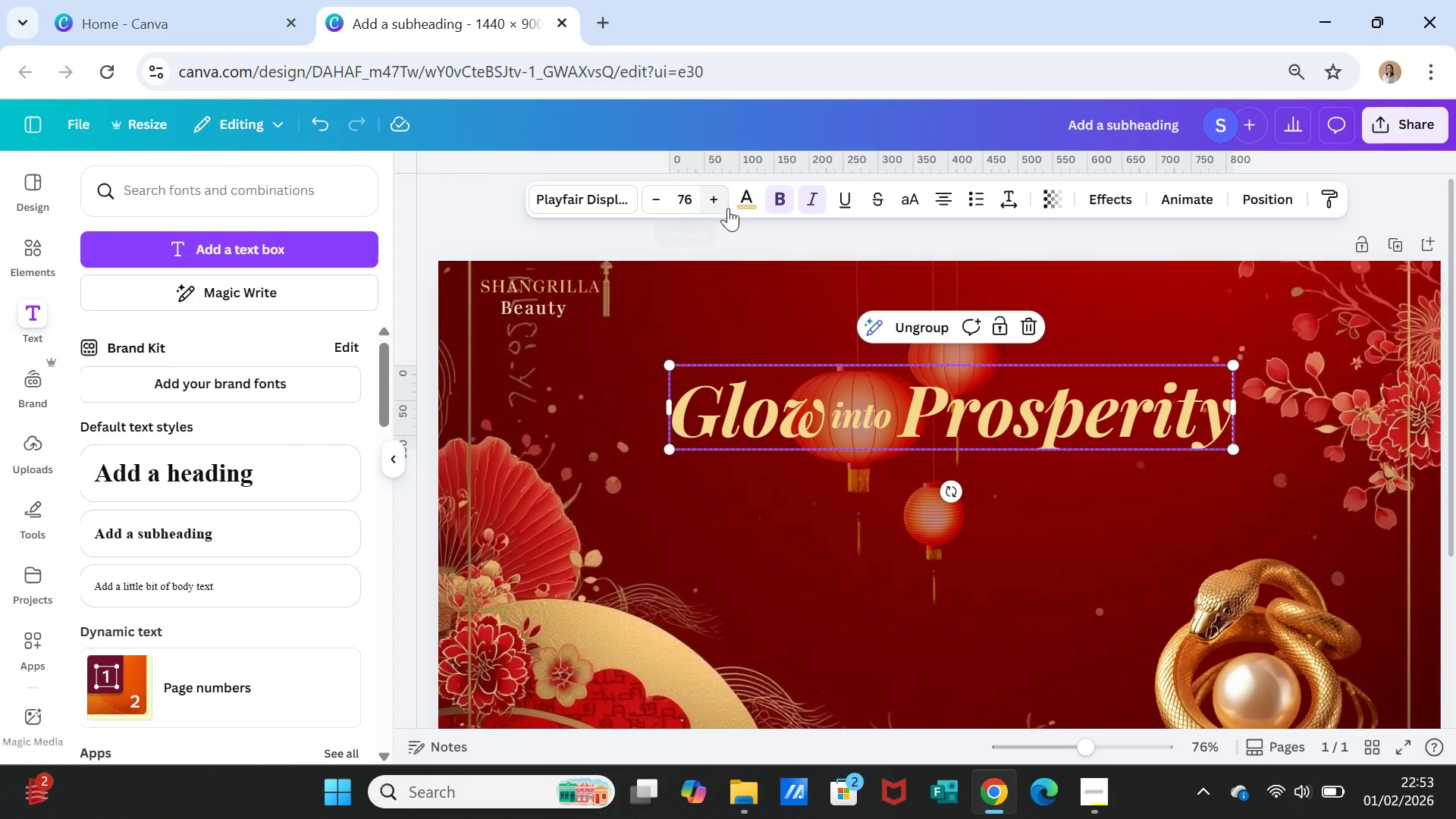 
left_click([758, 201])
 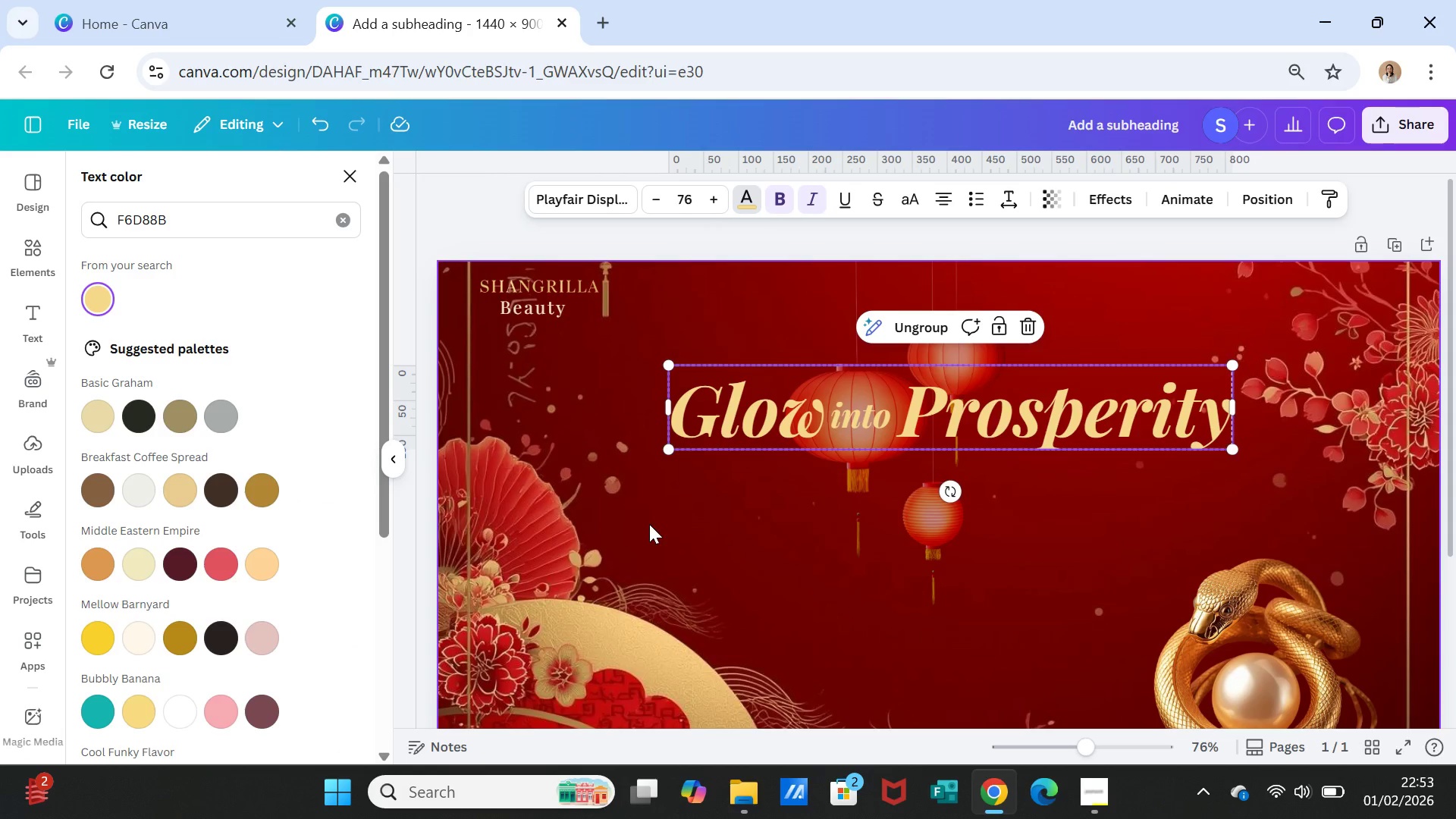 
left_click([262, 491])
 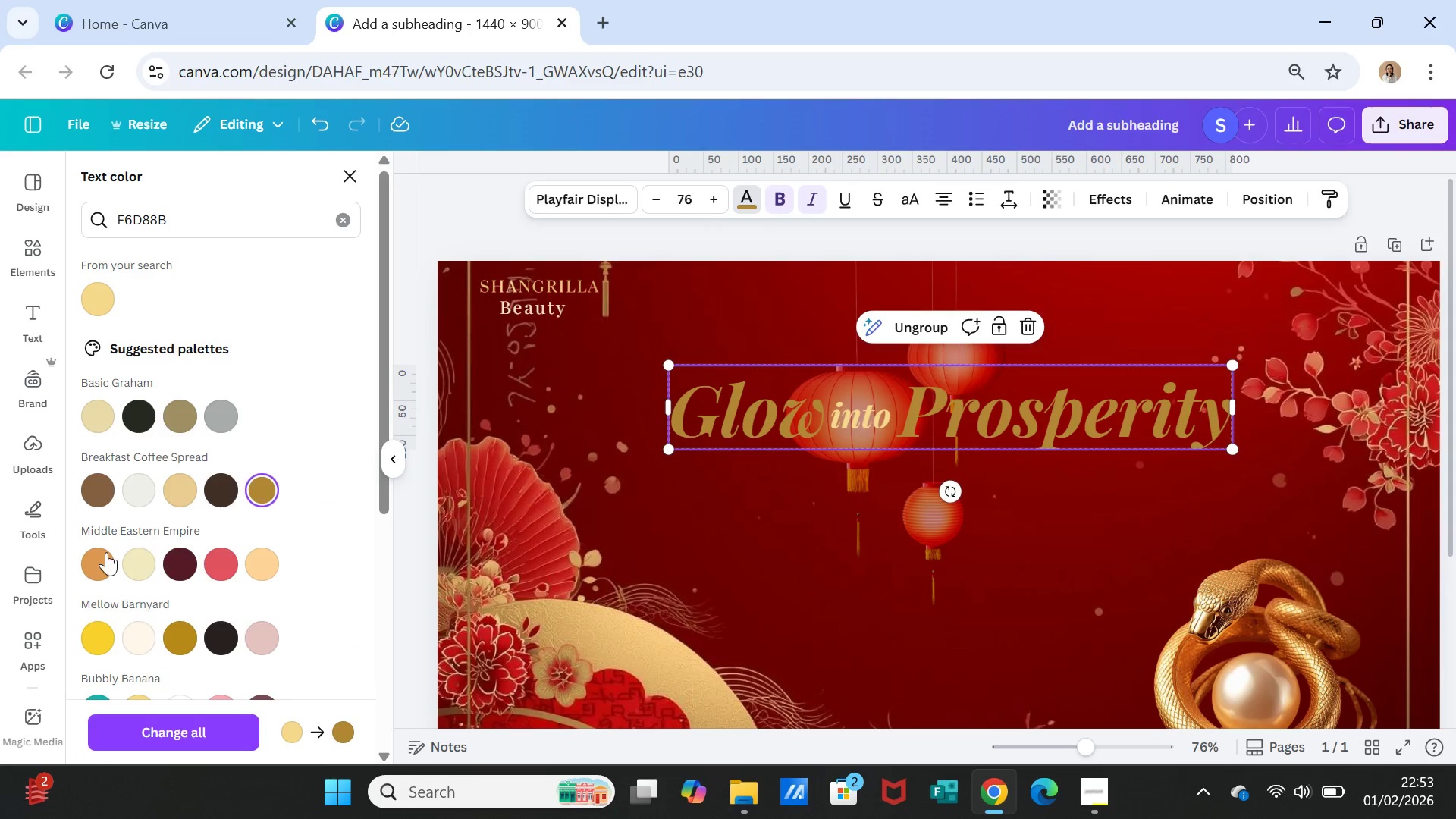 
left_click([100, 565])
 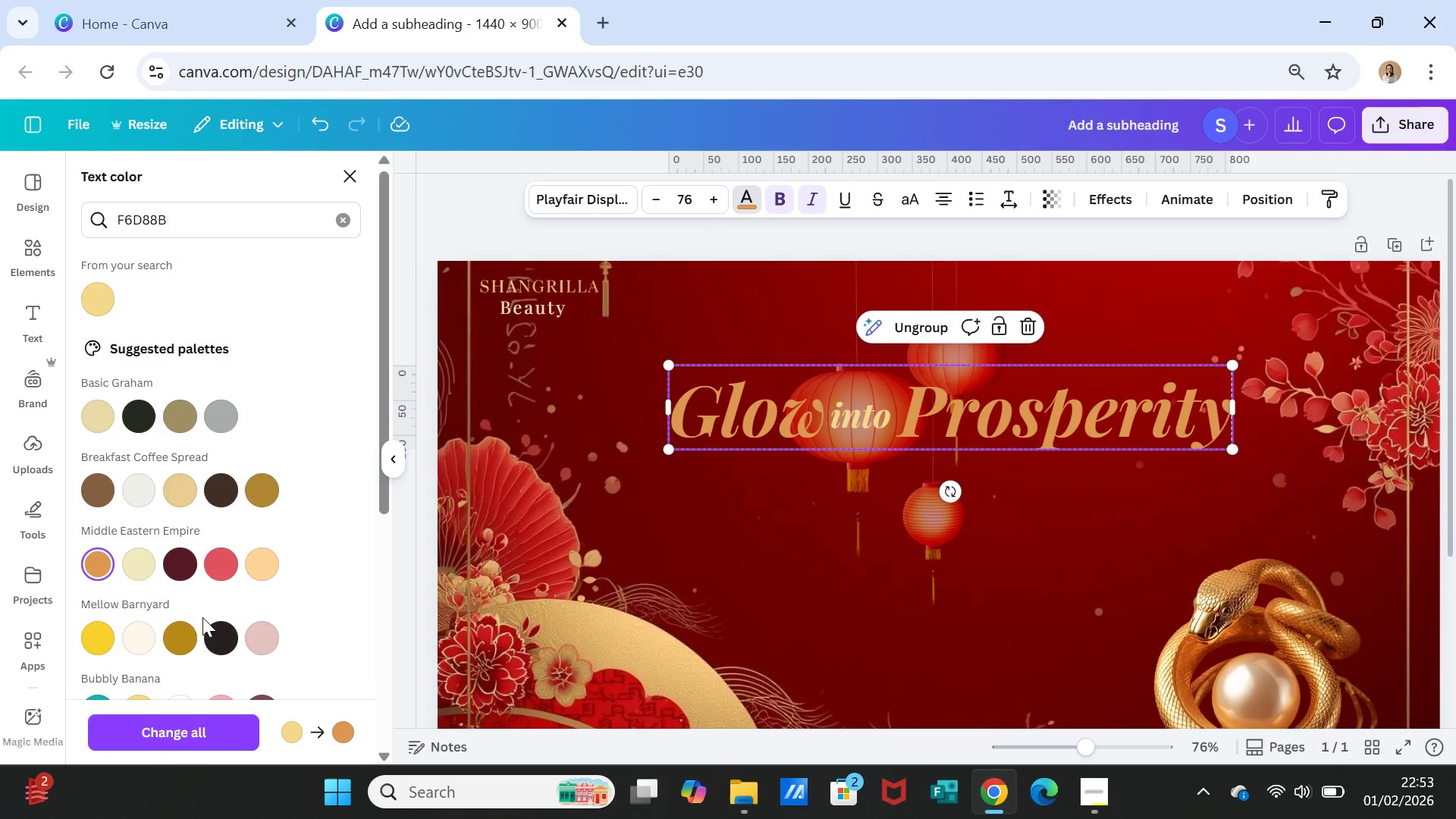 
left_click([188, 633])
 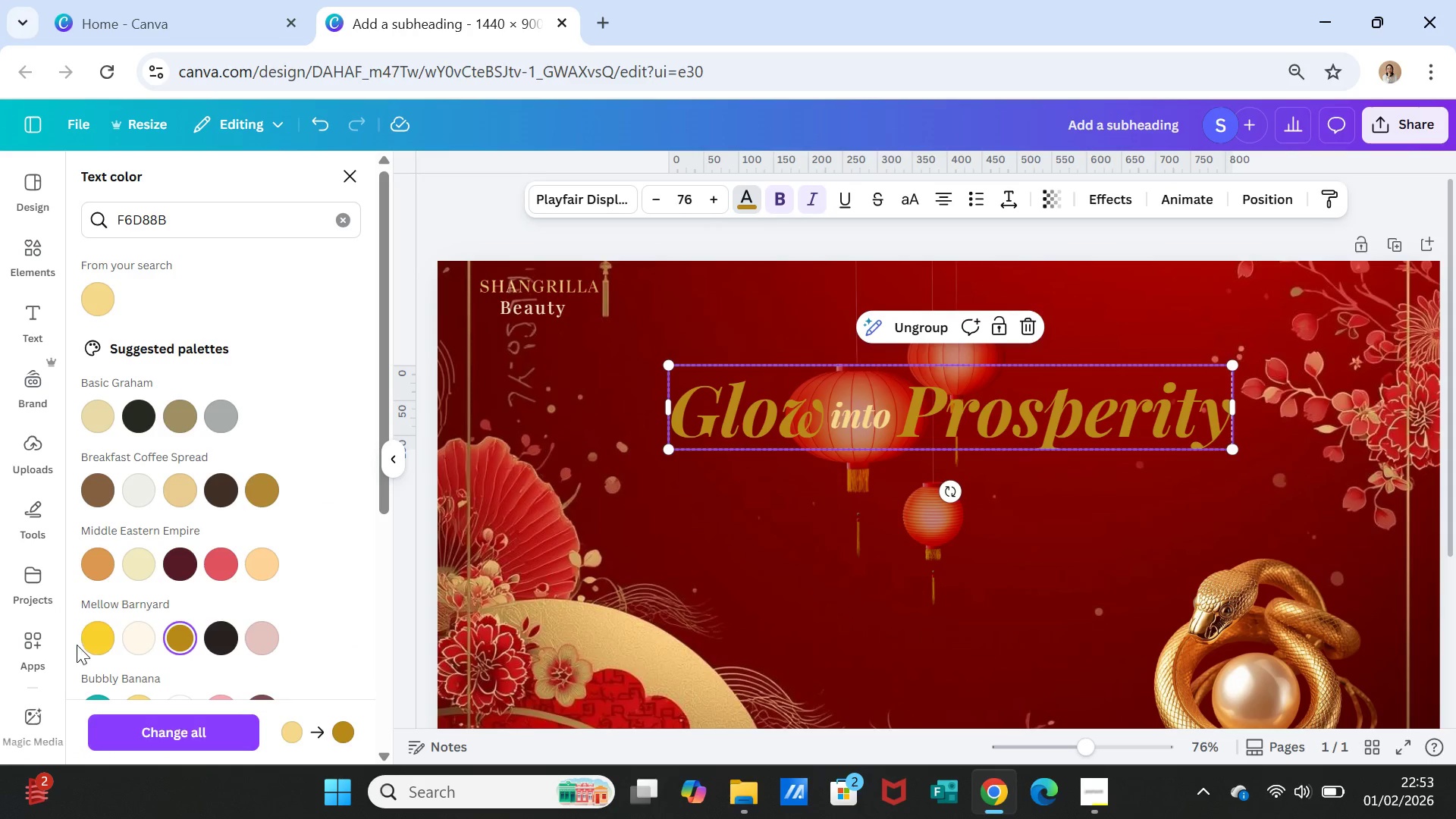 
left_click([94, 639])
 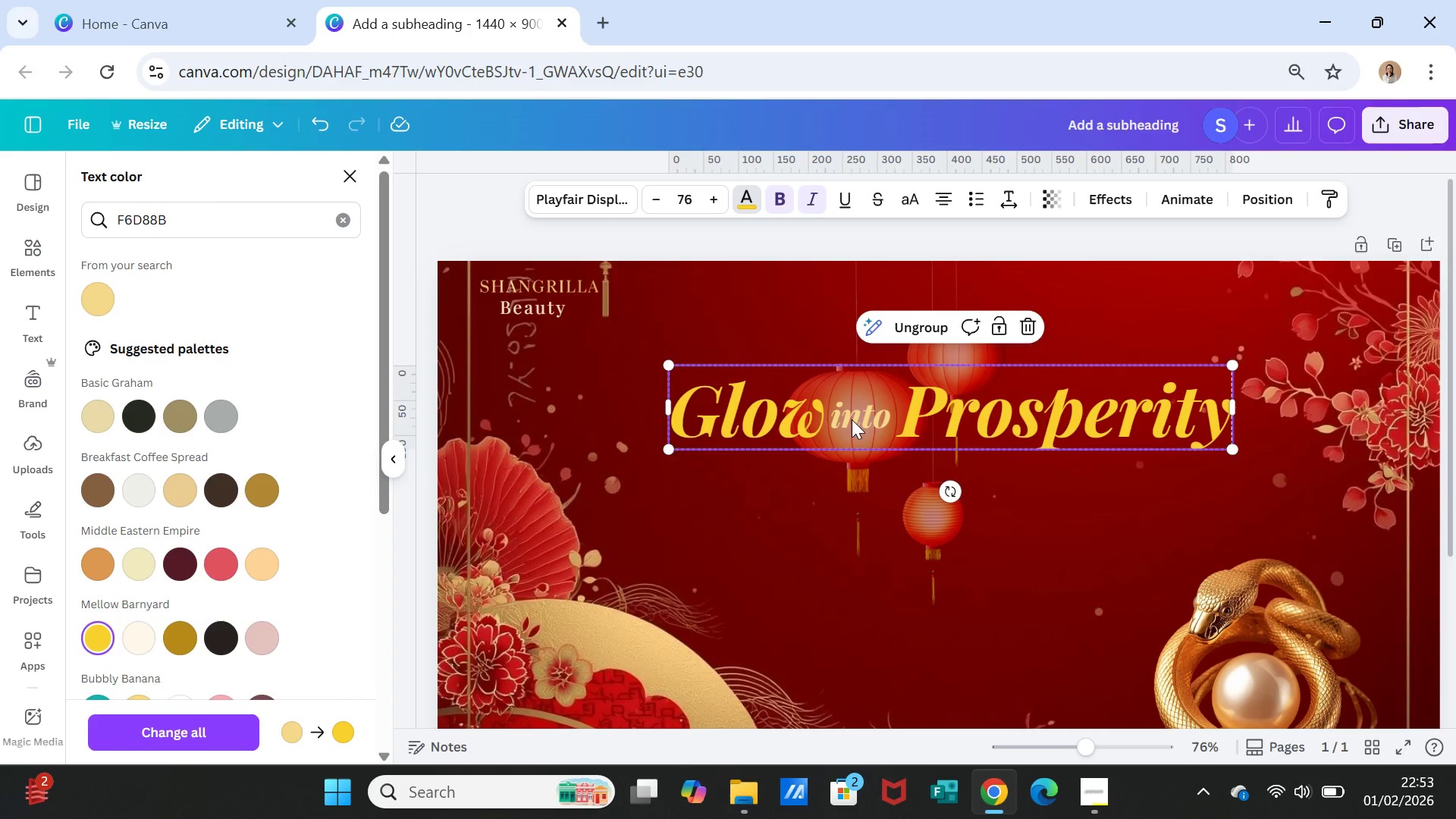 
left_click([852, 422])
 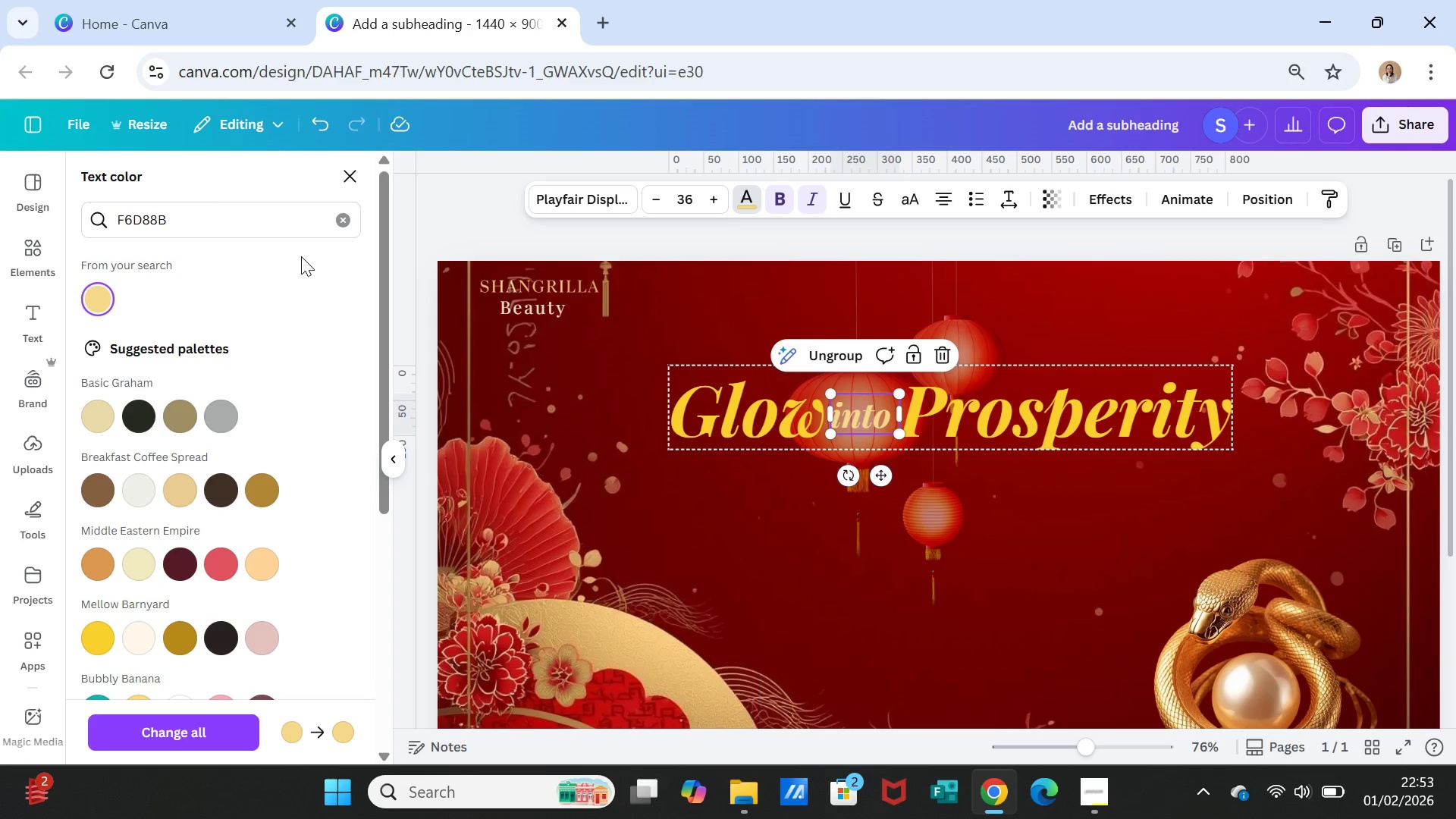 
left_click([336, 216])
 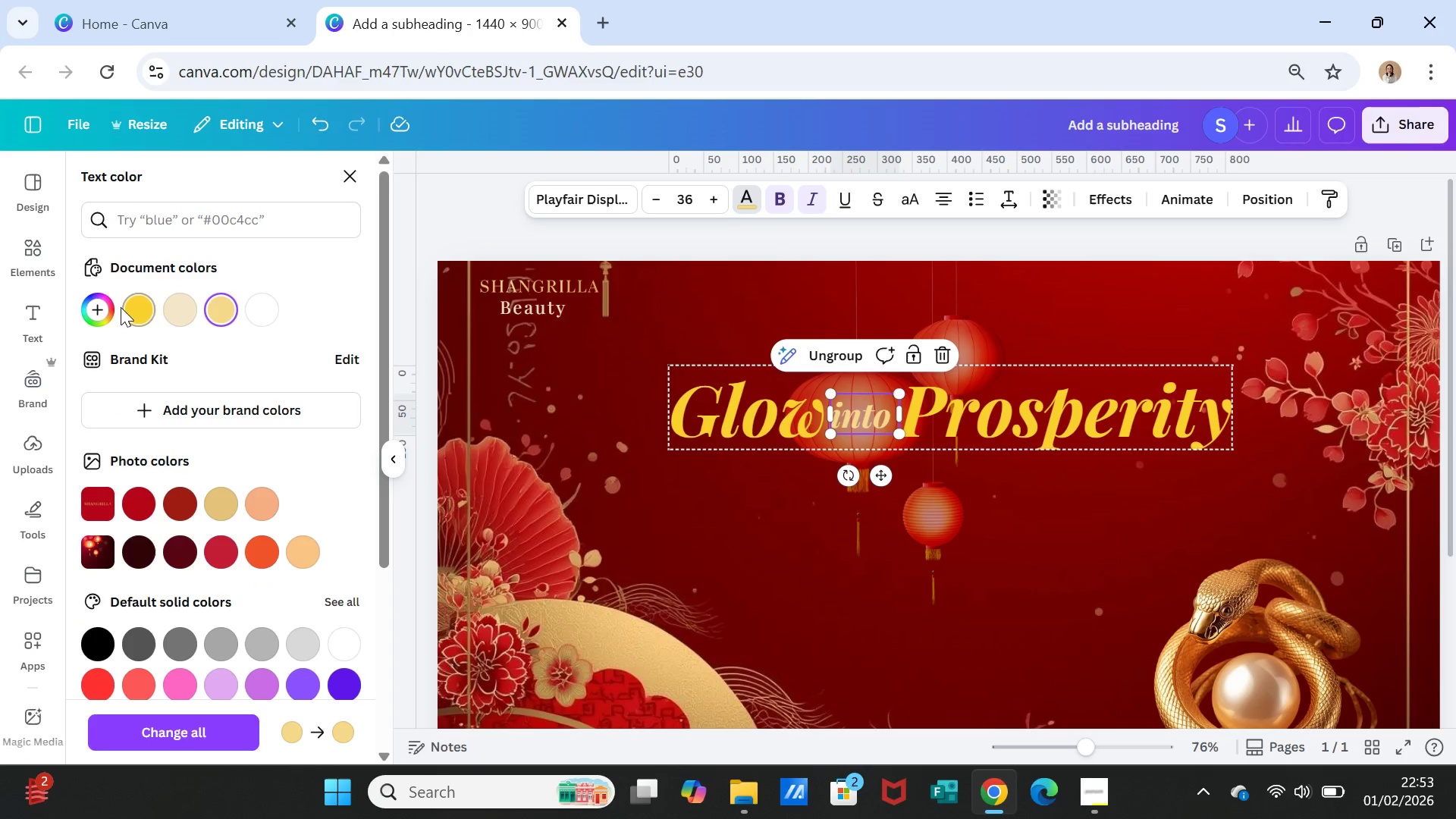 
left_click([138, 307])
 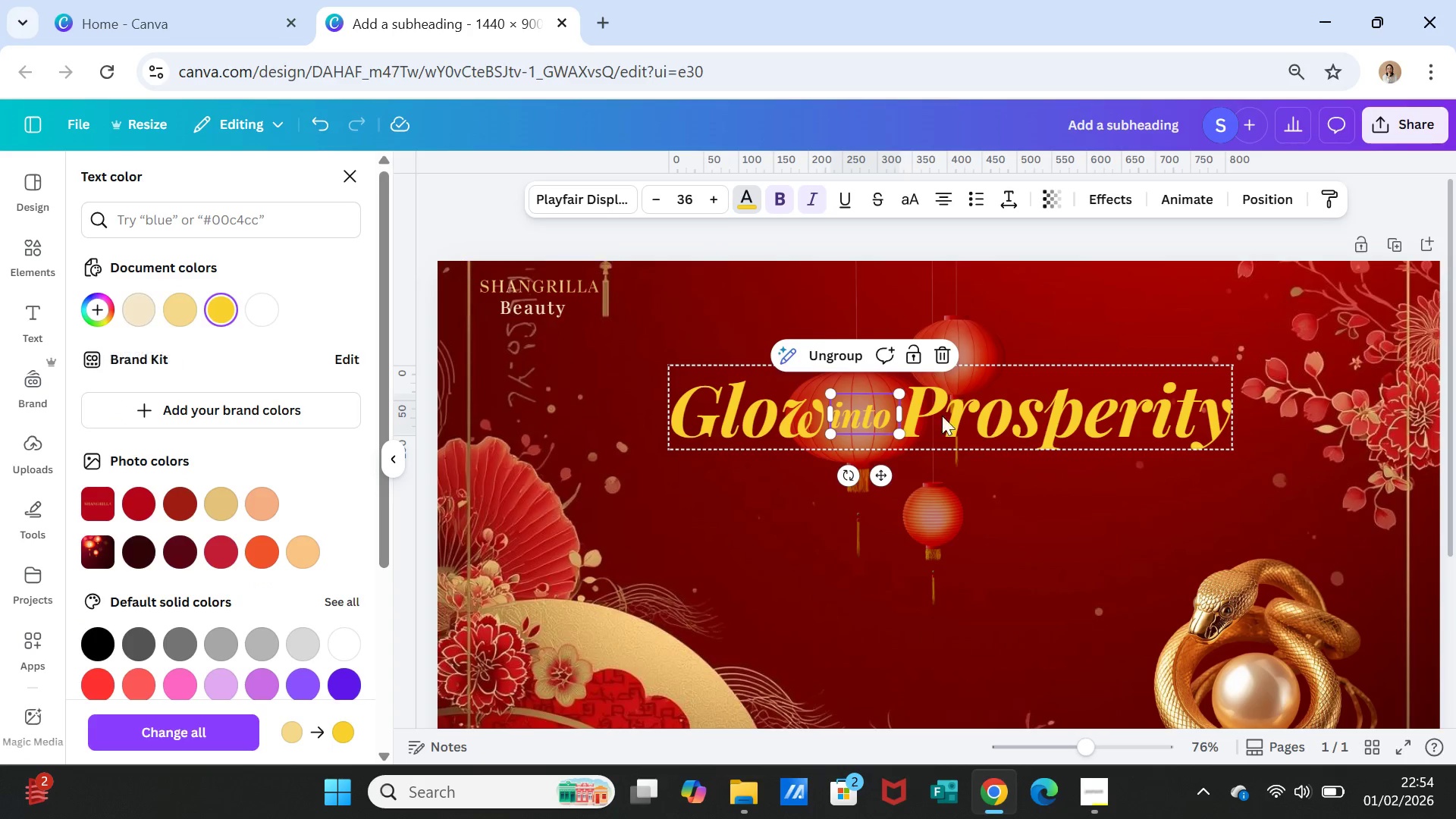 
left_click([1025, 516])
 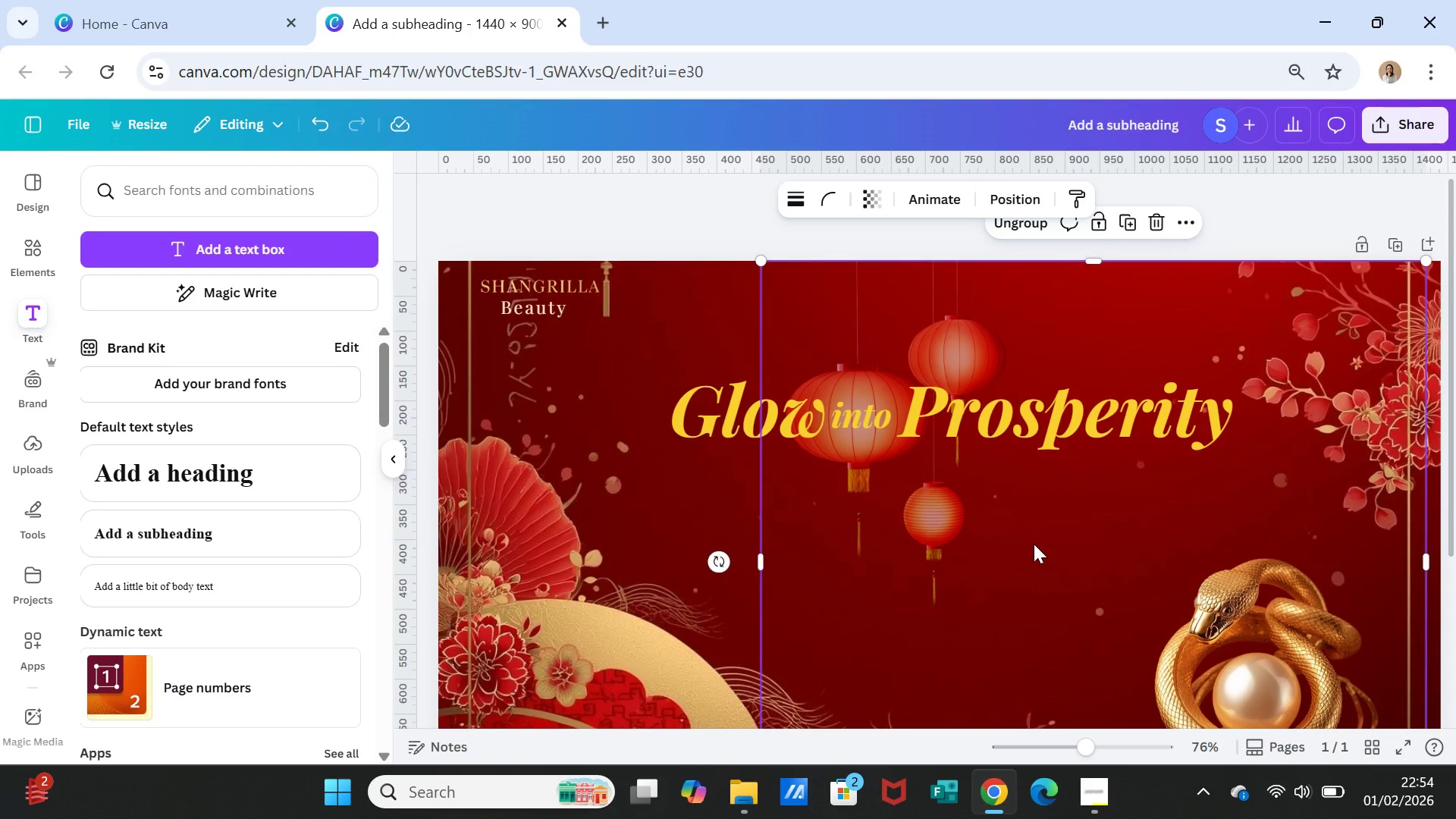 
wait(14.12)
 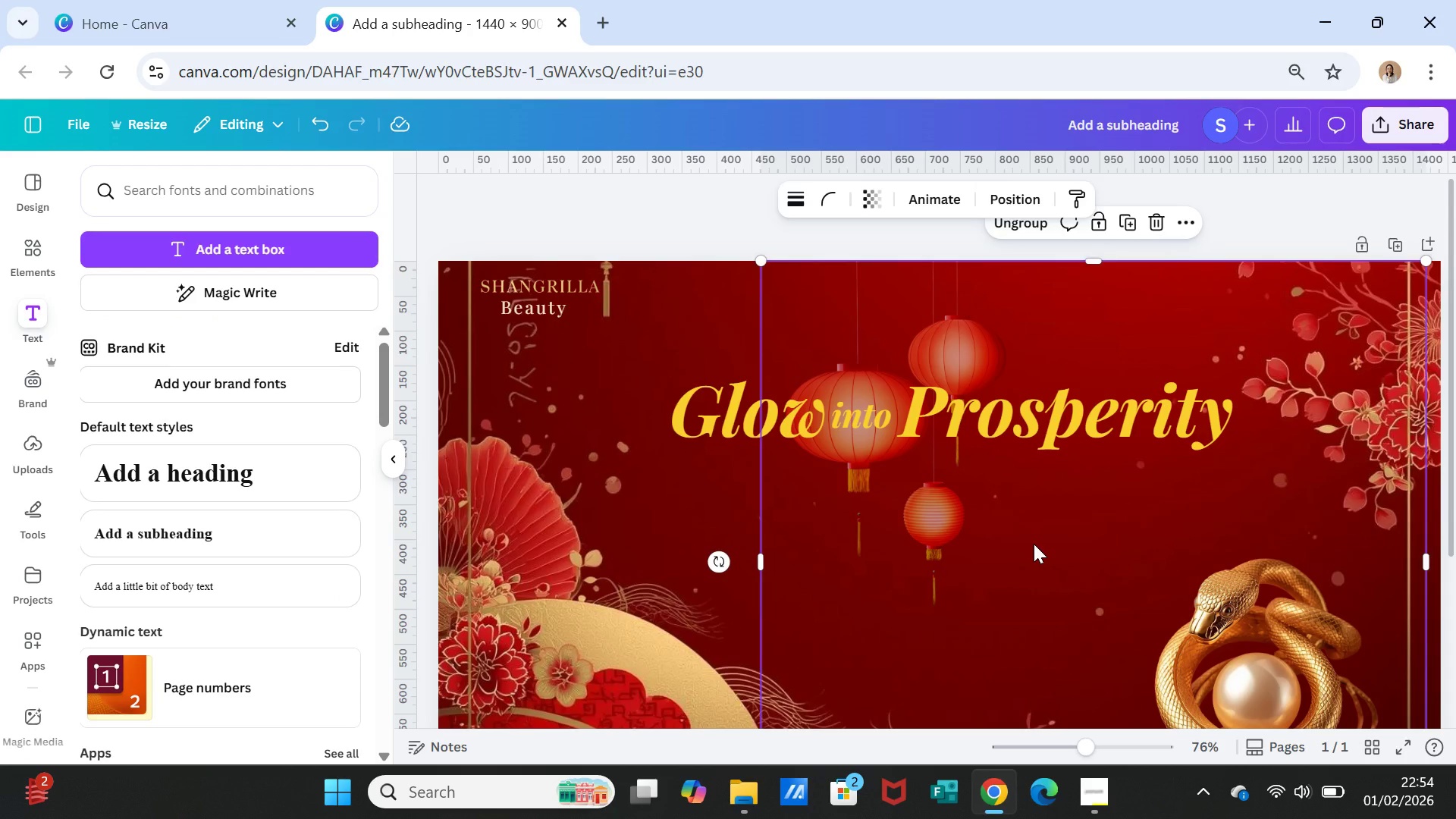 
left_click([1034, 544])
 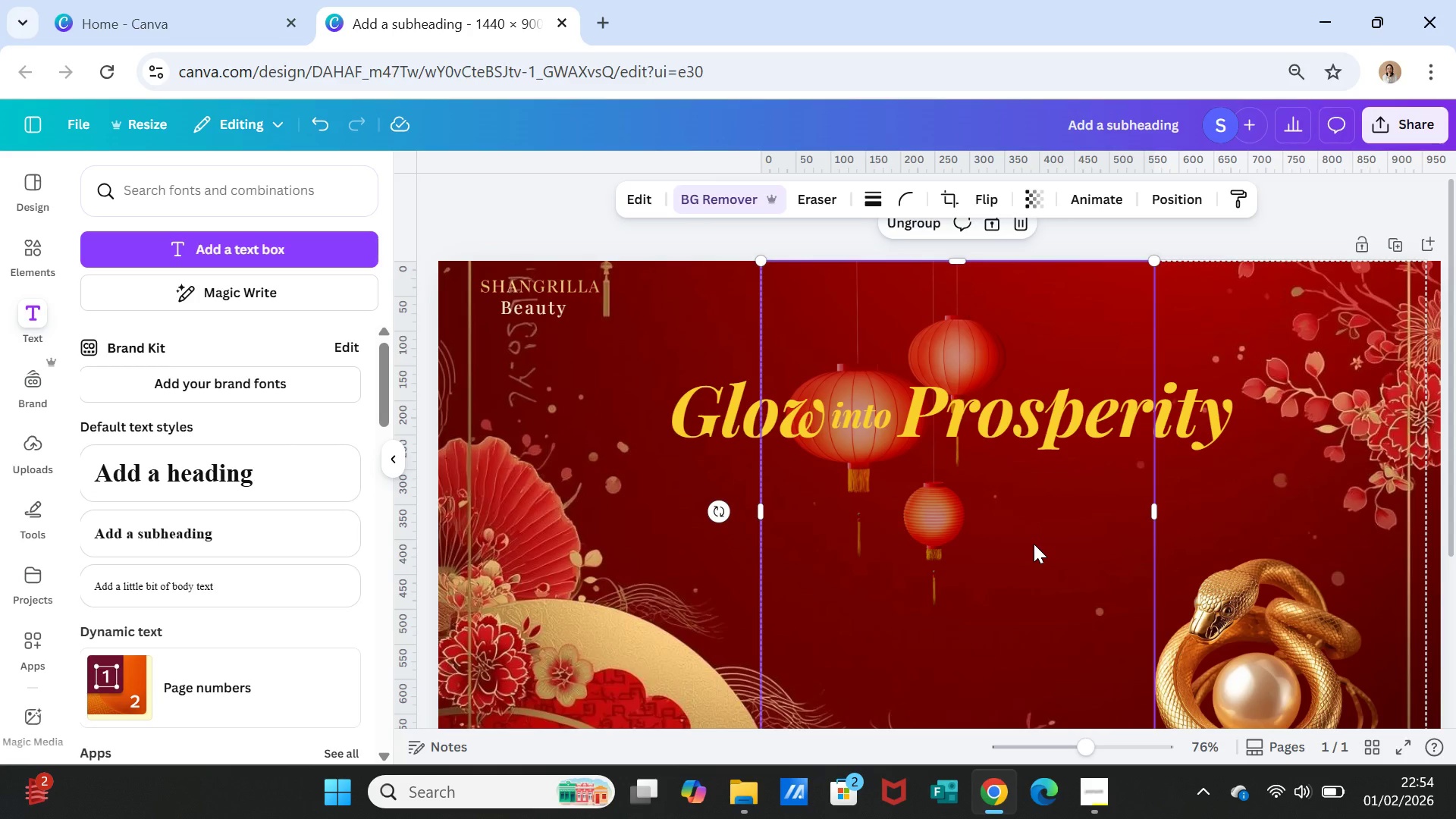 
wait(11.56)
 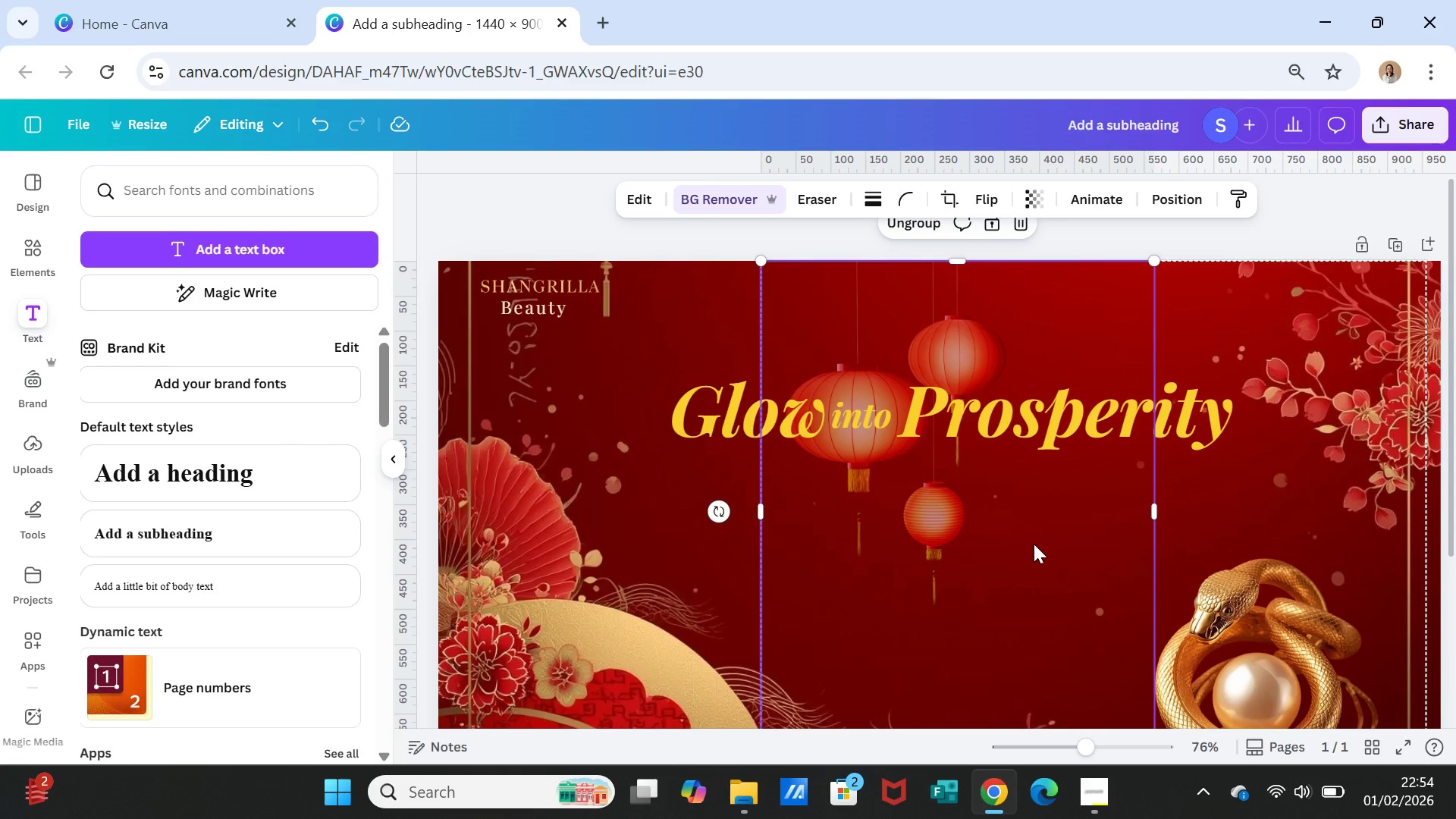 
left_click([783, 435])
 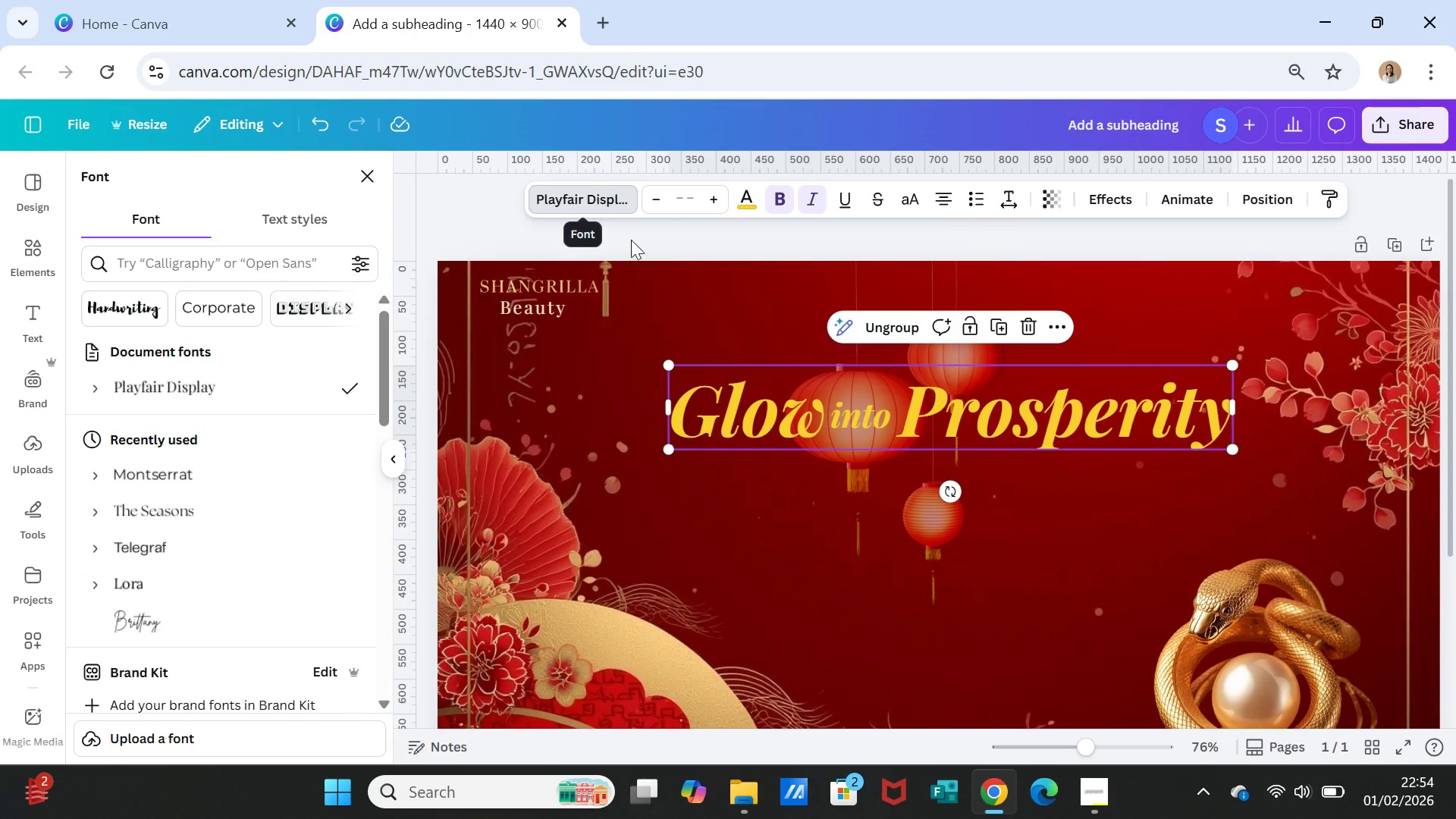 
double_click([702, 419])
 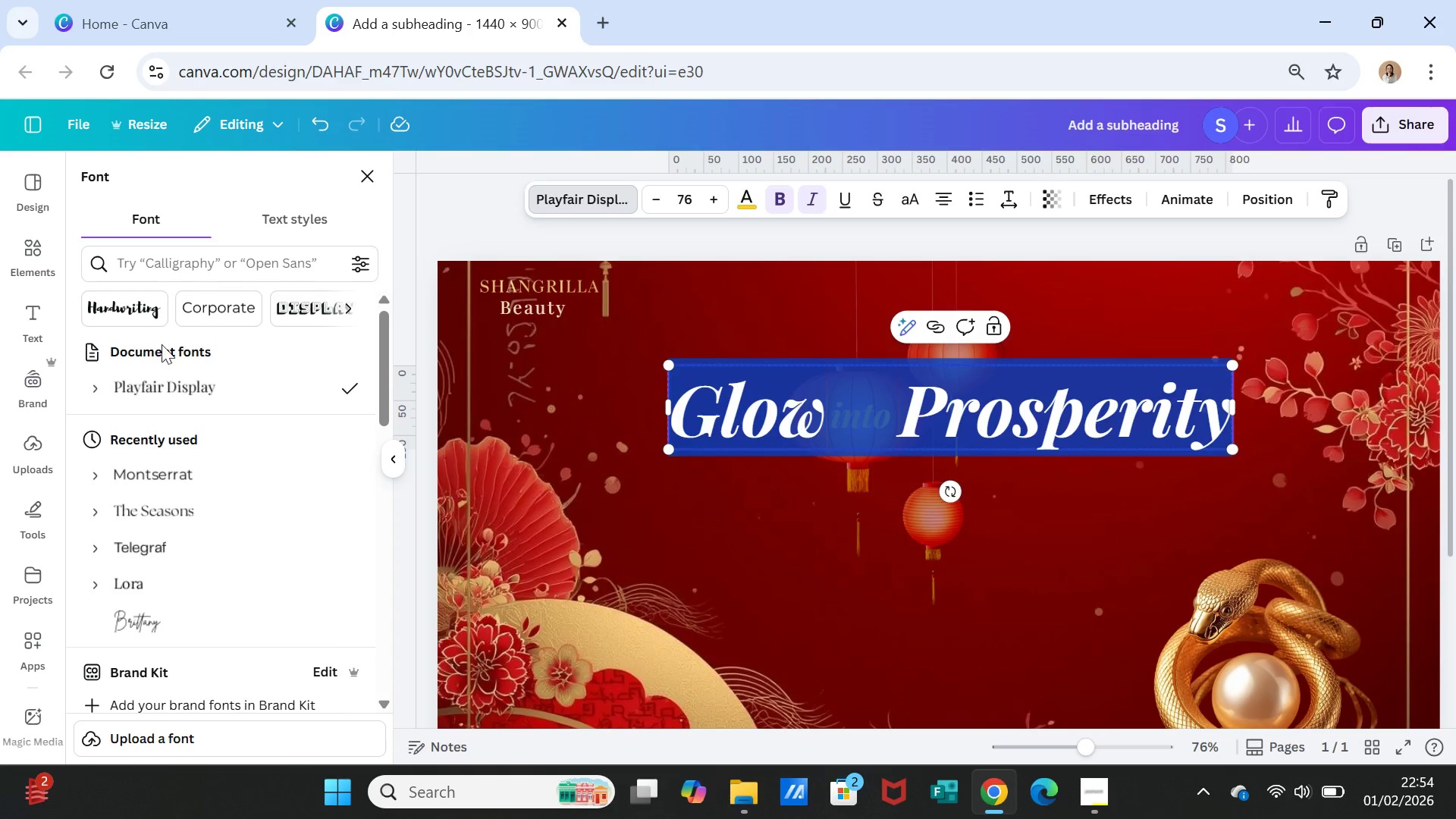 
left_click([176, 268])
 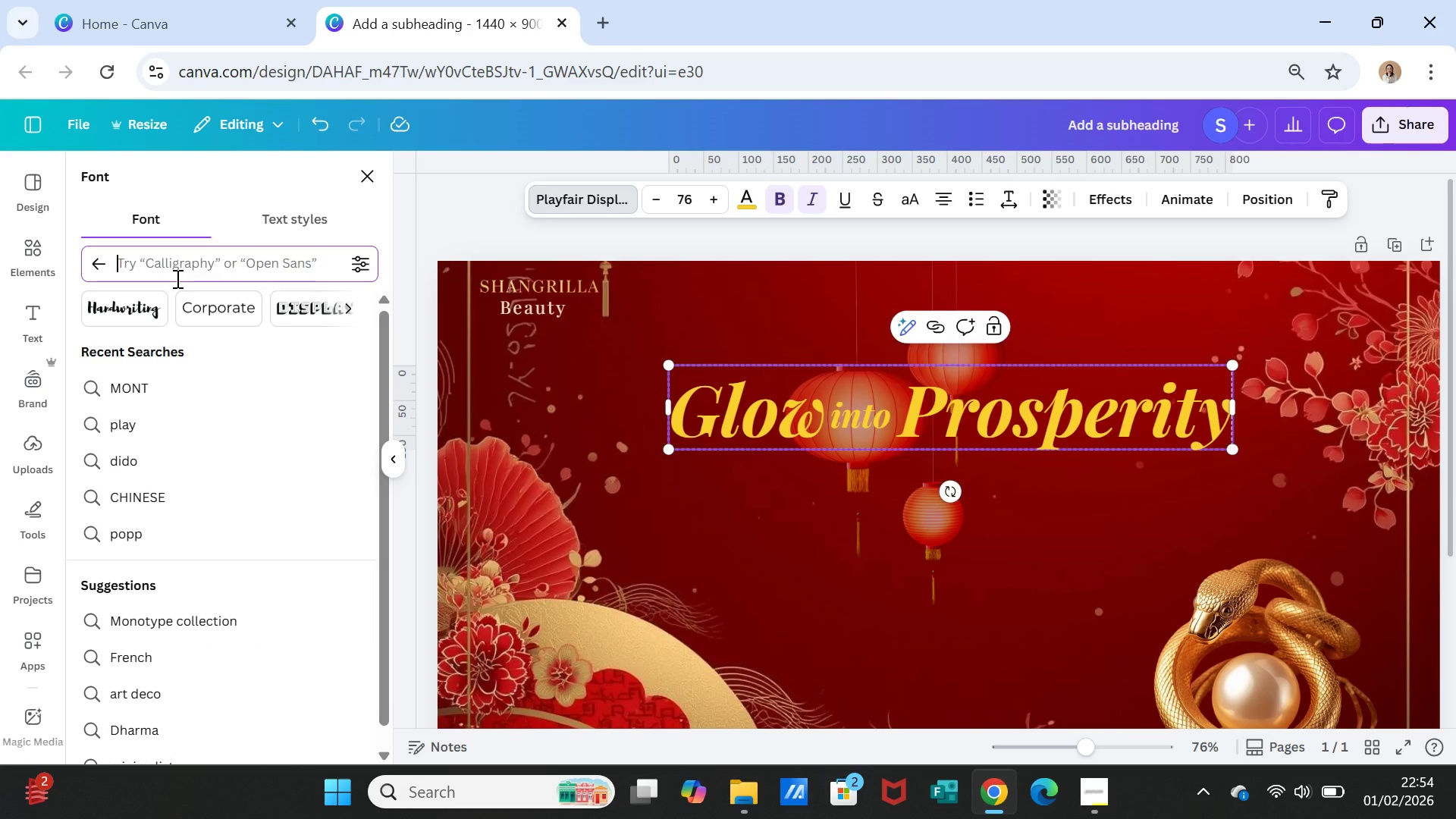 
type(serif)
 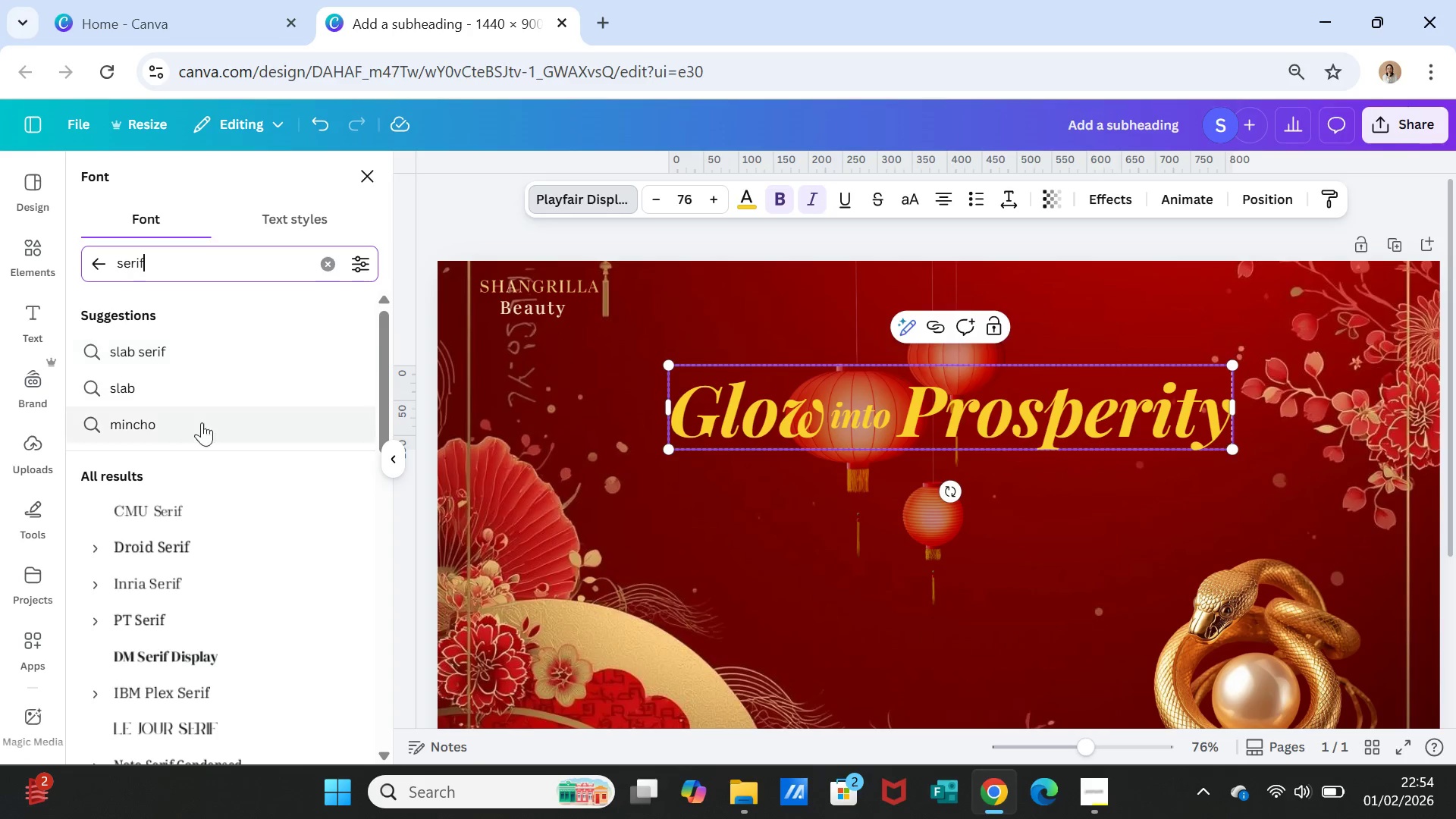 
wait(7.52)
 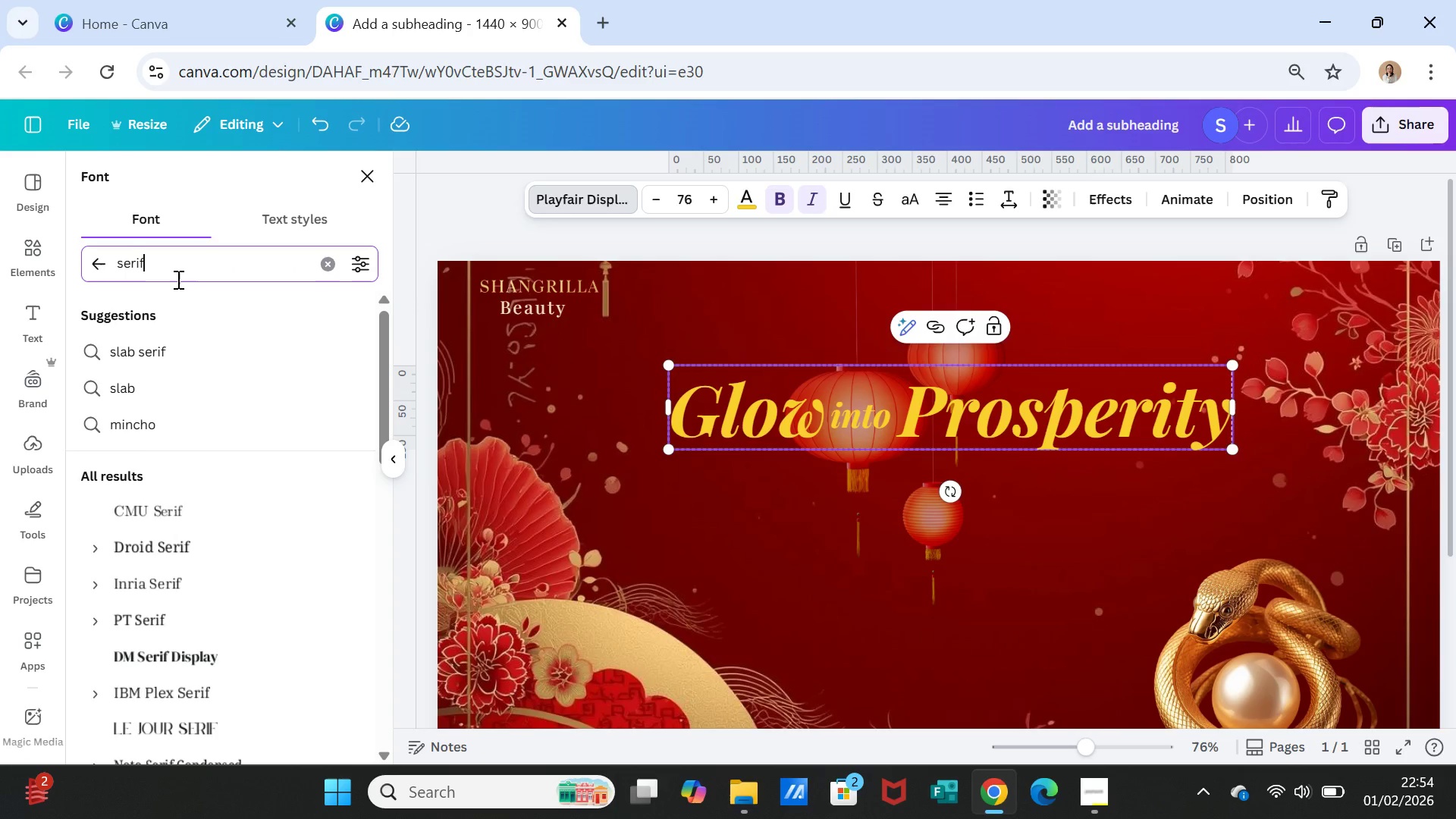 
left_click([212, 660])
 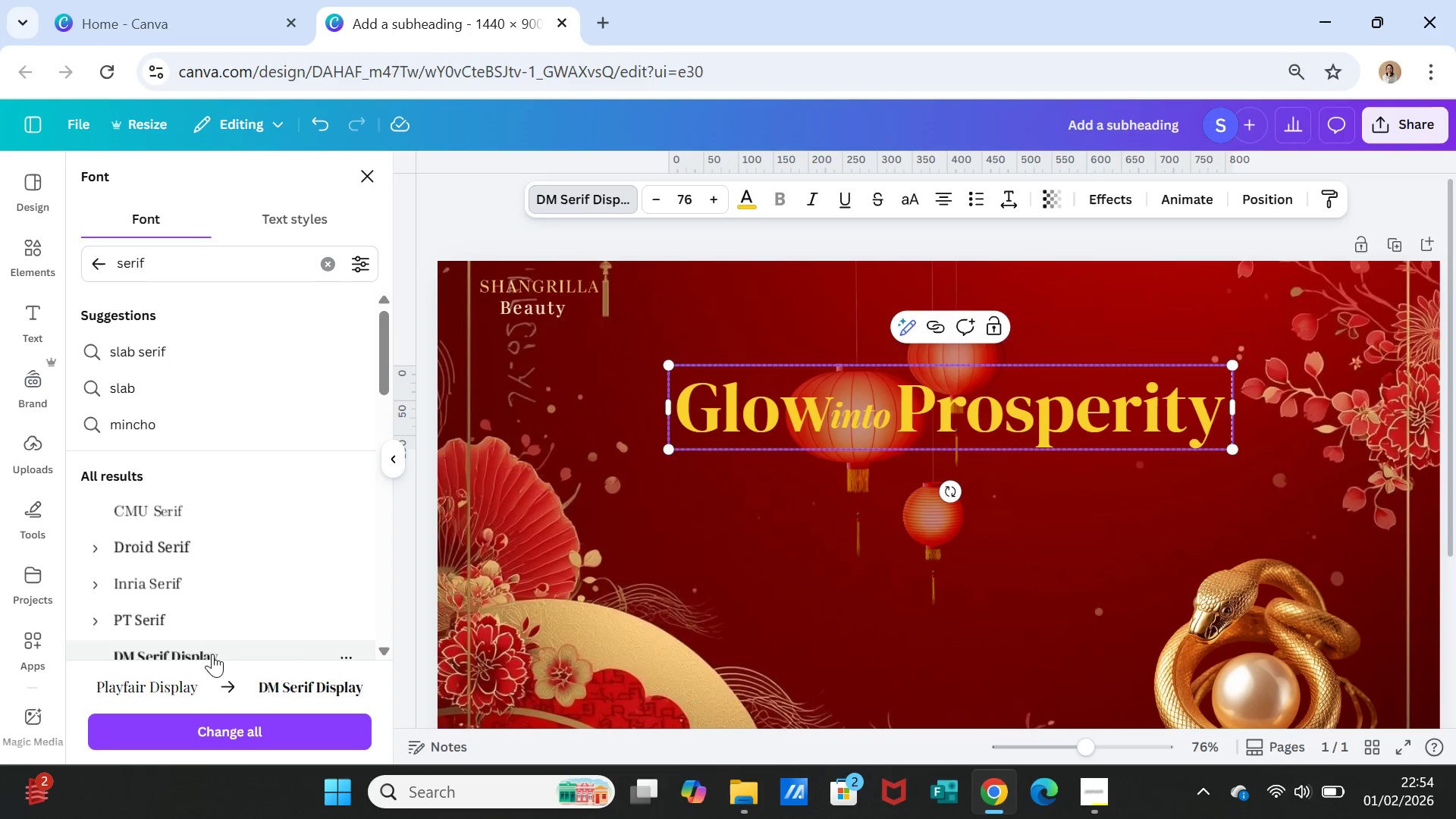 
scroll: coordinate [235, 571], scroll_direction: down, amount: 11.0
 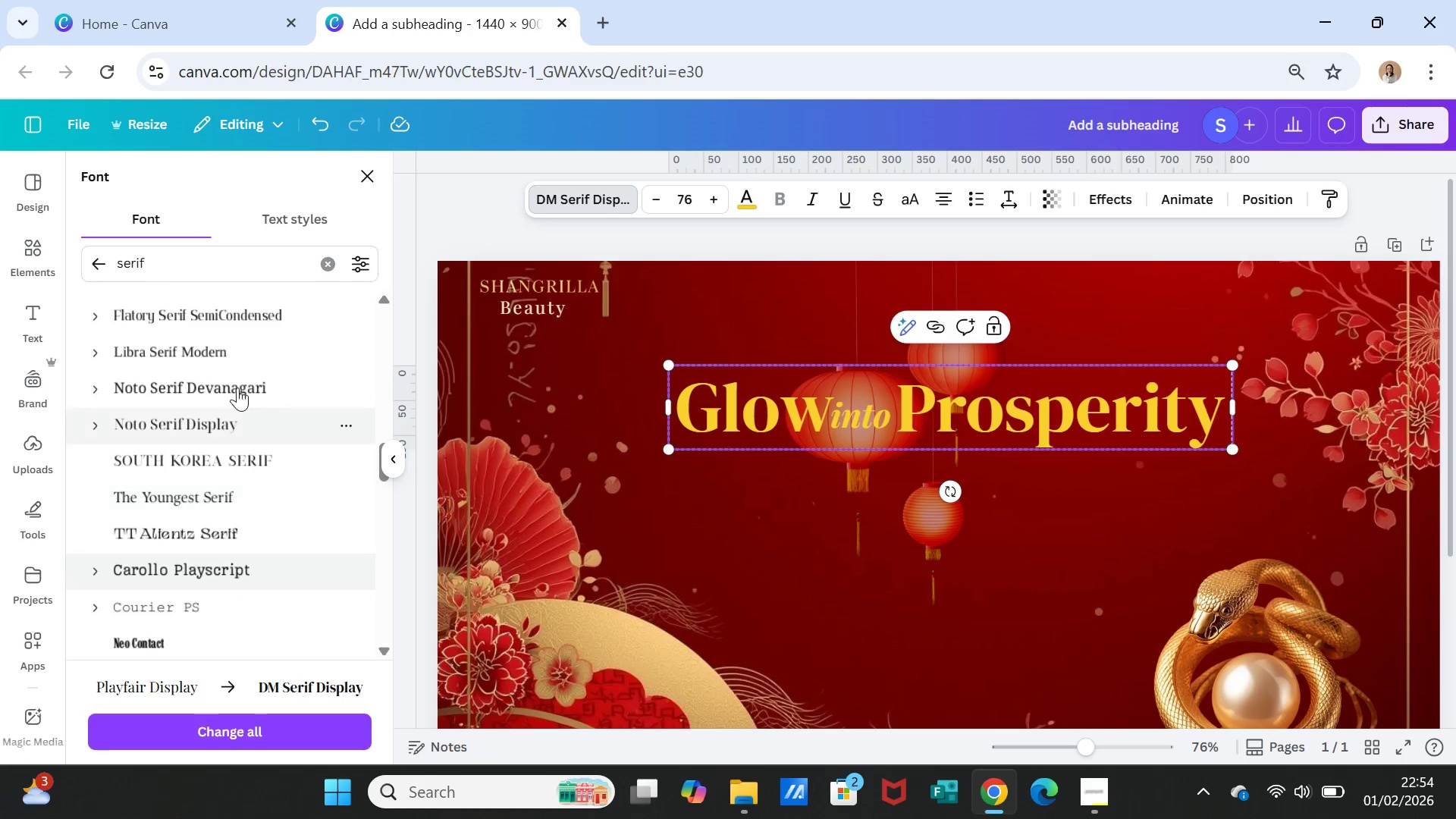 
left_click([244, 315])
 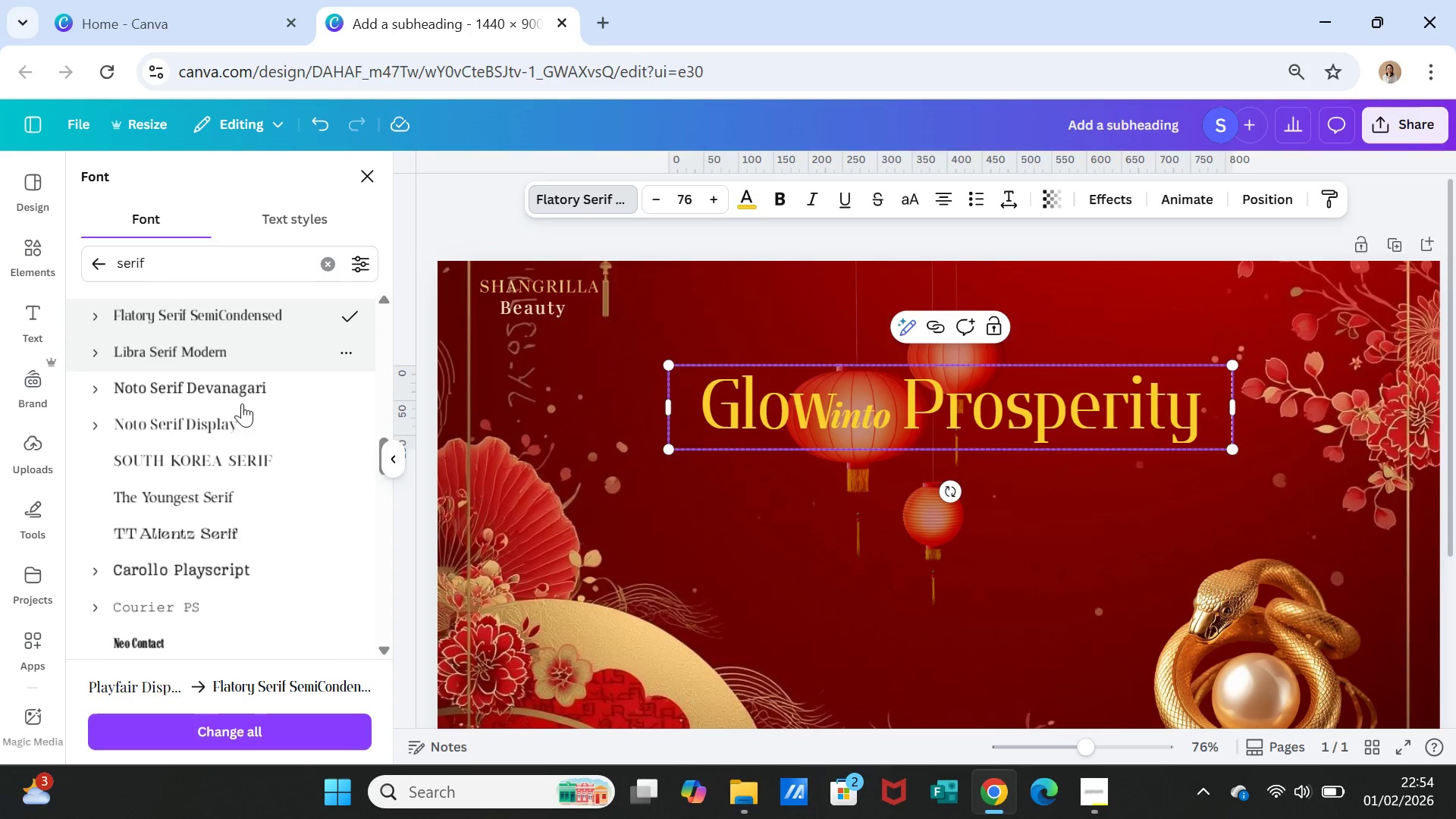 
scroll: coordinate [203, 524], scroll_direction: down, amount: 2.0
 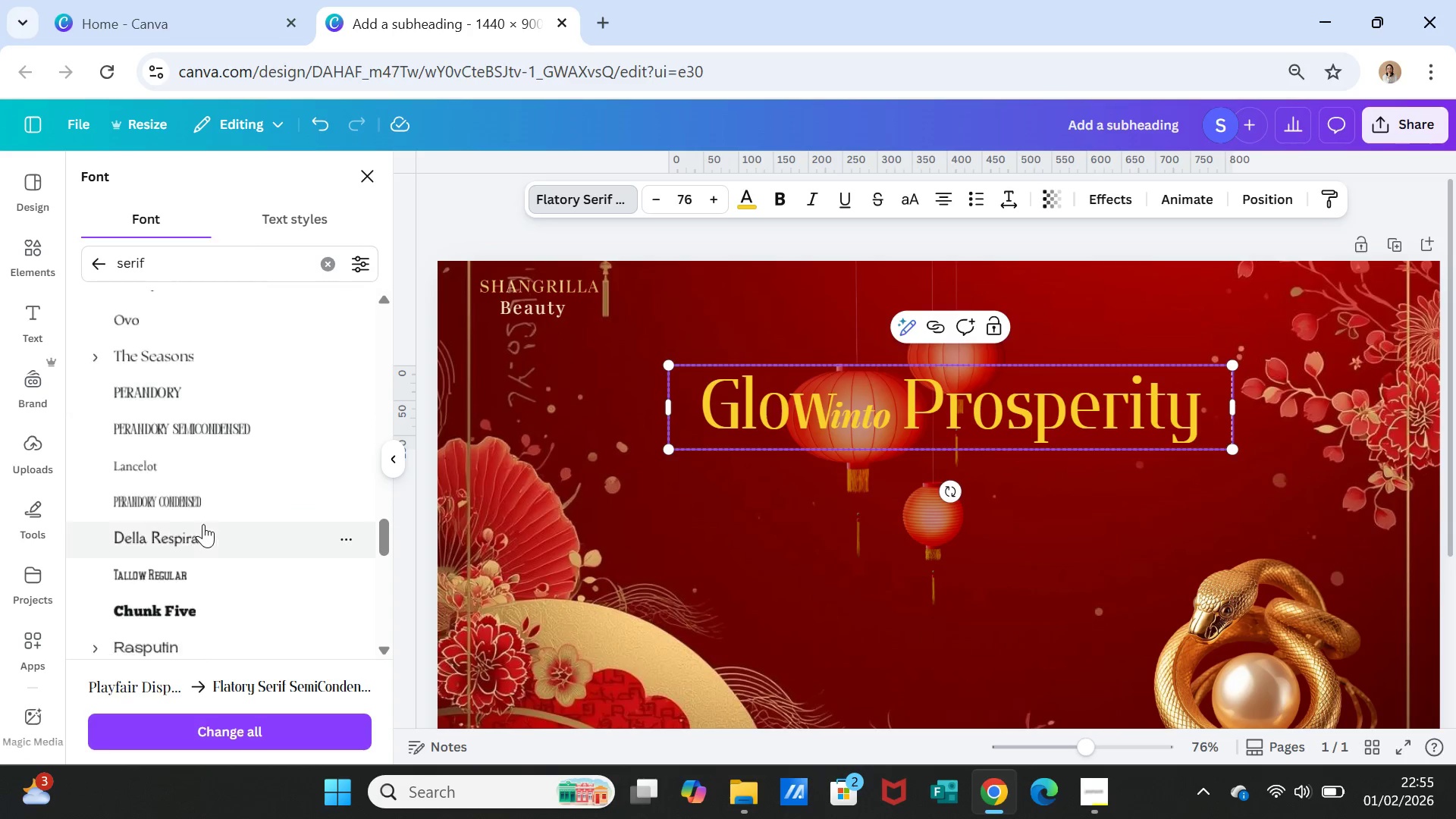 
scroll: coordinate [203, 524], scroll_direction: up, amount: 1.0
 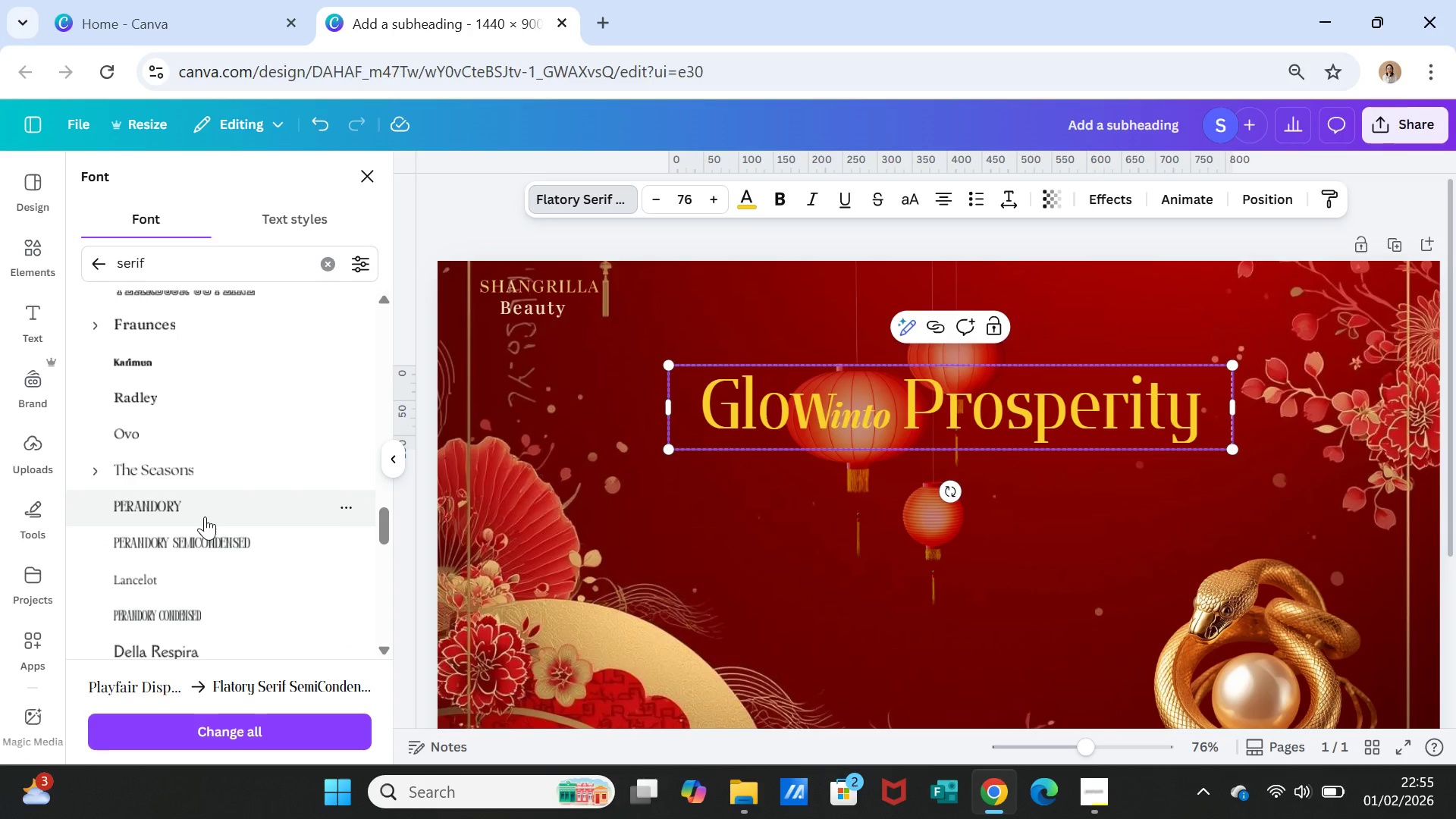 
left_click([221, 463])
 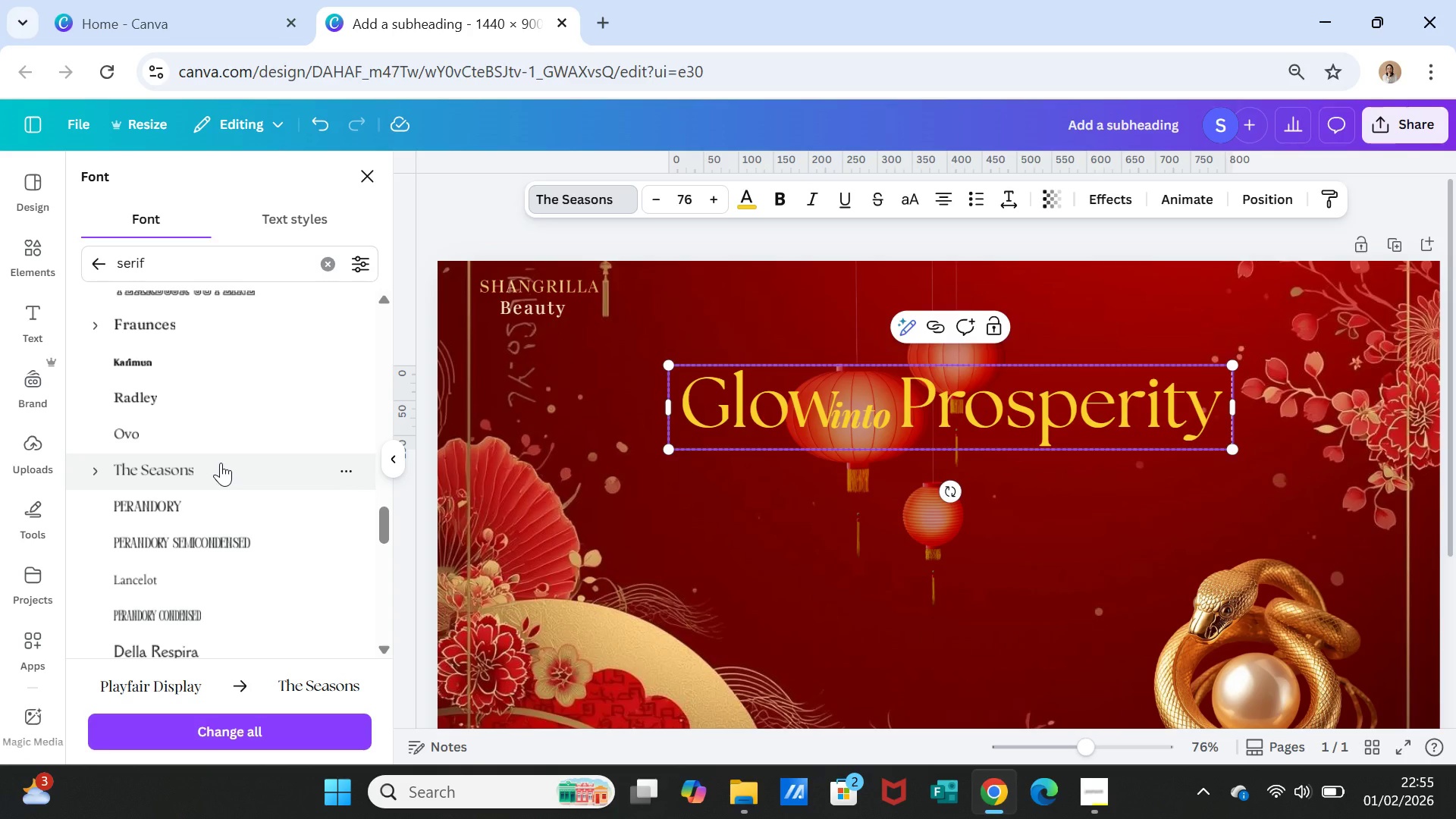 
wait(5.16)
 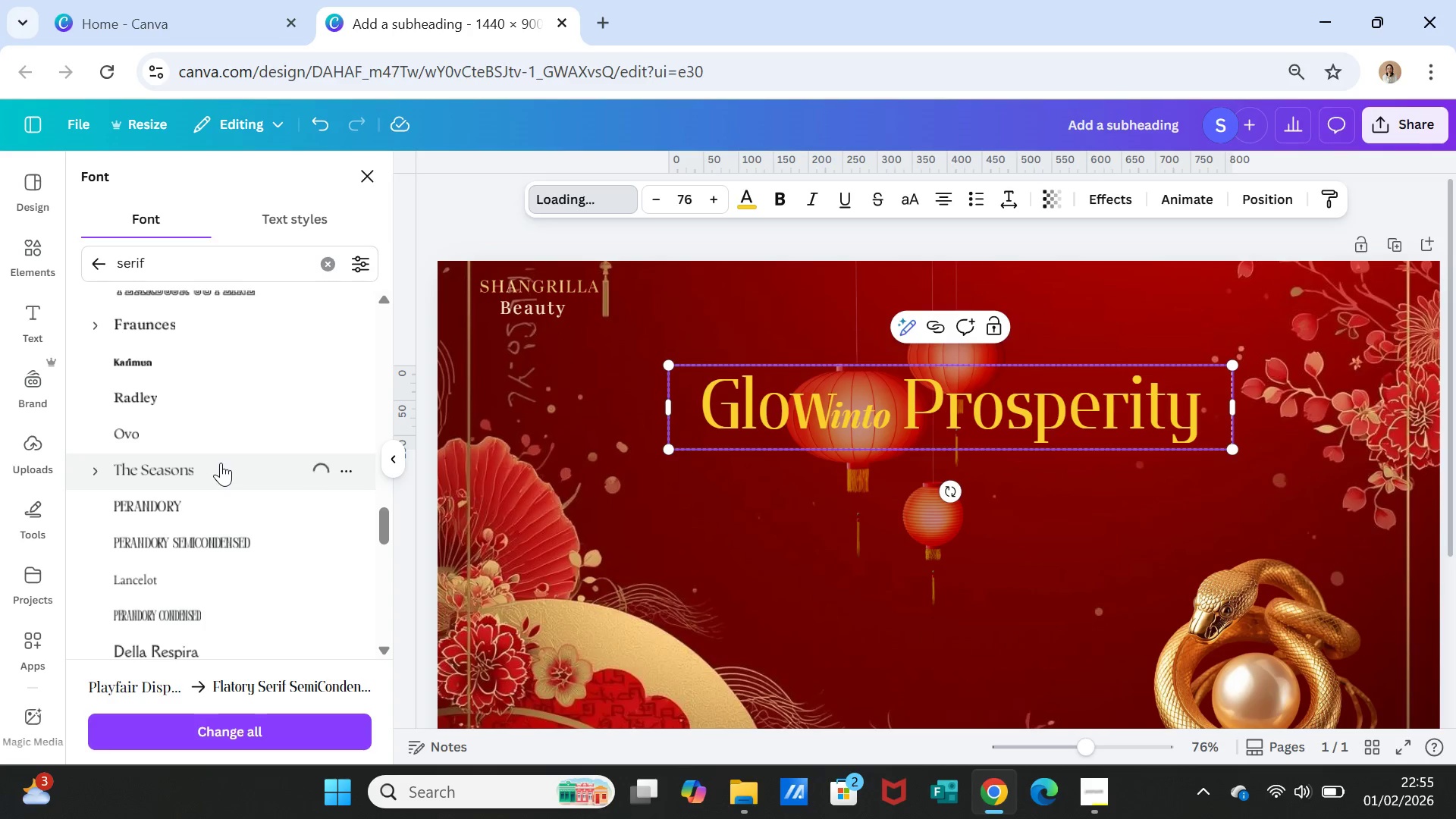 
scroll: coordinate [206, 510], scroll_direction: down, amount: 2.0
 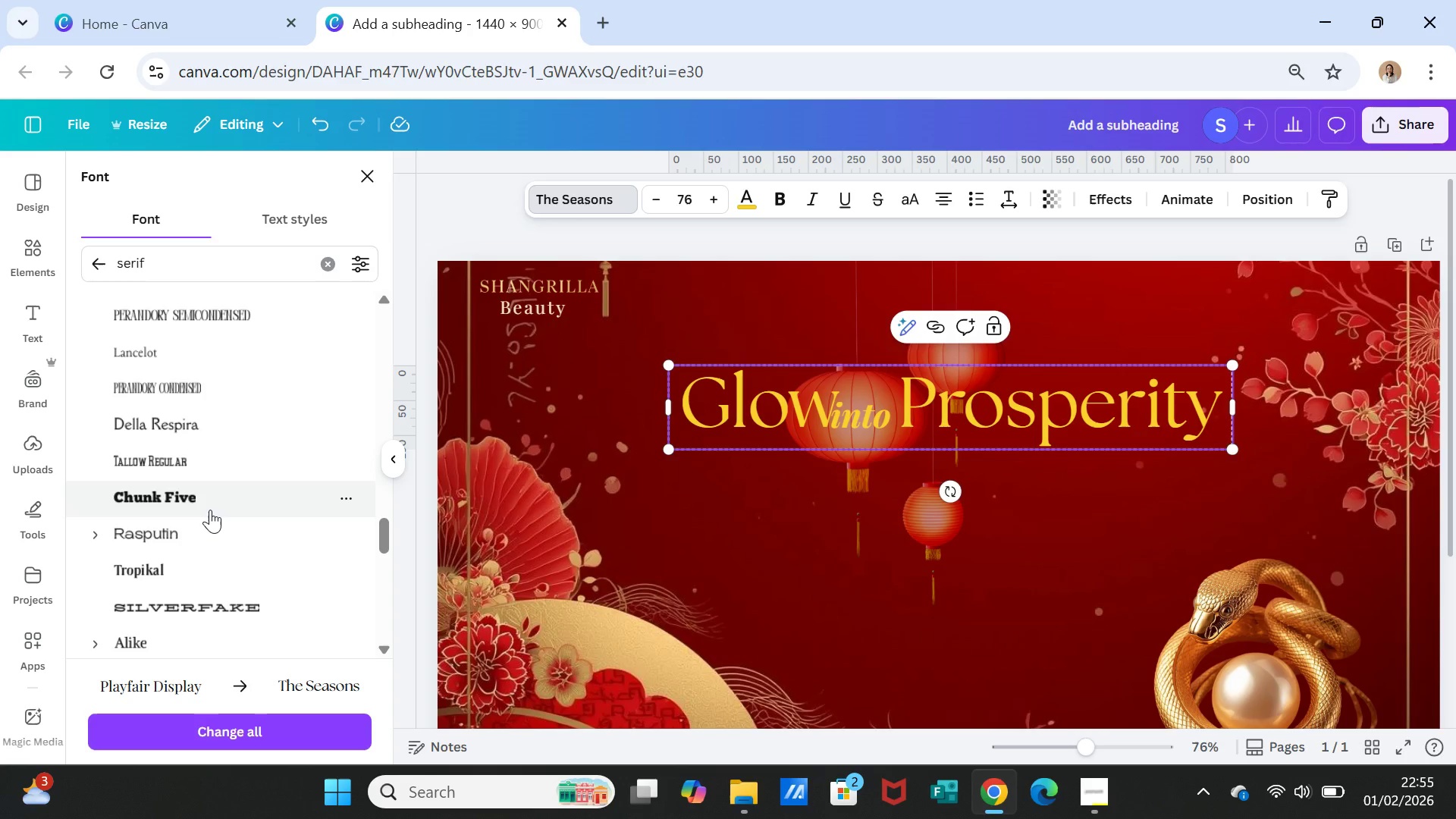 
wait(52.62)
 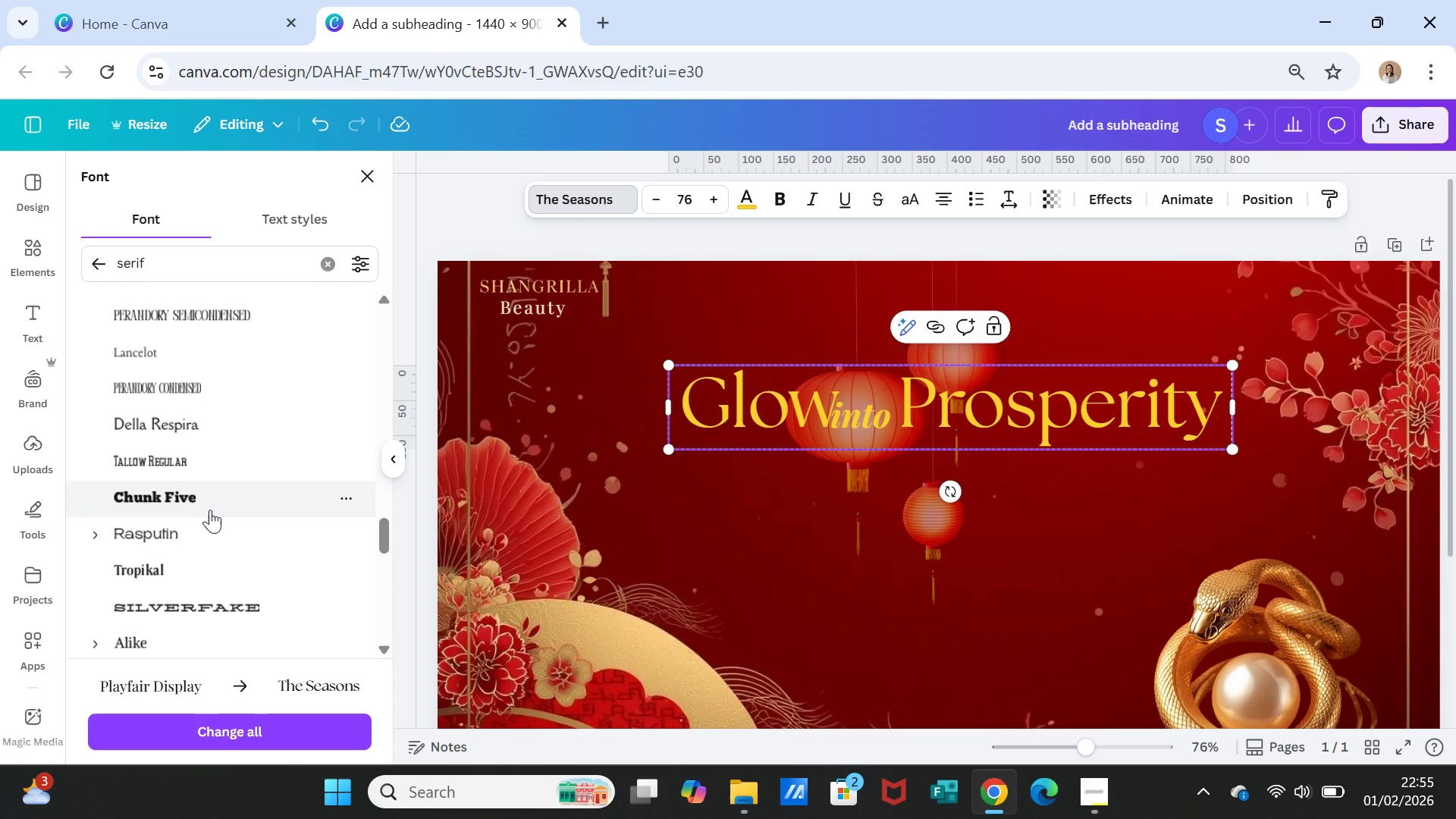 
double_click([195, 268])
 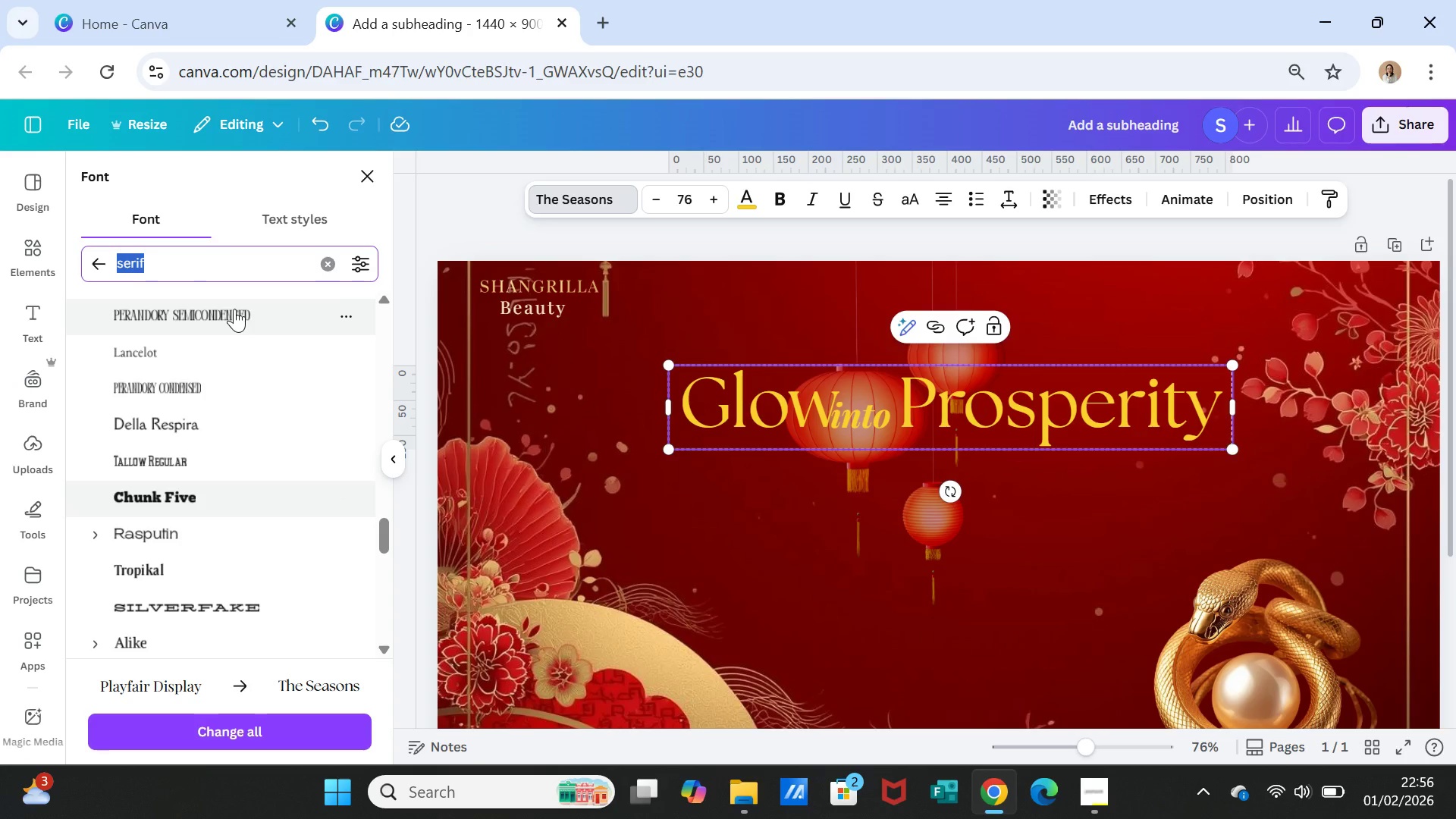 
type(great vibes)
 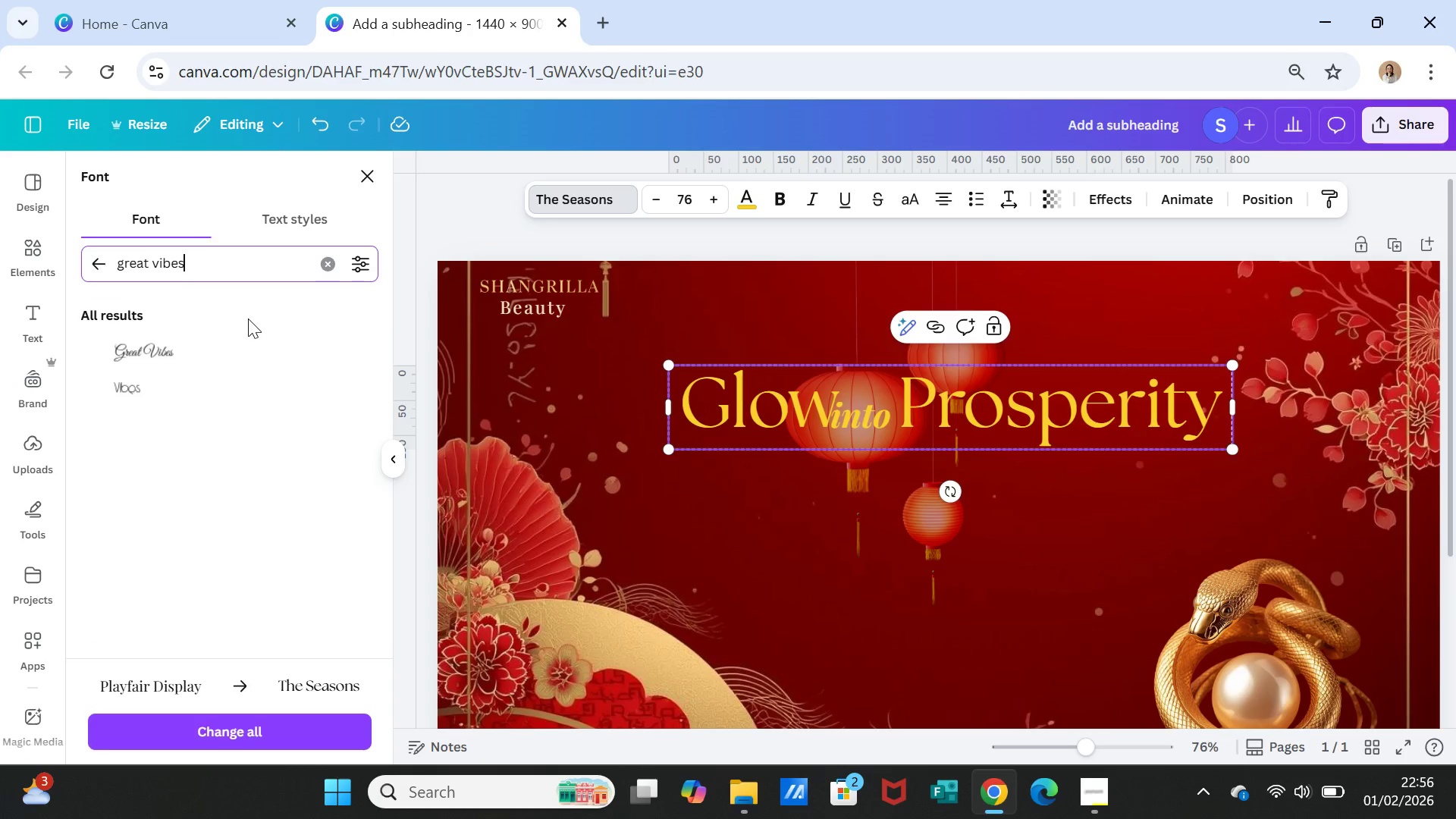 
left_click([190, 355])
 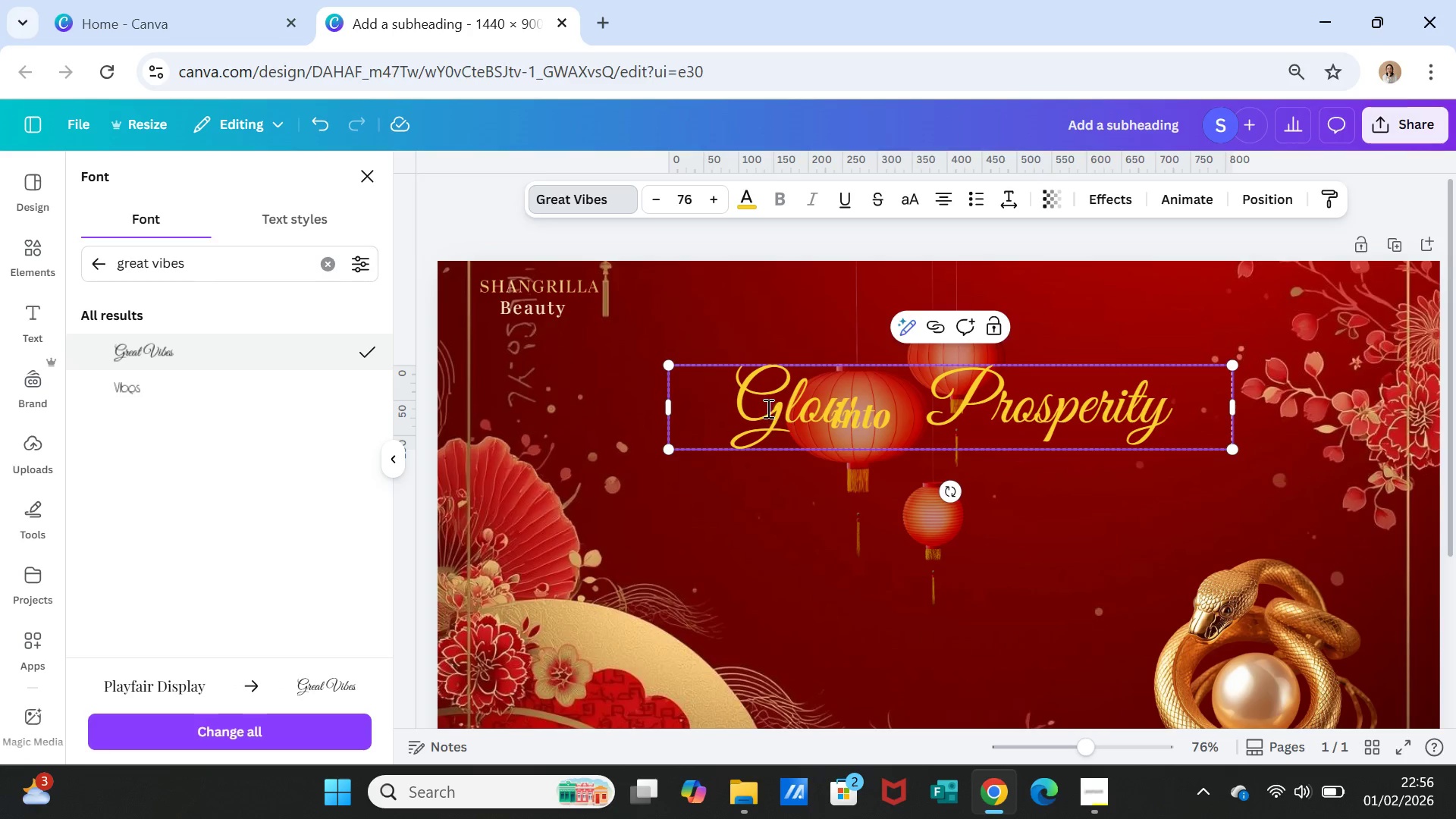 
wait(6.39)
 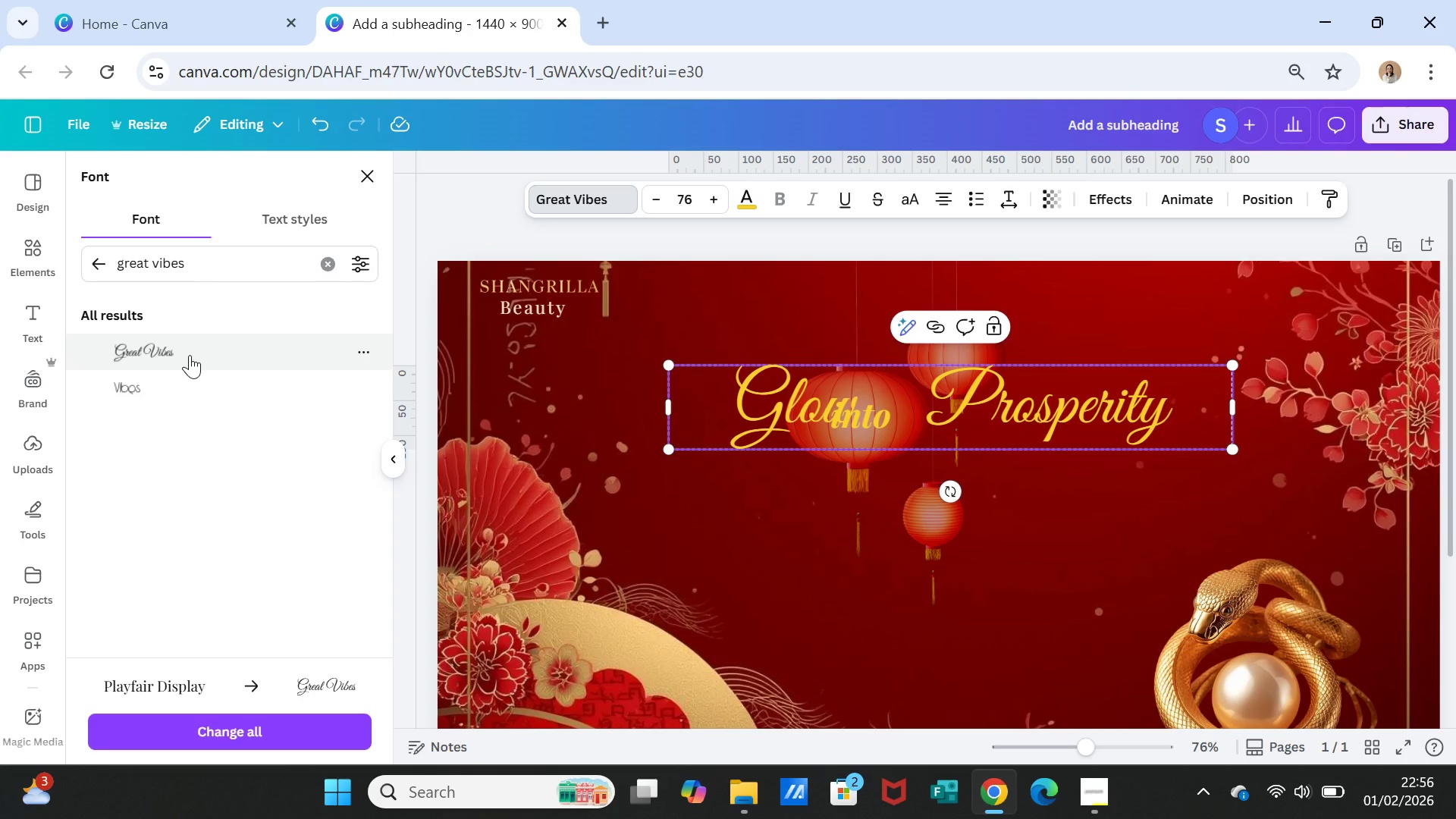 
left_click_drag(start_coordinate=[666, 407], to_coordinate=[636, 405])
 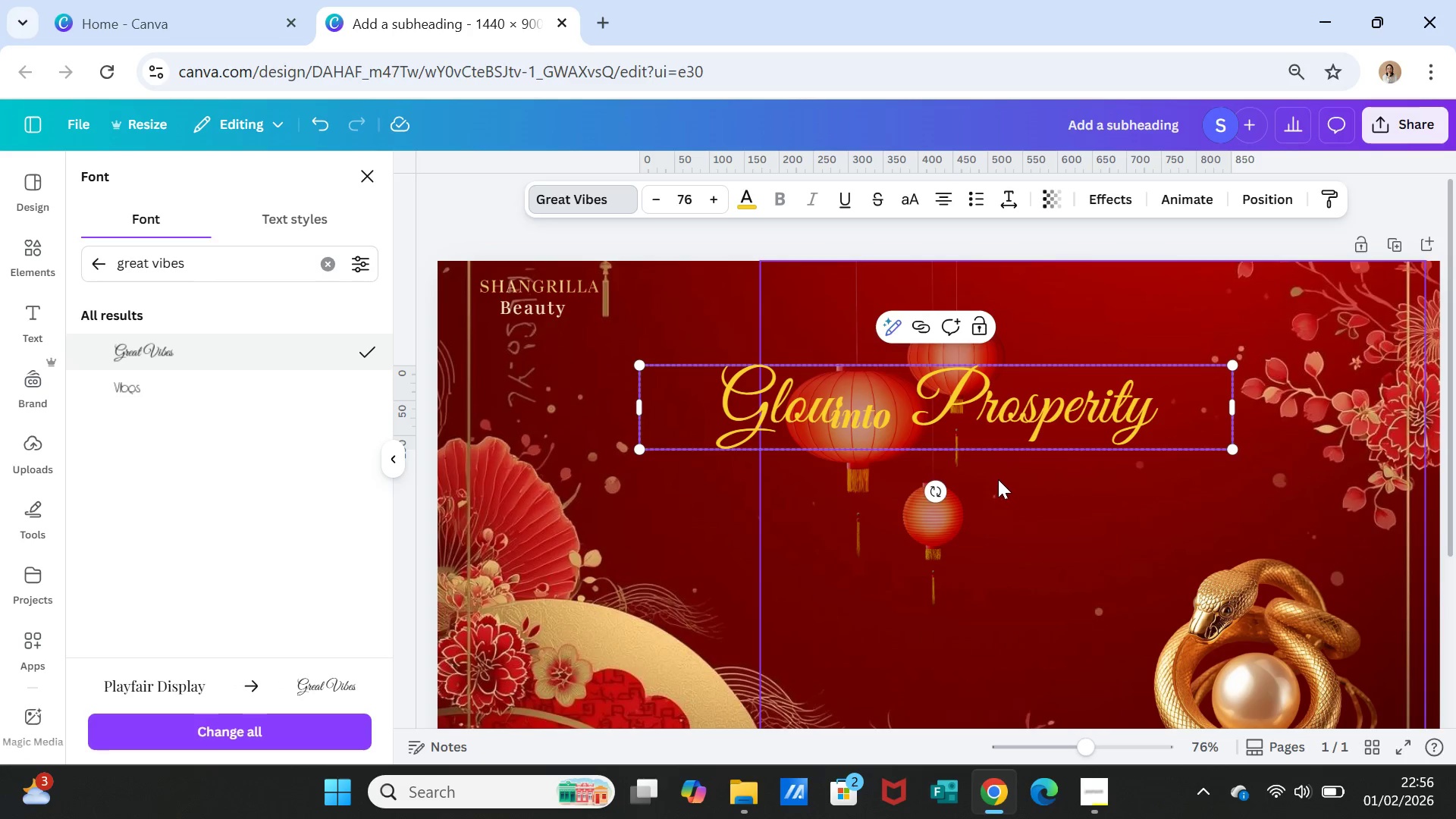 
left_click([1000, 479])
 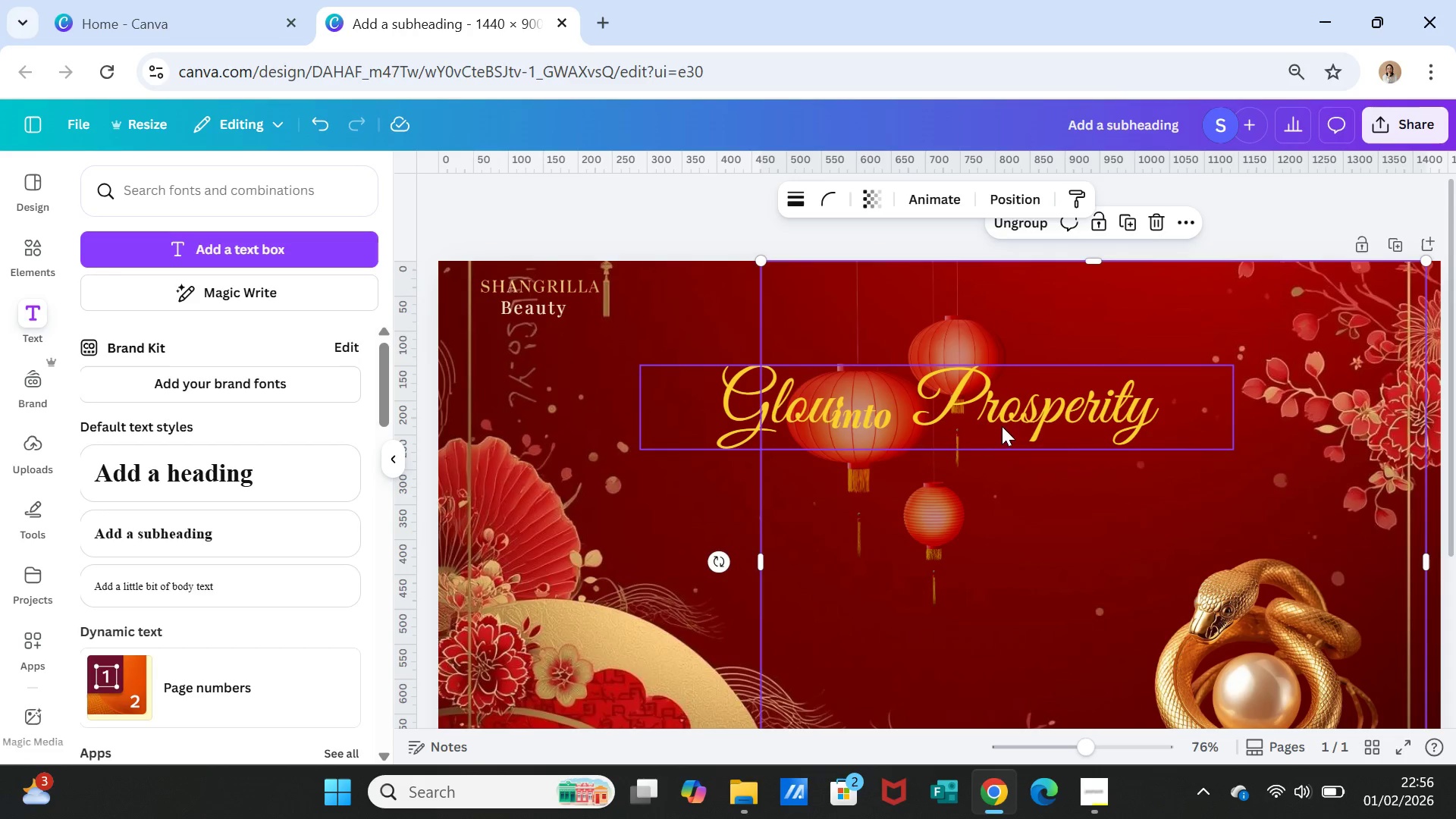 
left_click([1000, 416])
 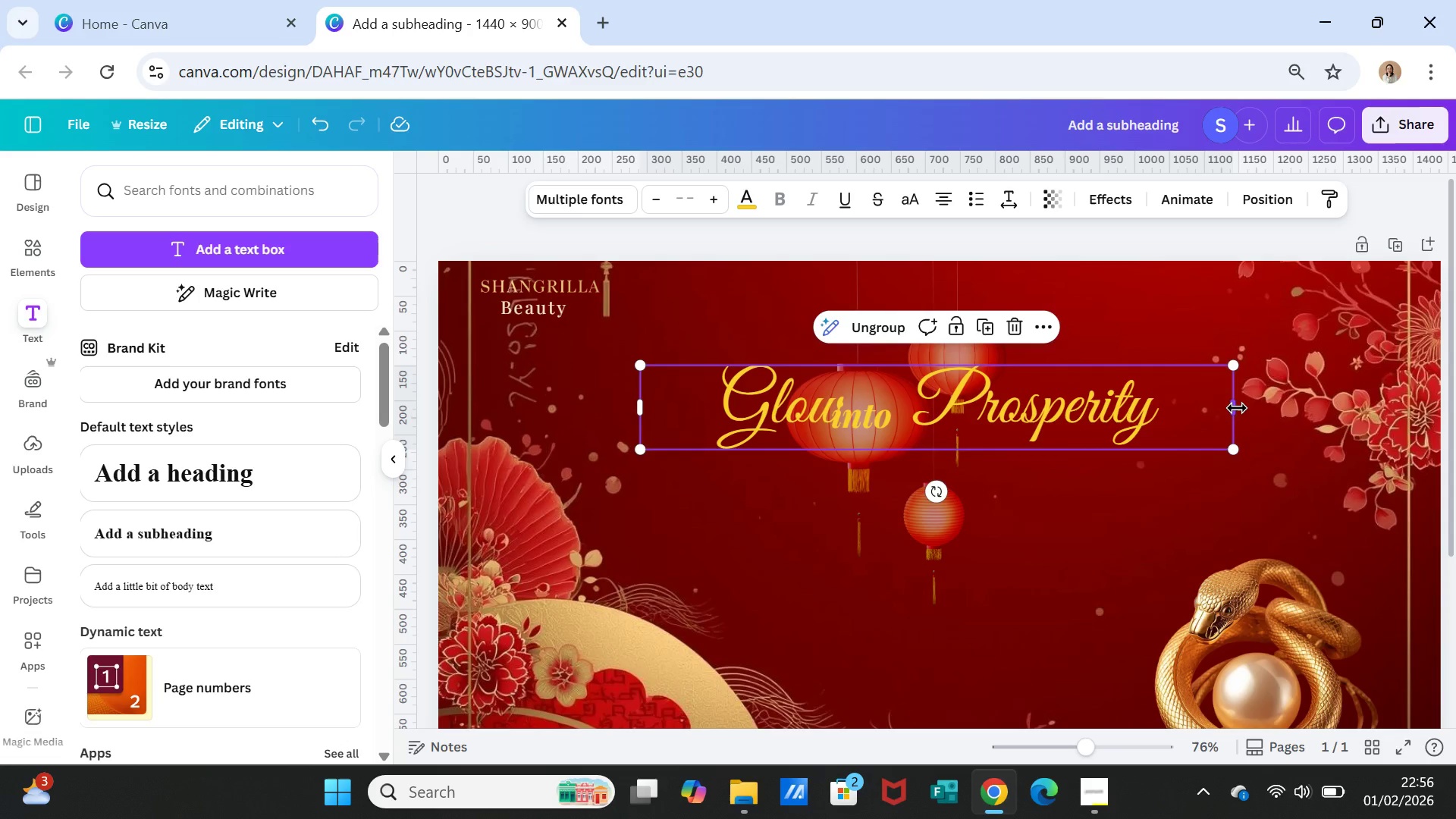 
left_click_drag(start_coordinate=[965, 417], to_coordinate=[959, 419])
 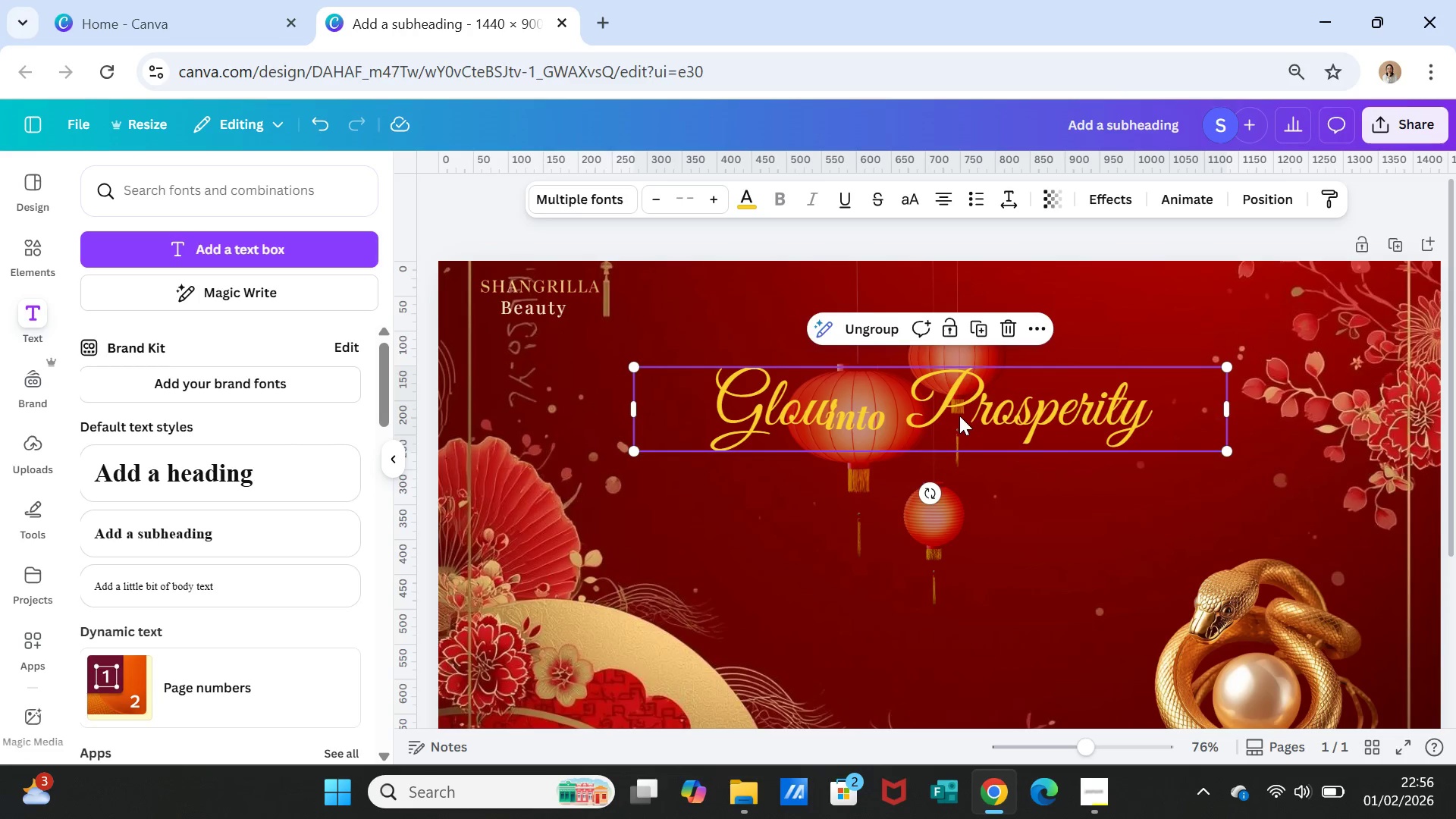 
double_click([959, 416])
 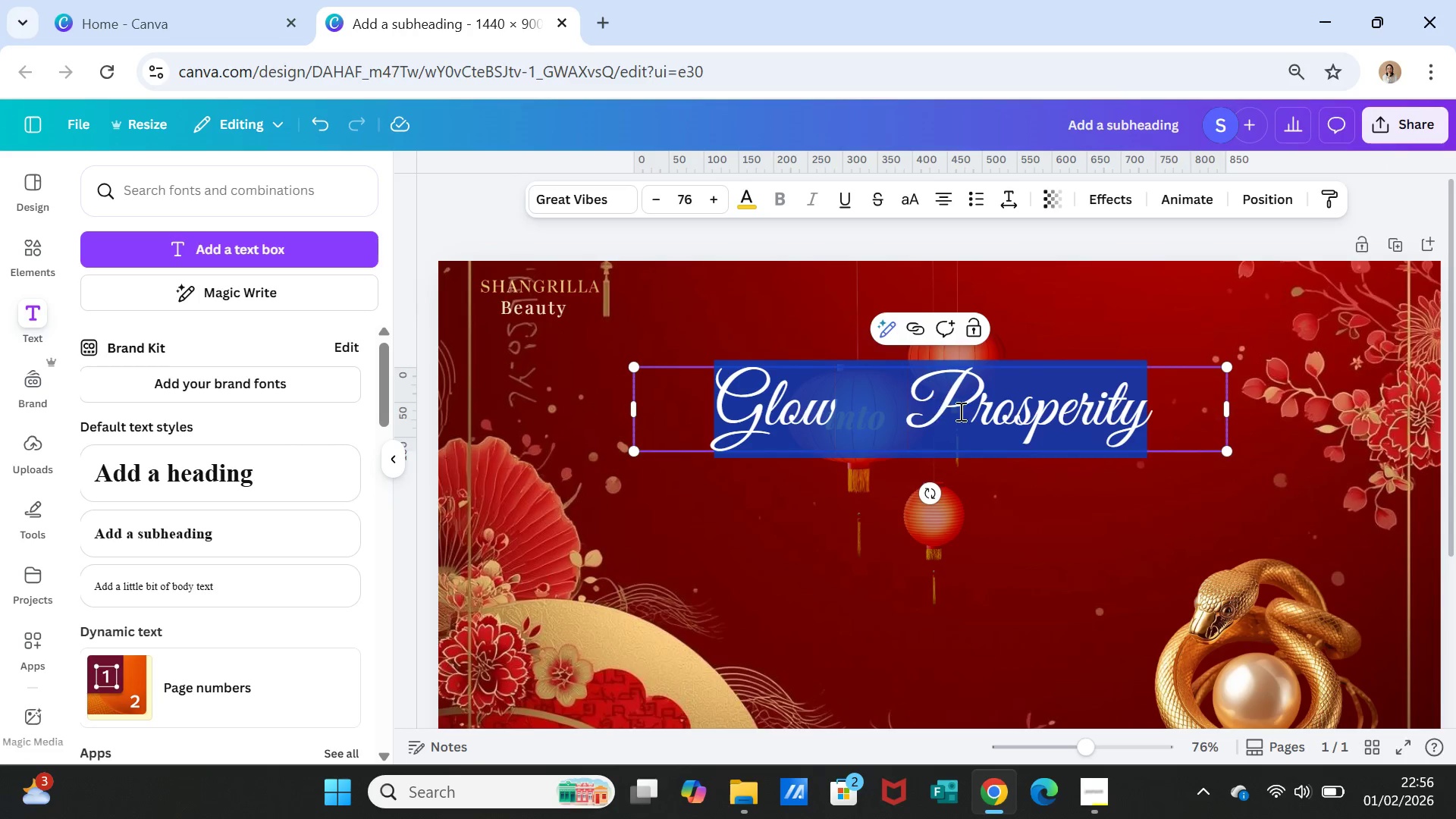 
right_click([987, 397])
 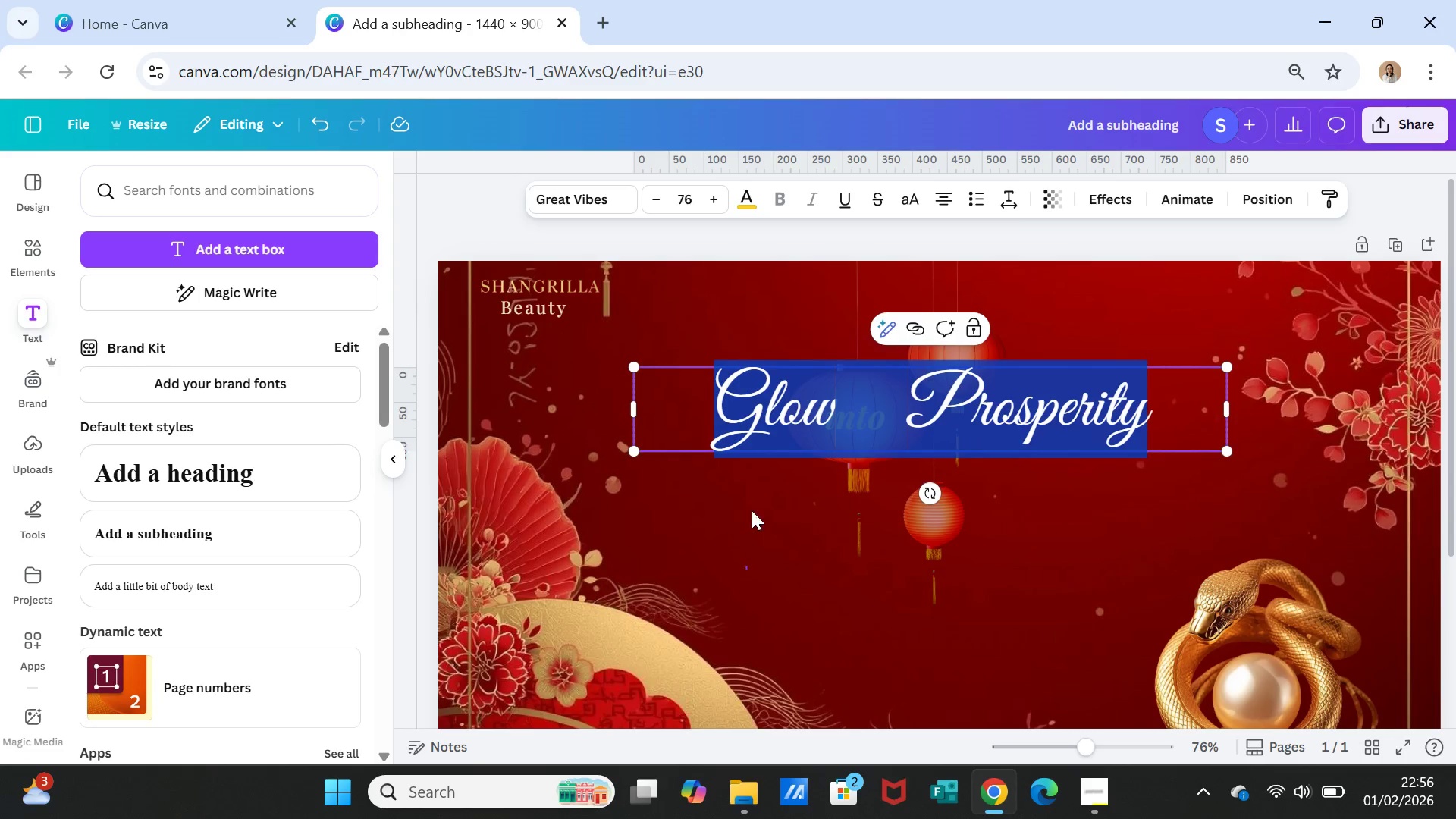 
double_click([793, 408])
 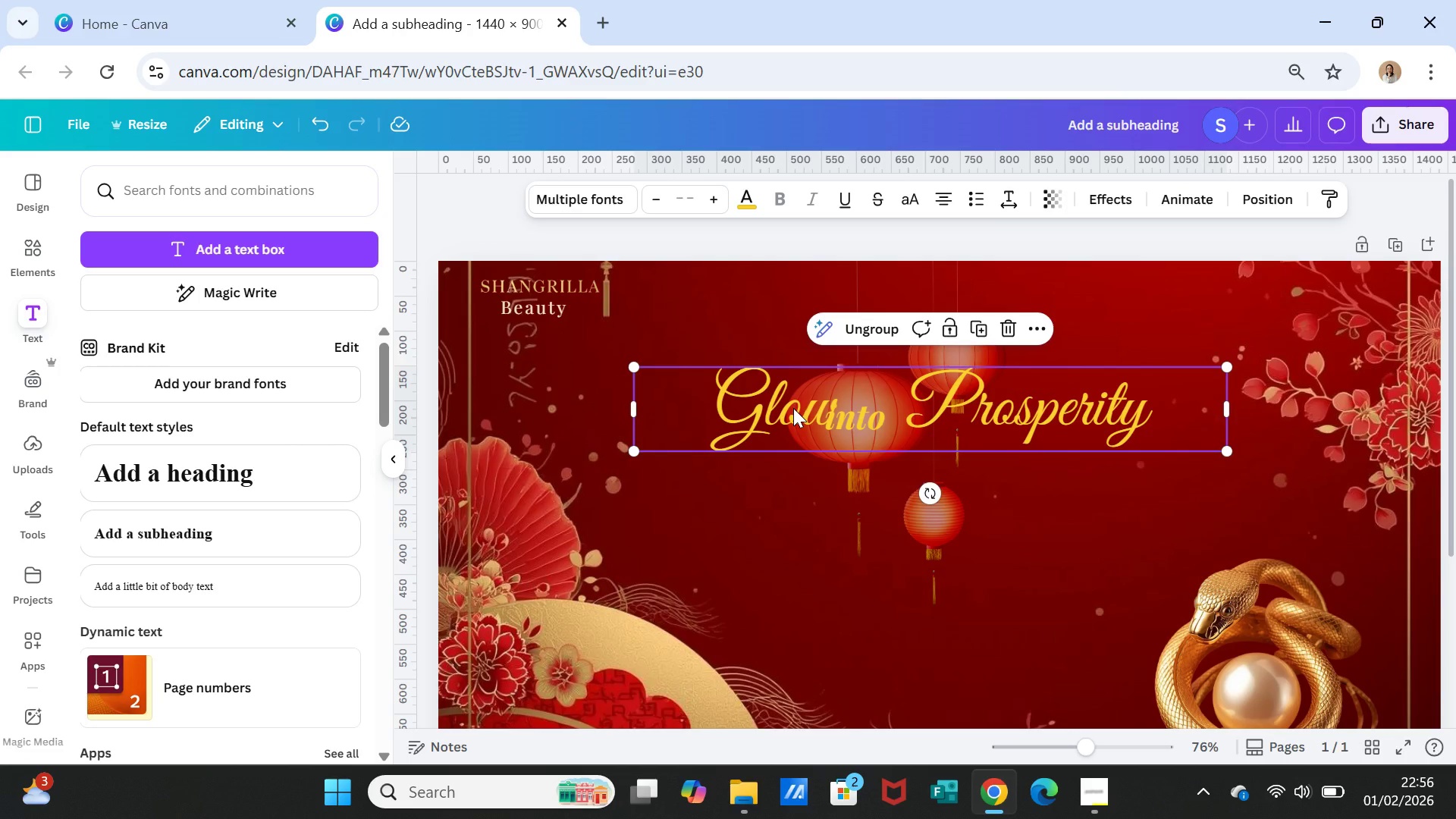 
right_click([793, 408])
 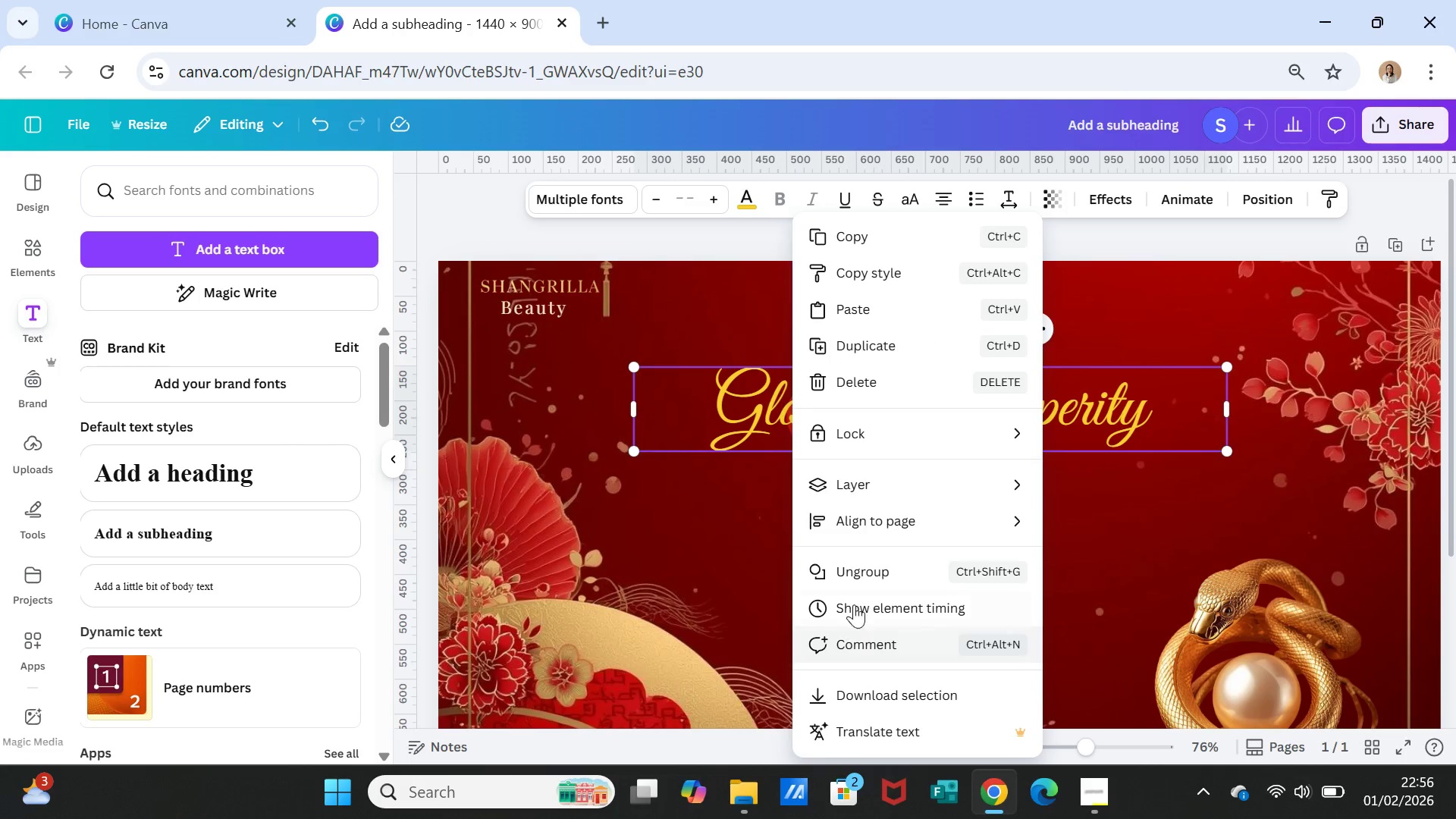 
left_click_drag(start_coordinate=[854, 569], to_coordinate=[855, 573])
 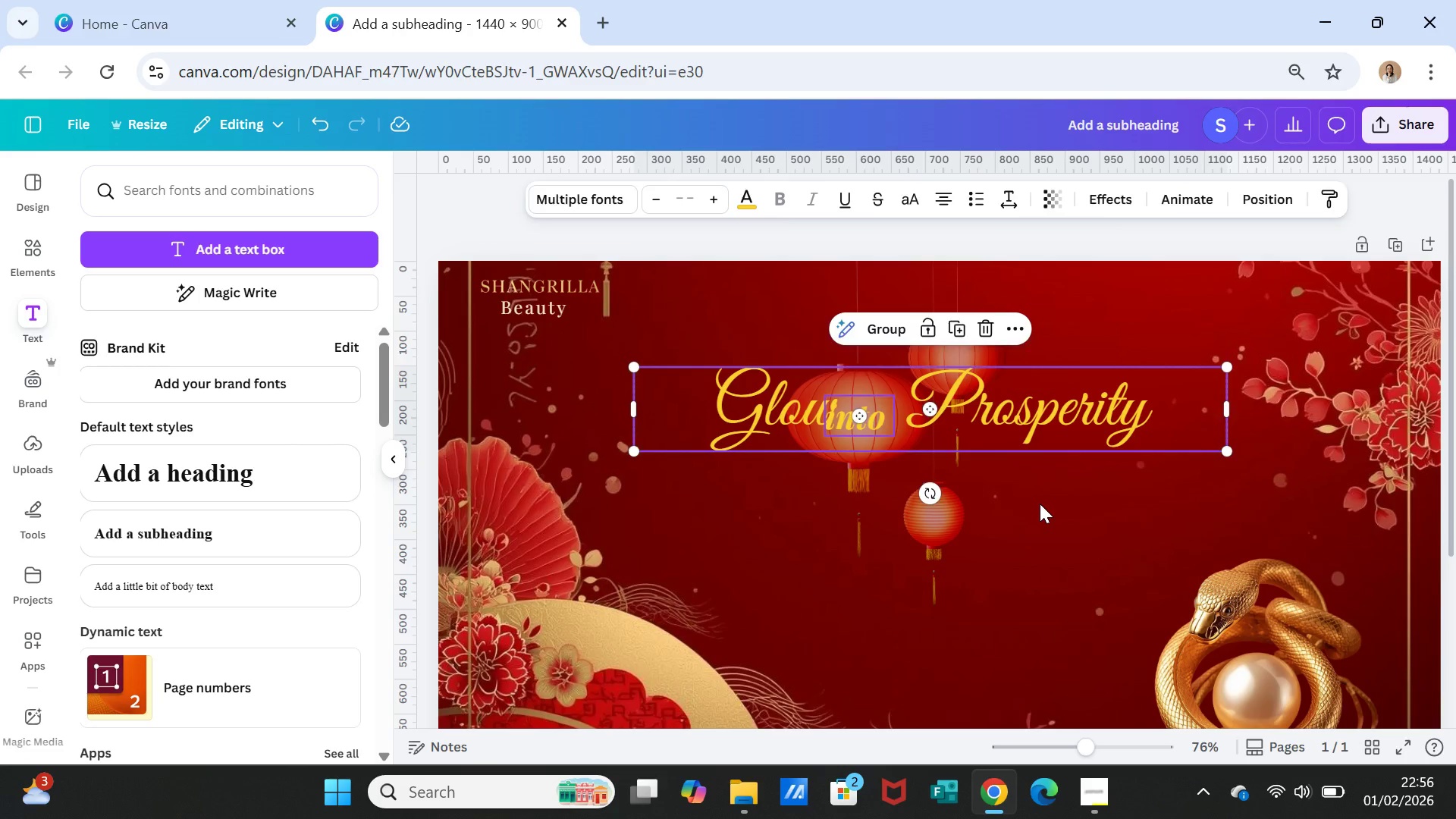 
left_click([1040, 504])
 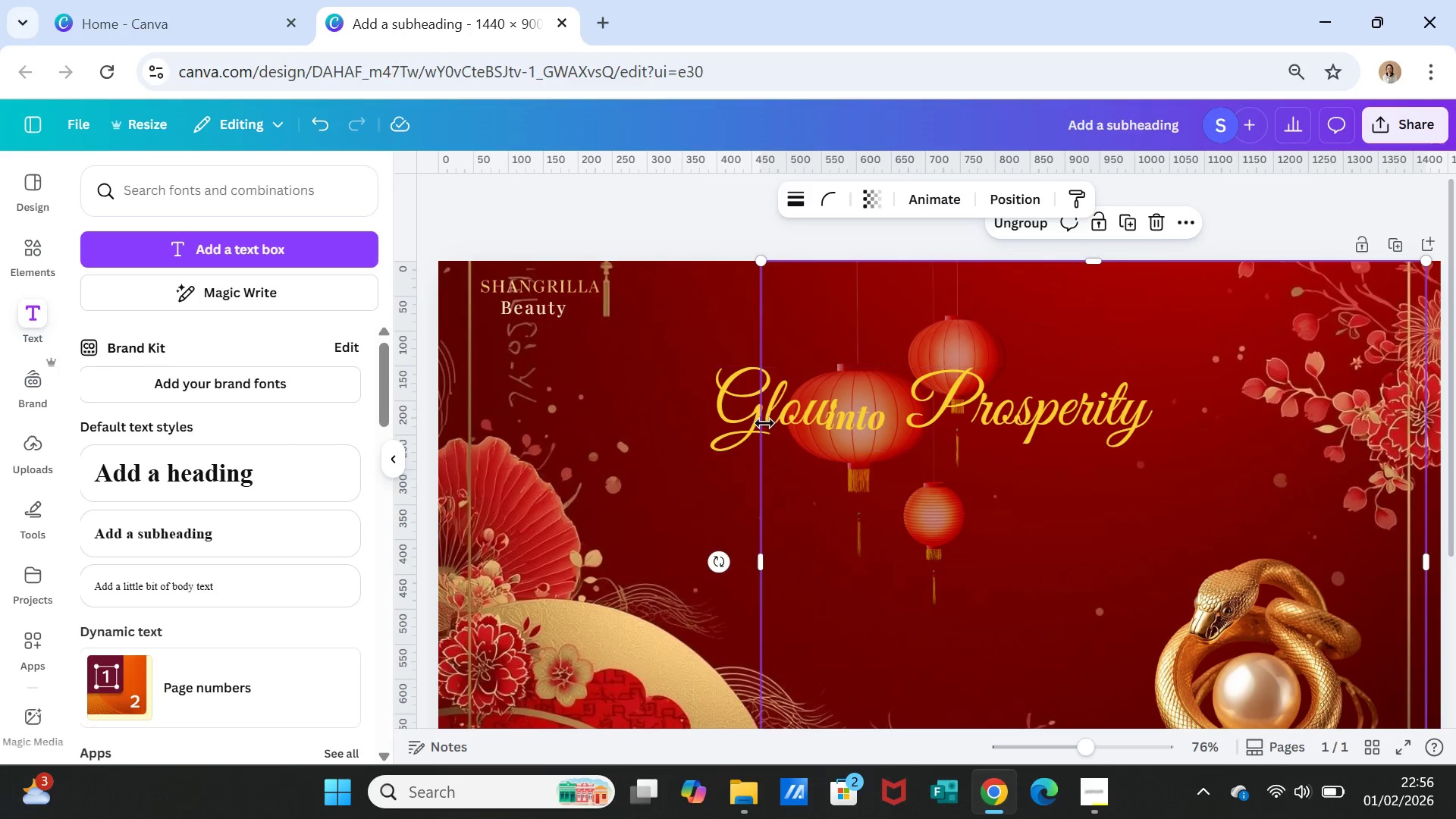 
left_click([764, 422])
 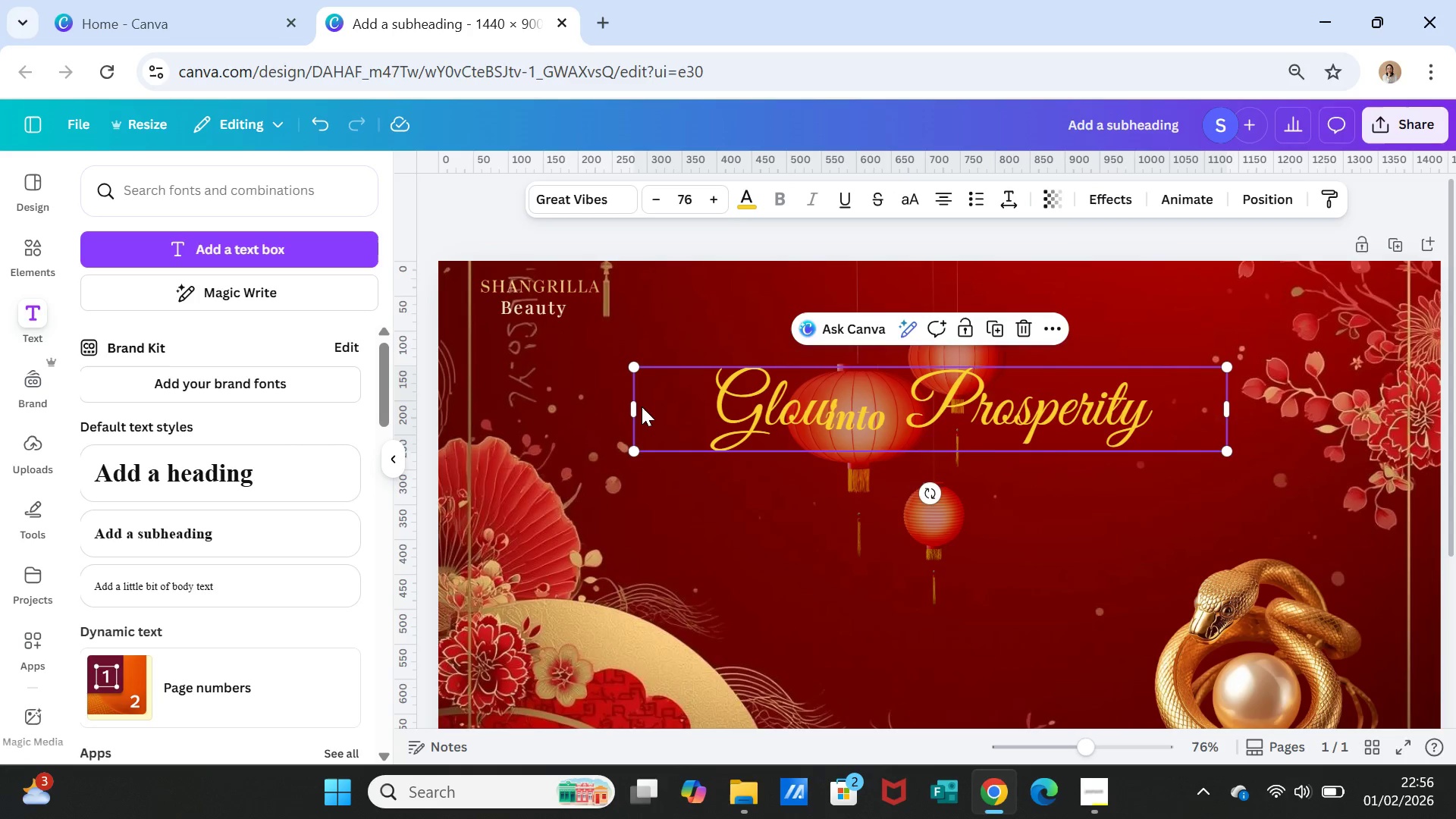 
left_click_drag(start_coordinate=[631, 411], to_coordinate=[600, 409])
 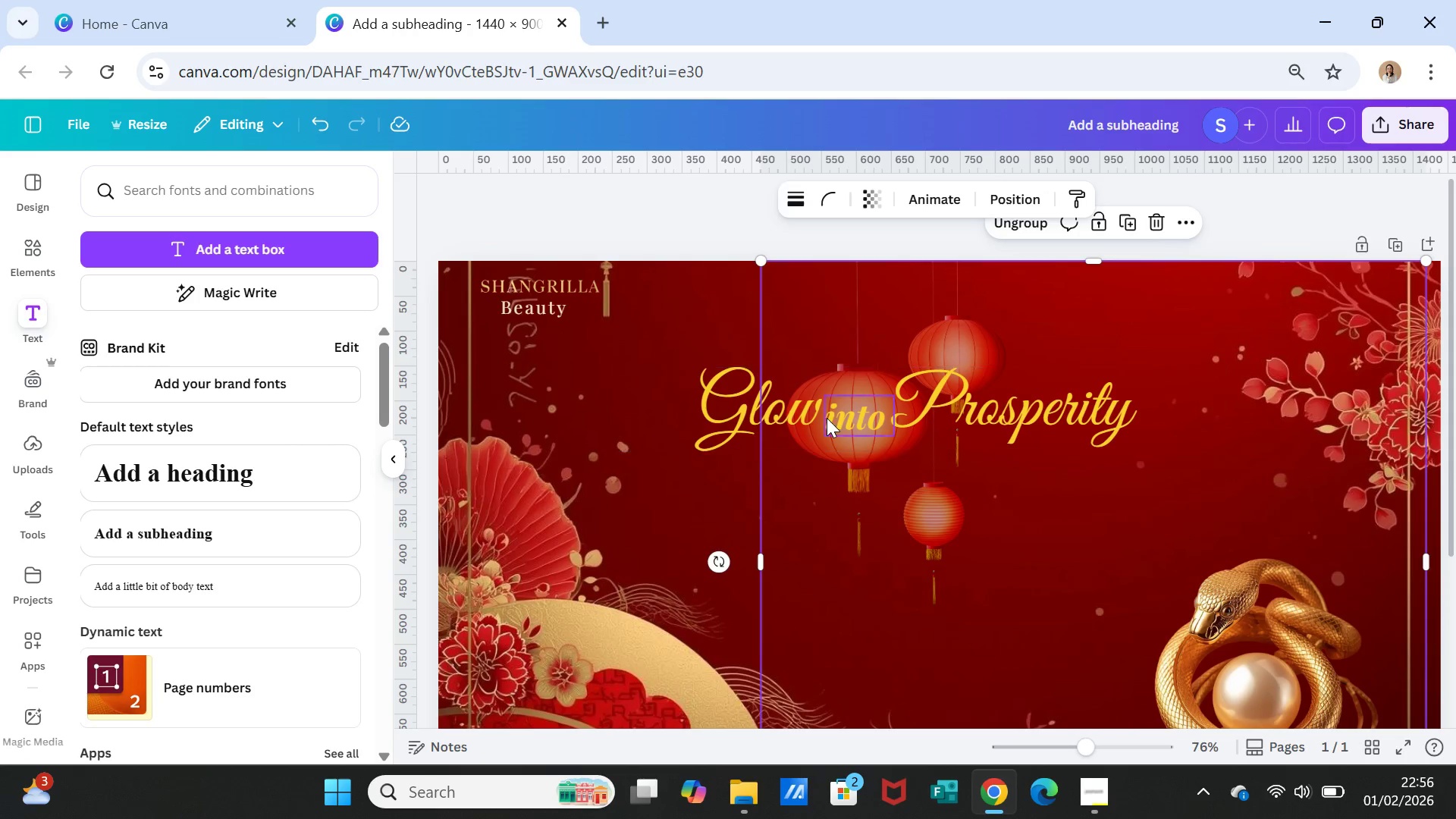 
double_click([841, 420])
 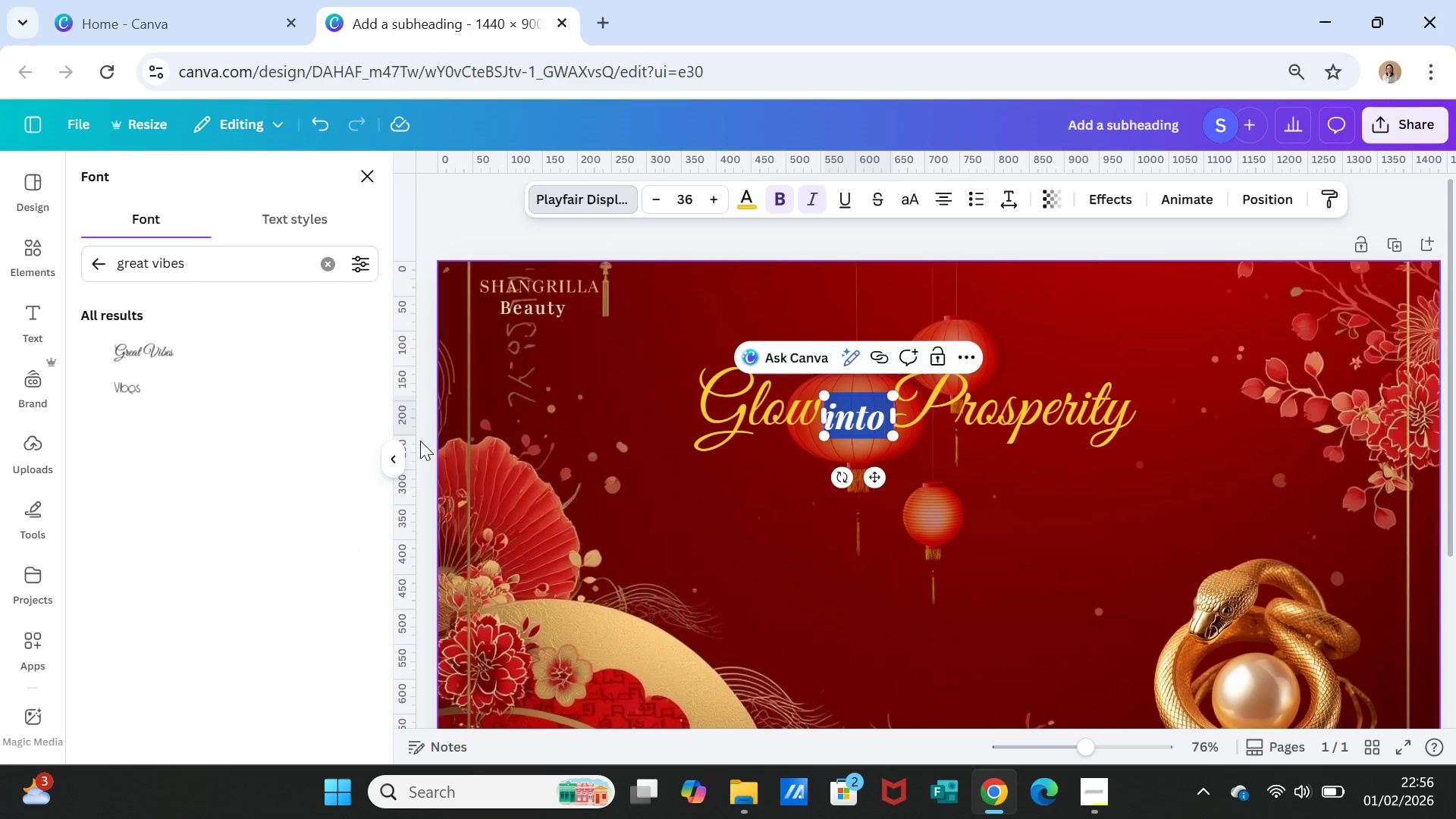 
left_click([168, 350])
 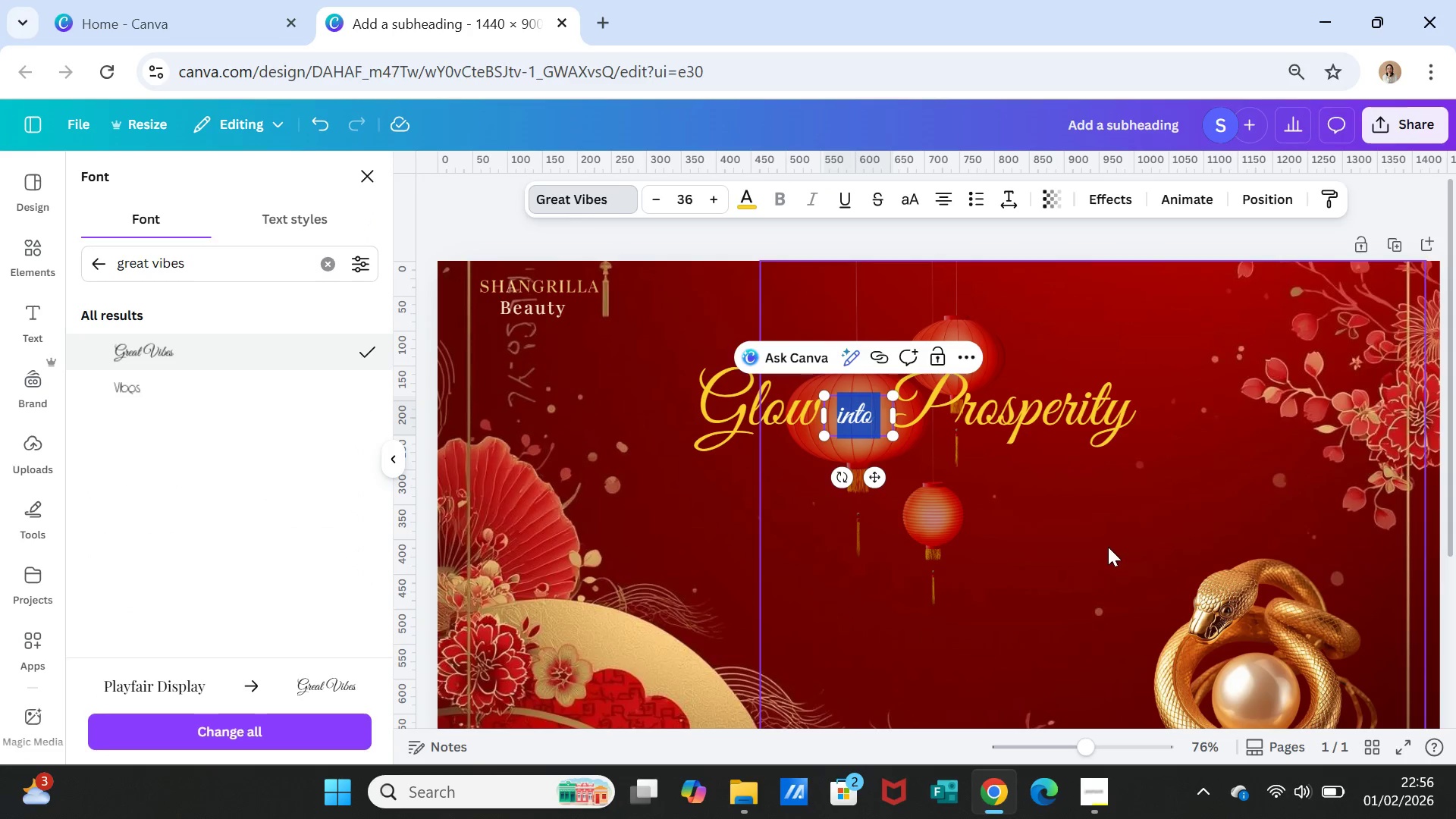 
left_click([1066, 535])
 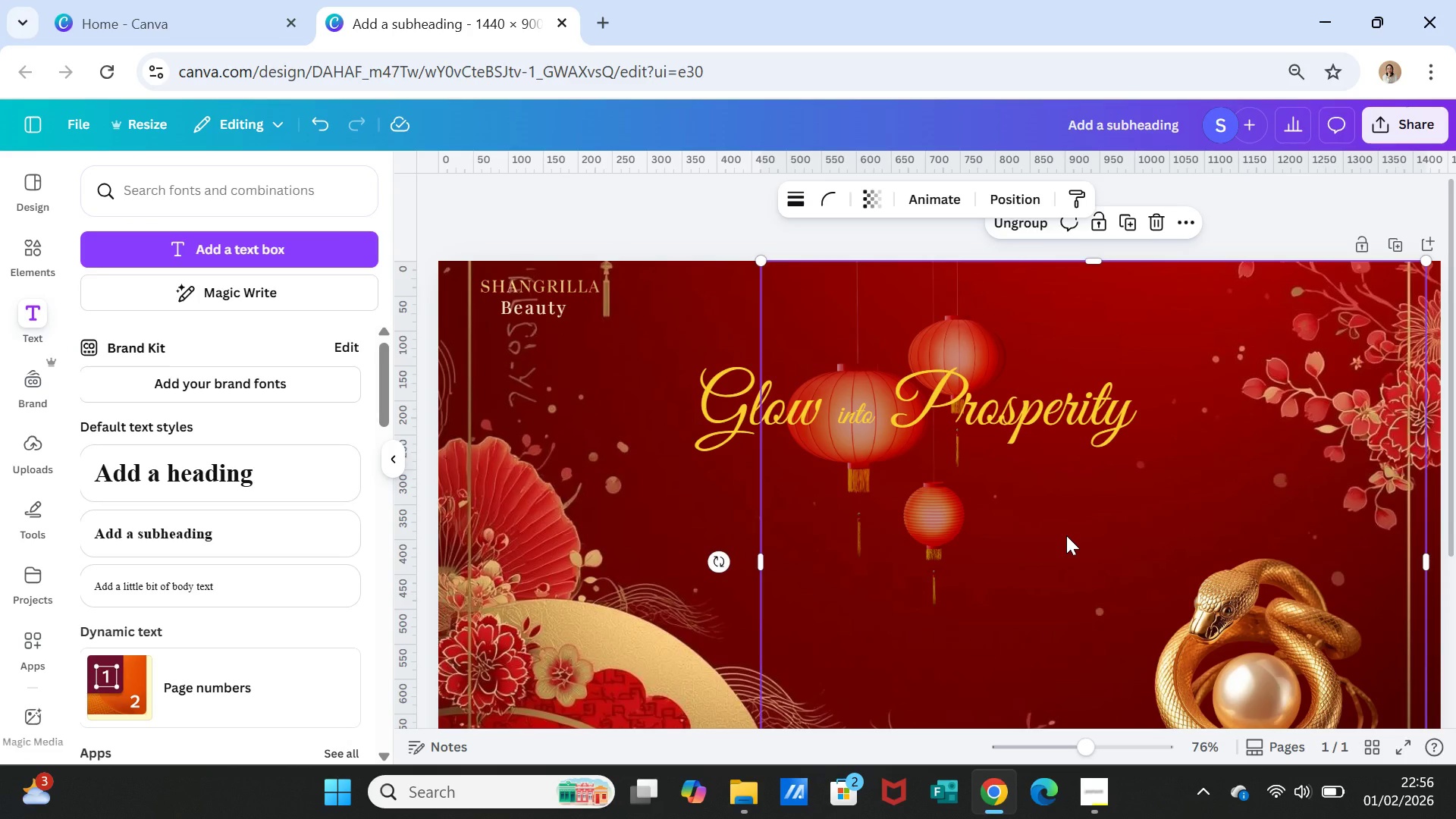 
left_click([852, 418])
 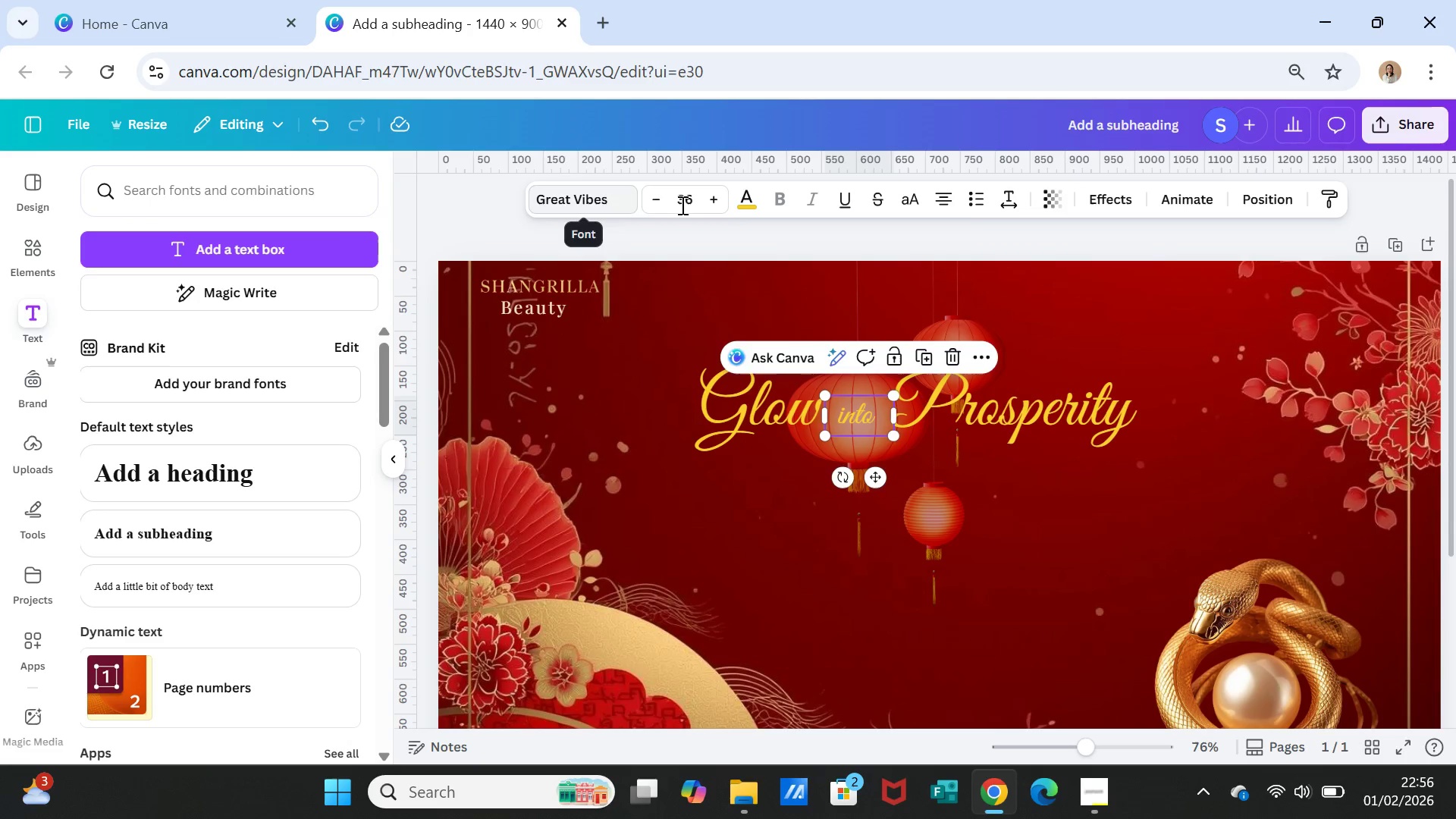 
left_click([701, 205])
 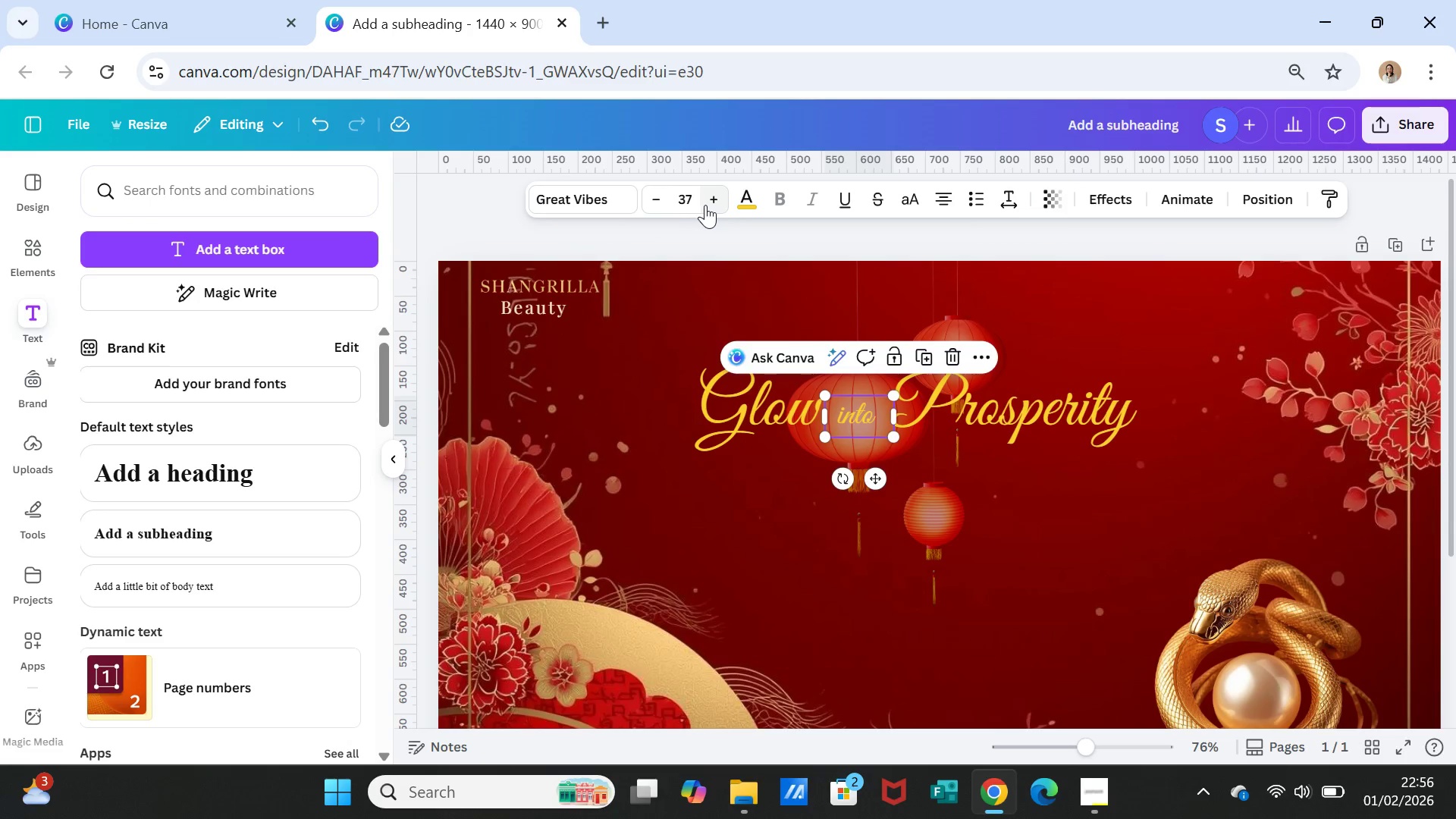 
double_click([705, 205])
 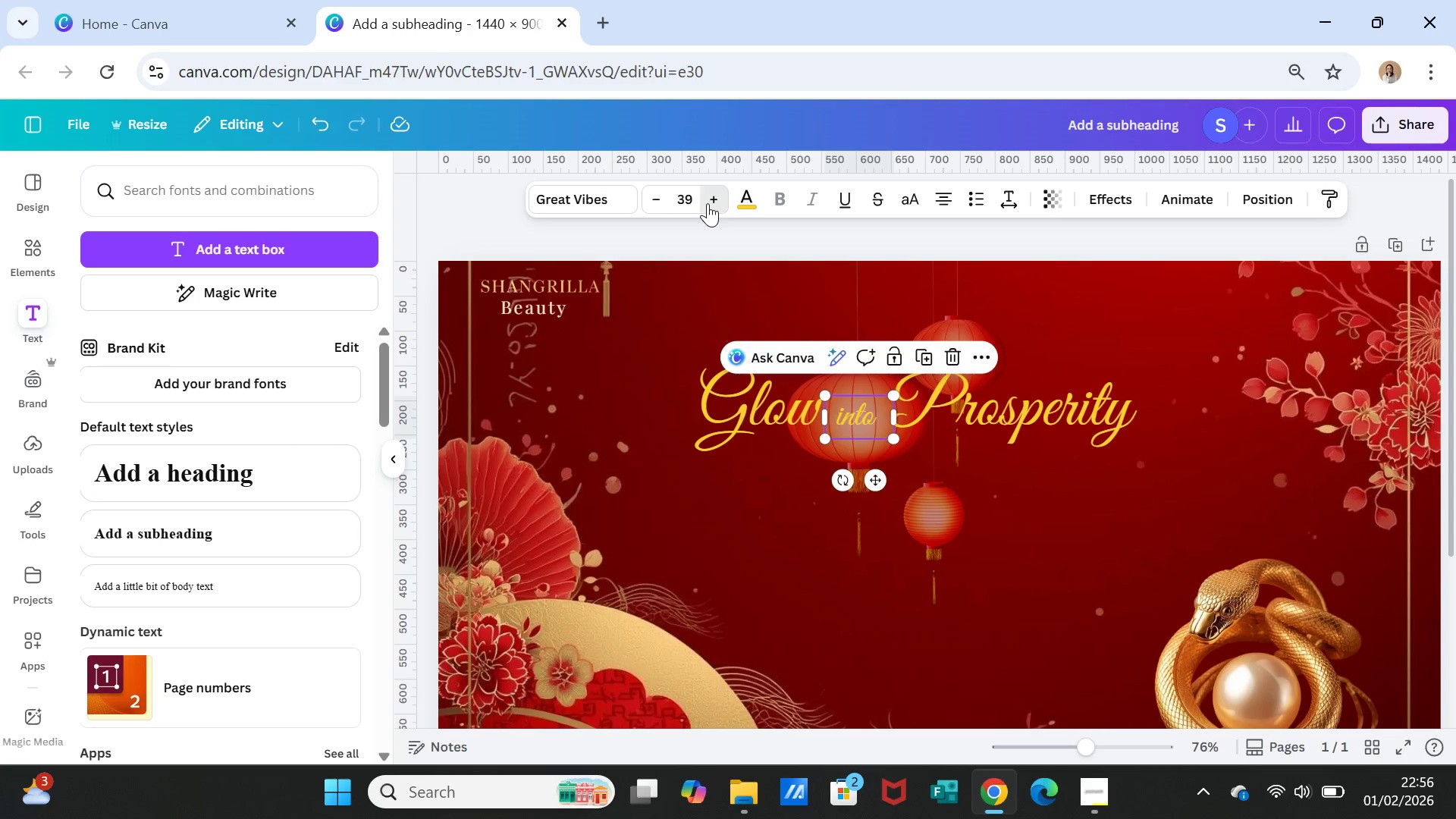 
double_click([708, 203])
 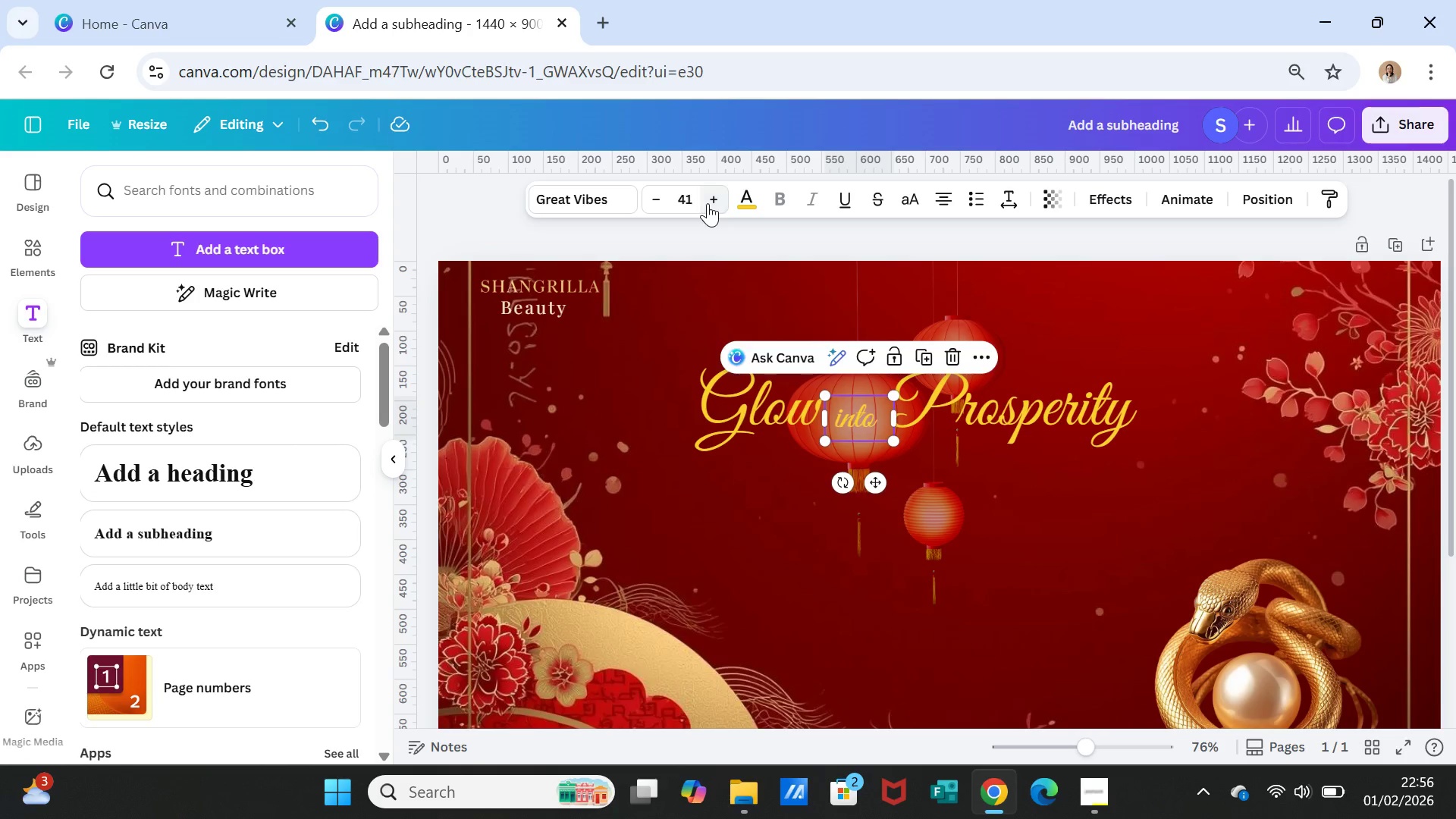 
triple_click([708, 203])
 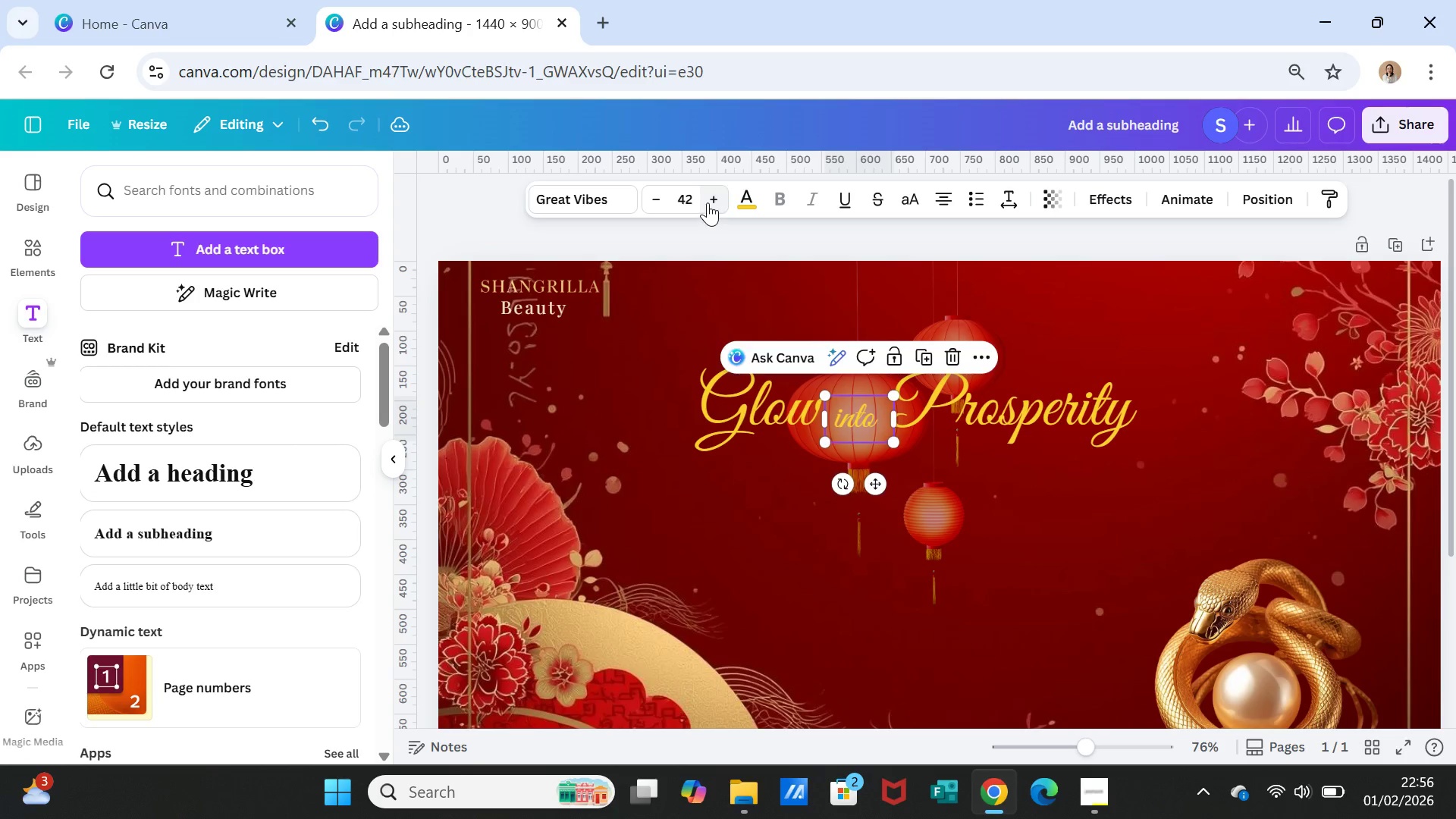 
triple_click([708, 202])
 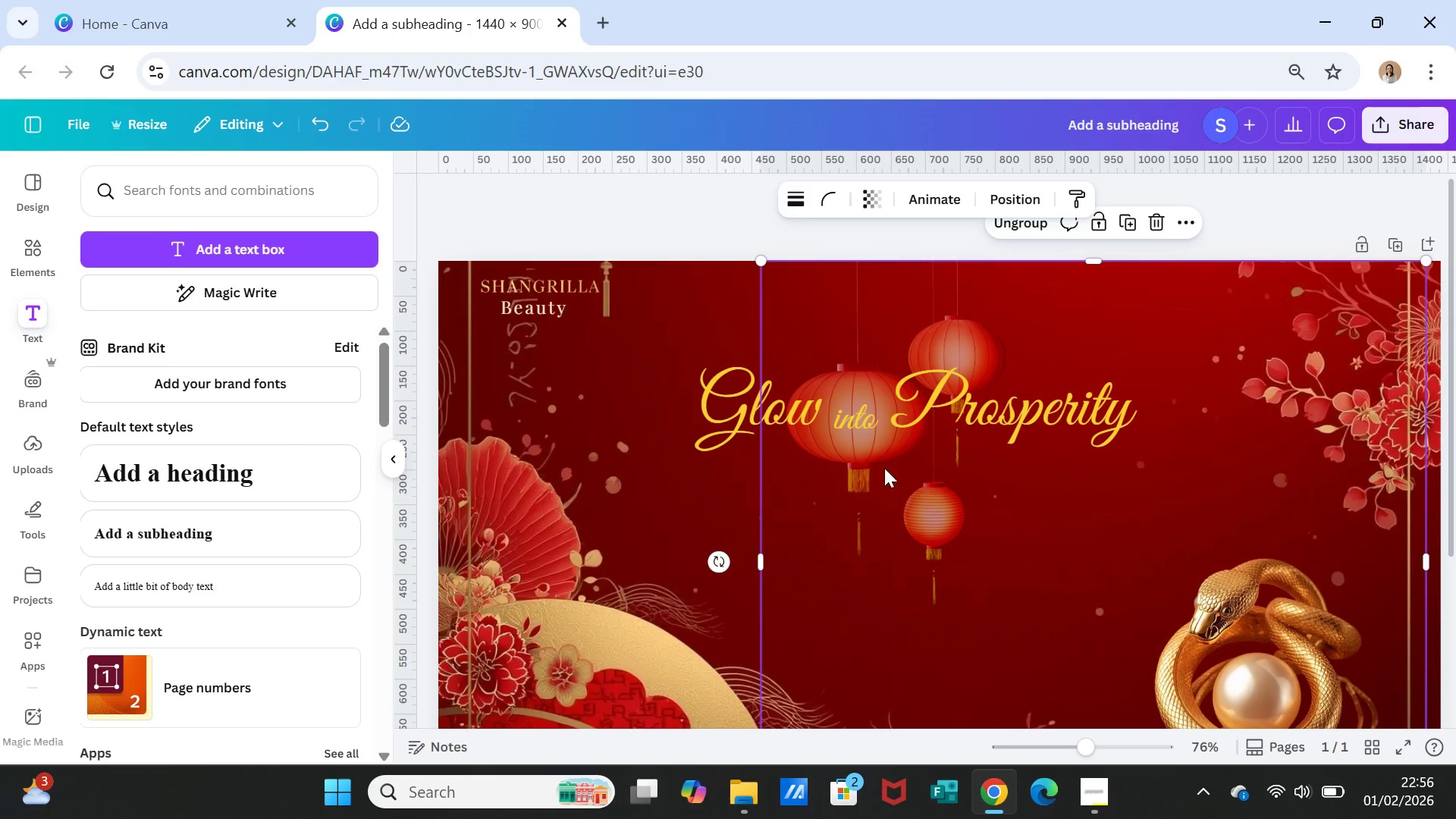 
left_click([864, 421])
 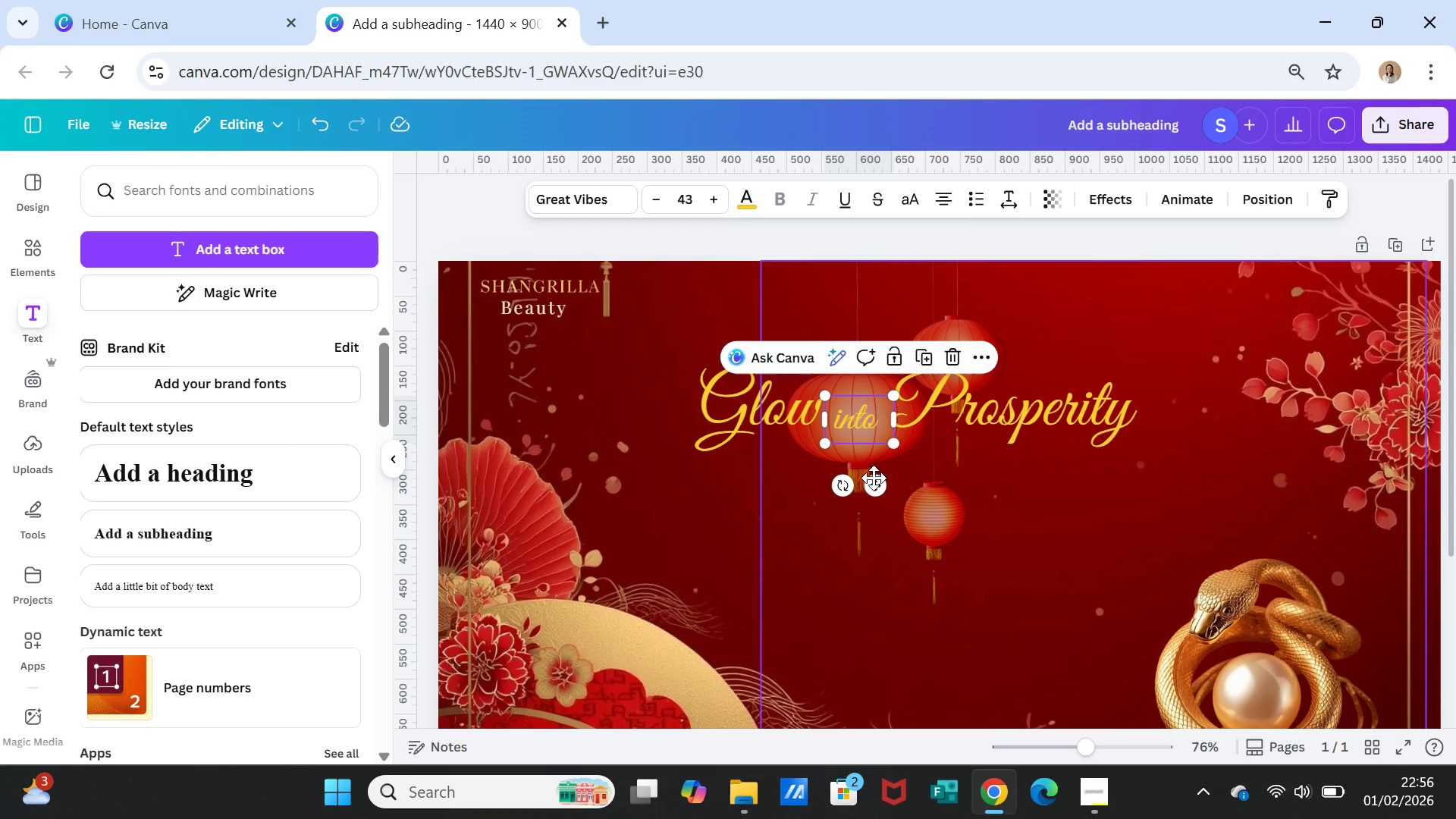 
left_click_drag(start_coordinate=[876, 481], to_coordinate=[878, 473])
 